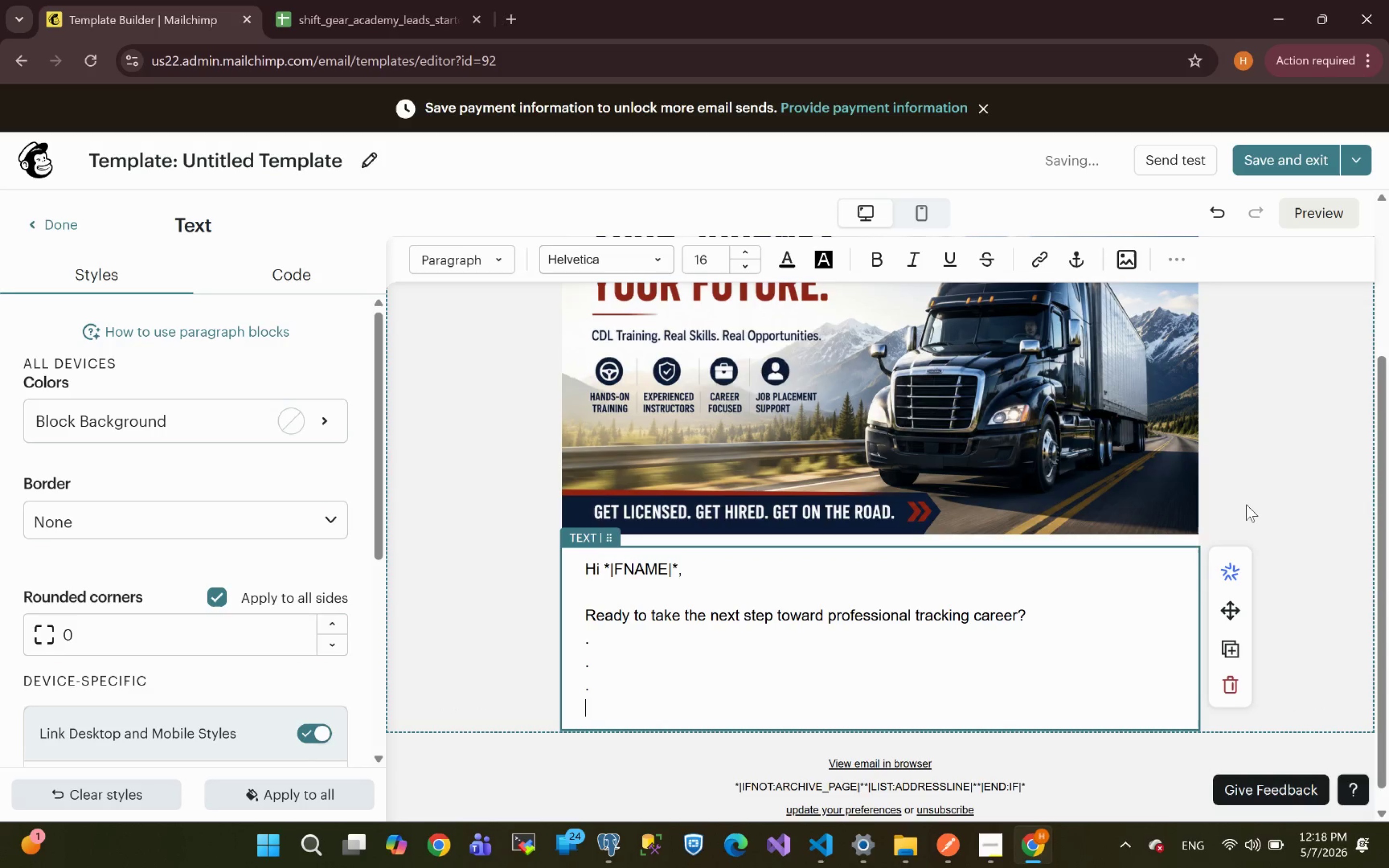 
key(Period)
 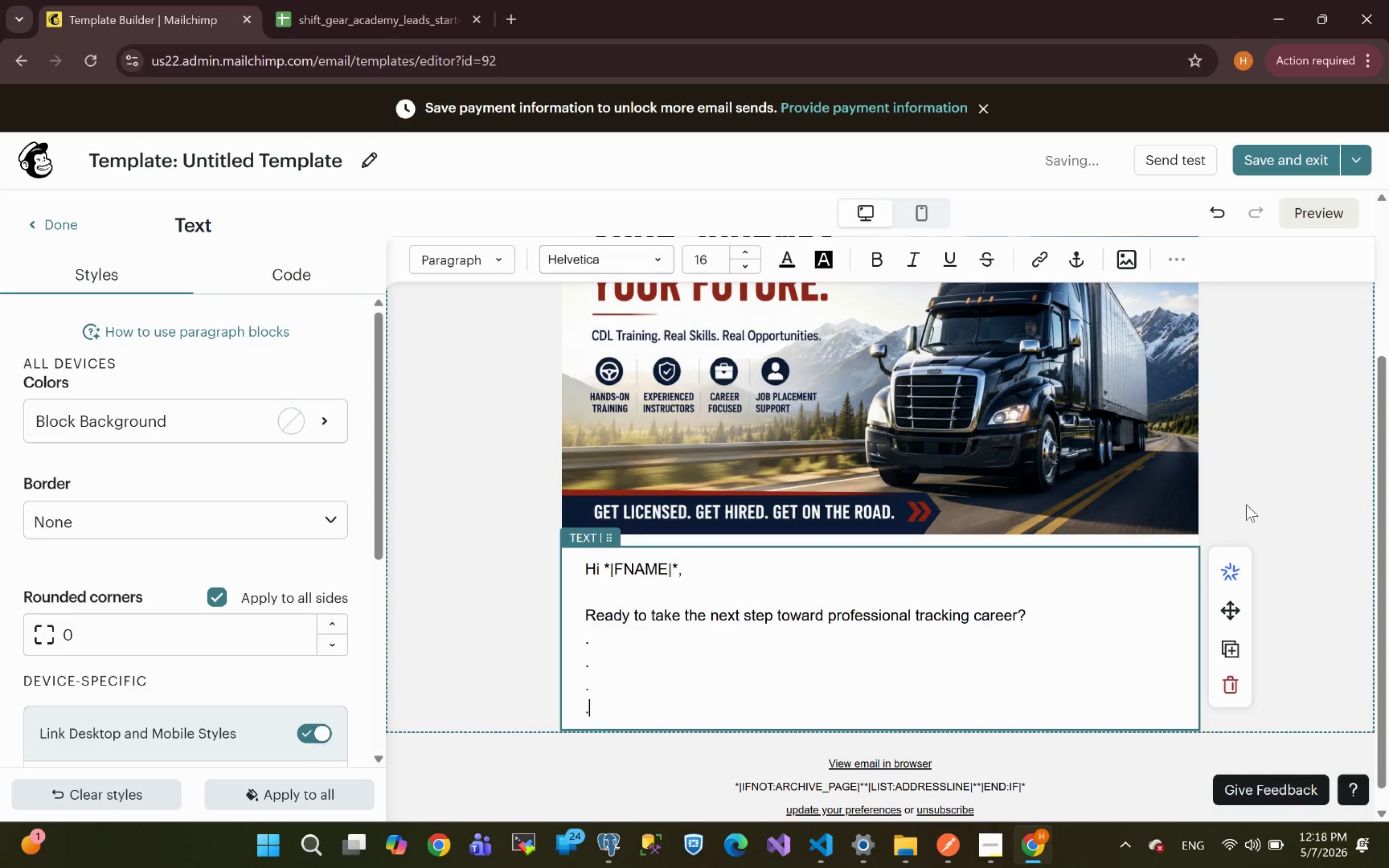 
key(Shift+ShiftRight)
 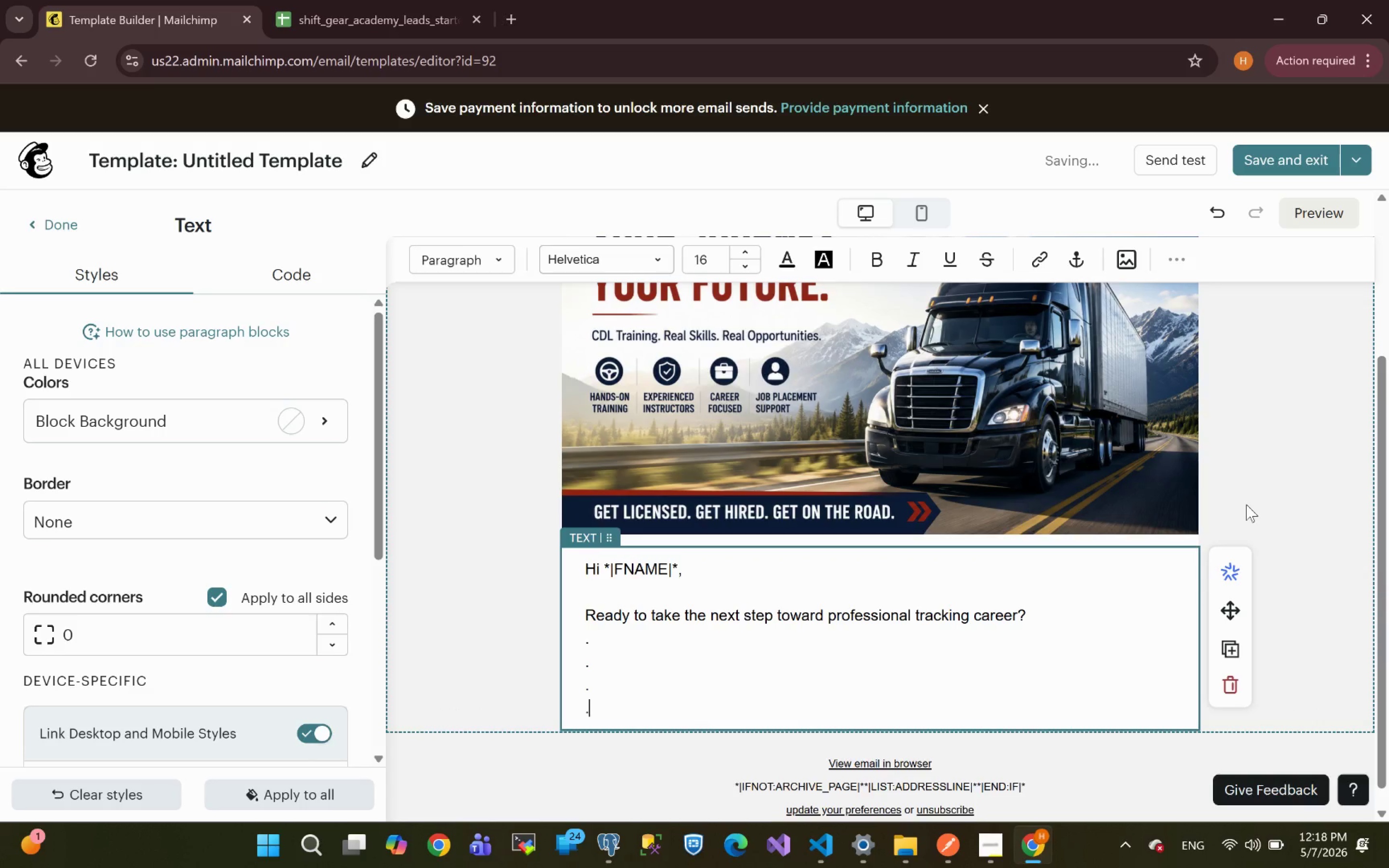 
key(Shift+Enter)
 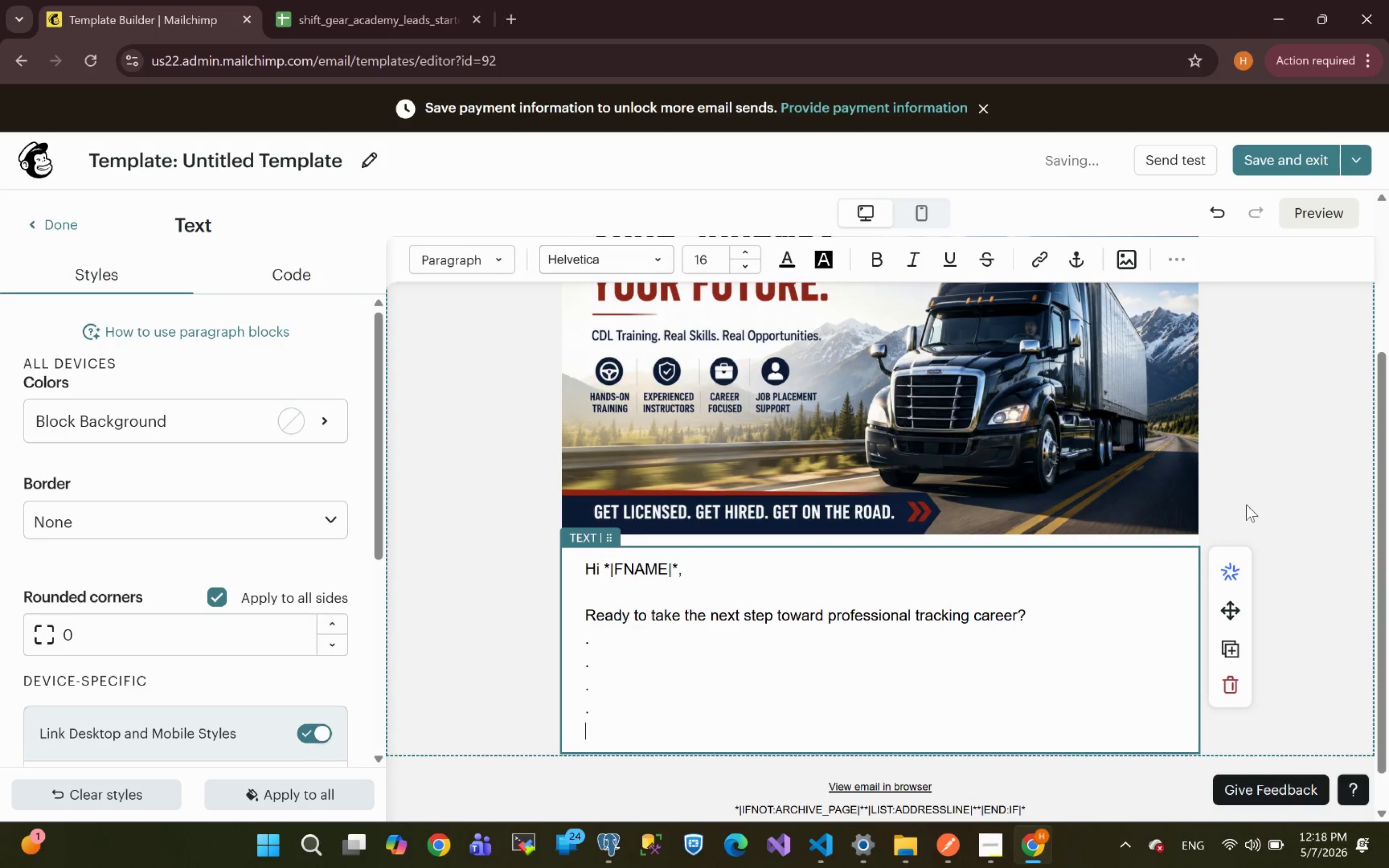 
key(Period)
 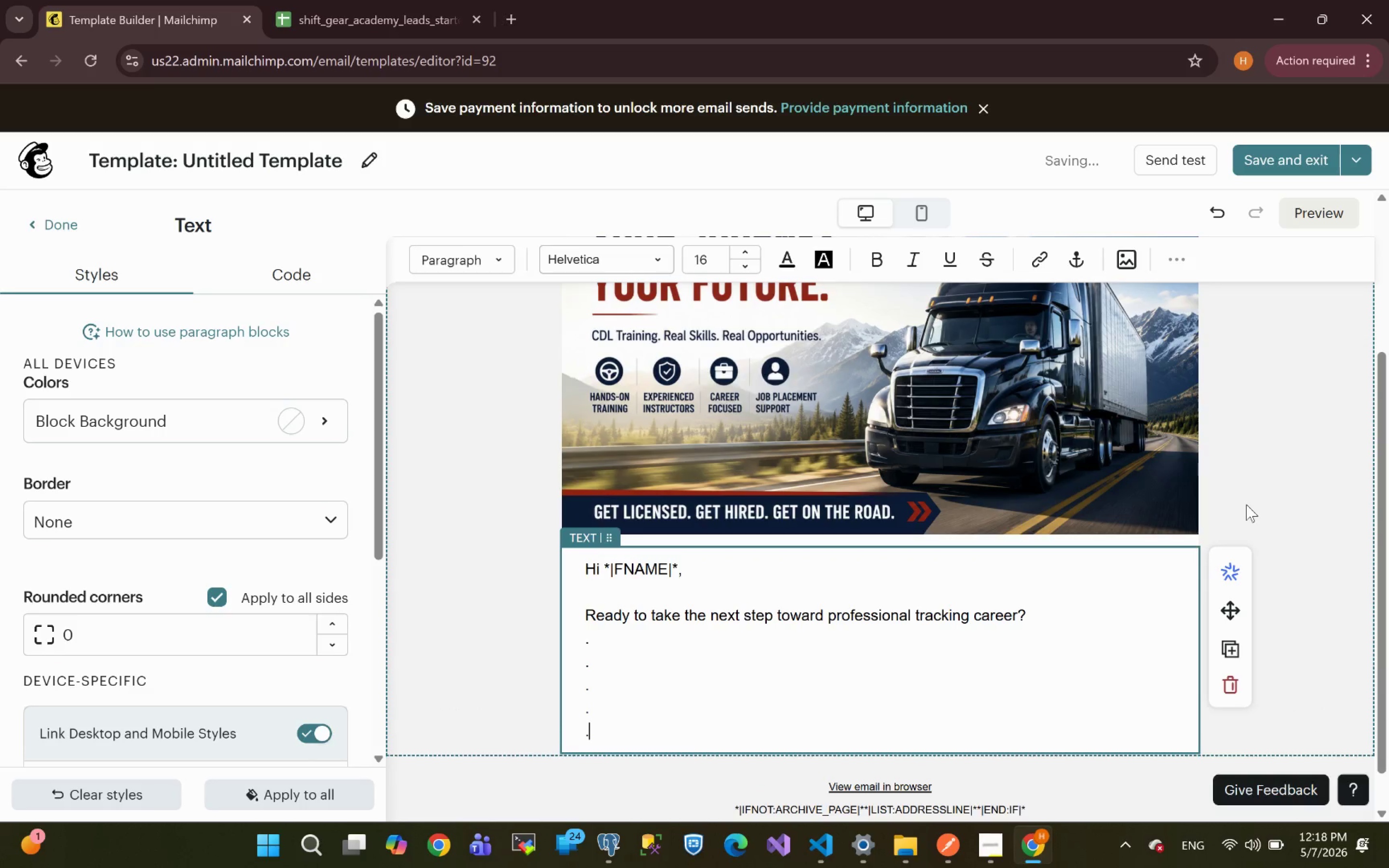 
key(Shift+ShiftRight)
 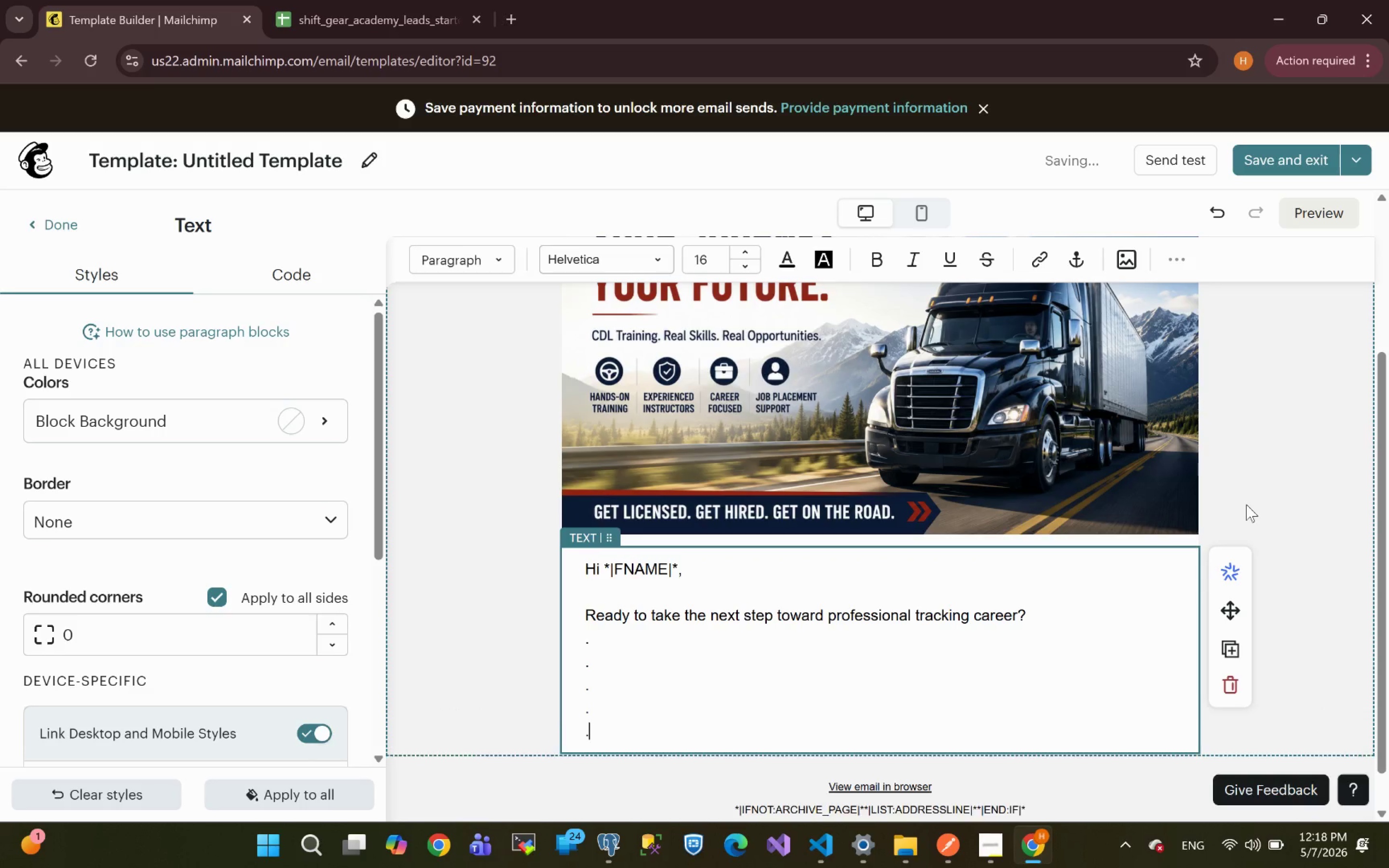 
key(Shift+Enter)
 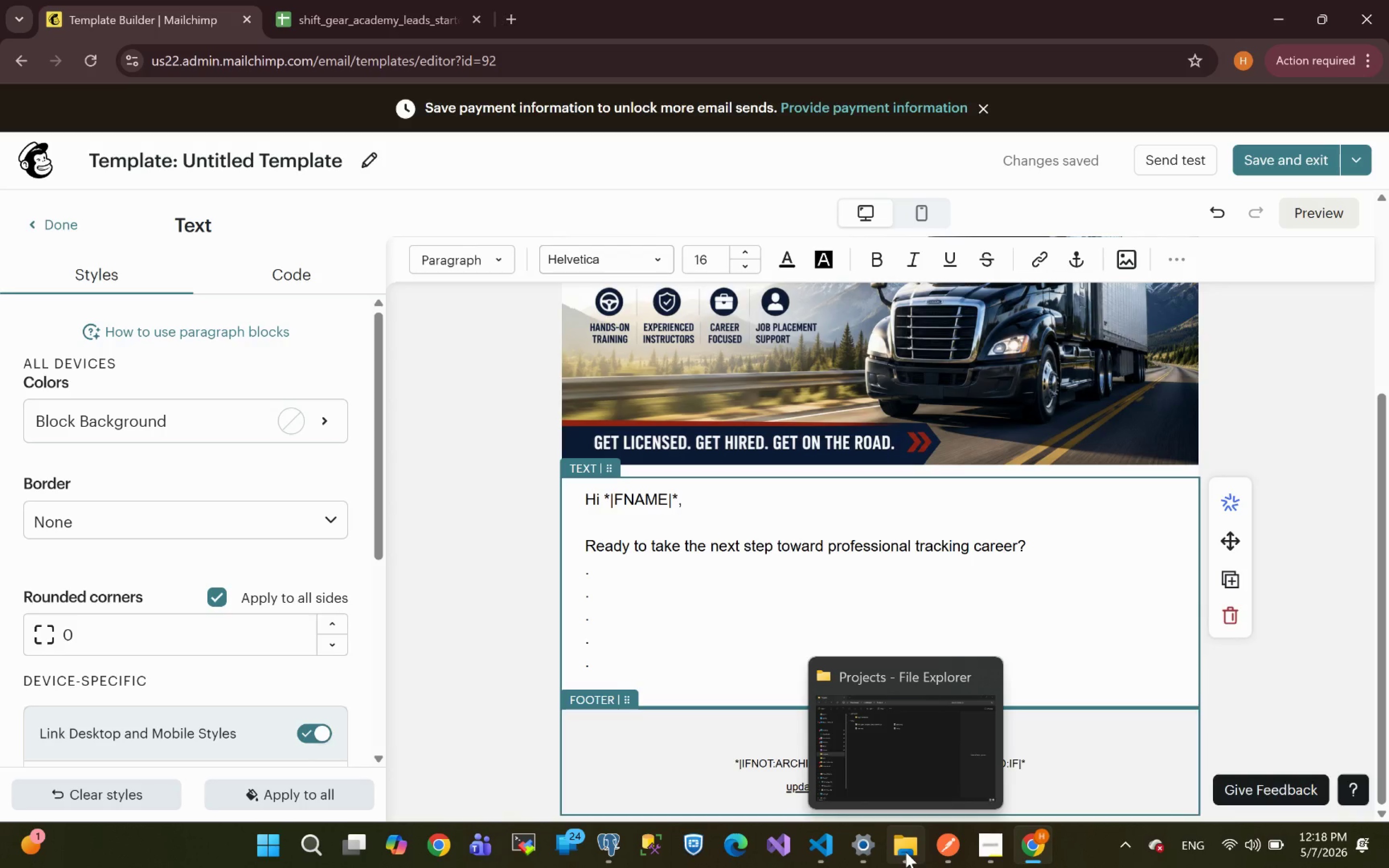 
wait(6.95)
 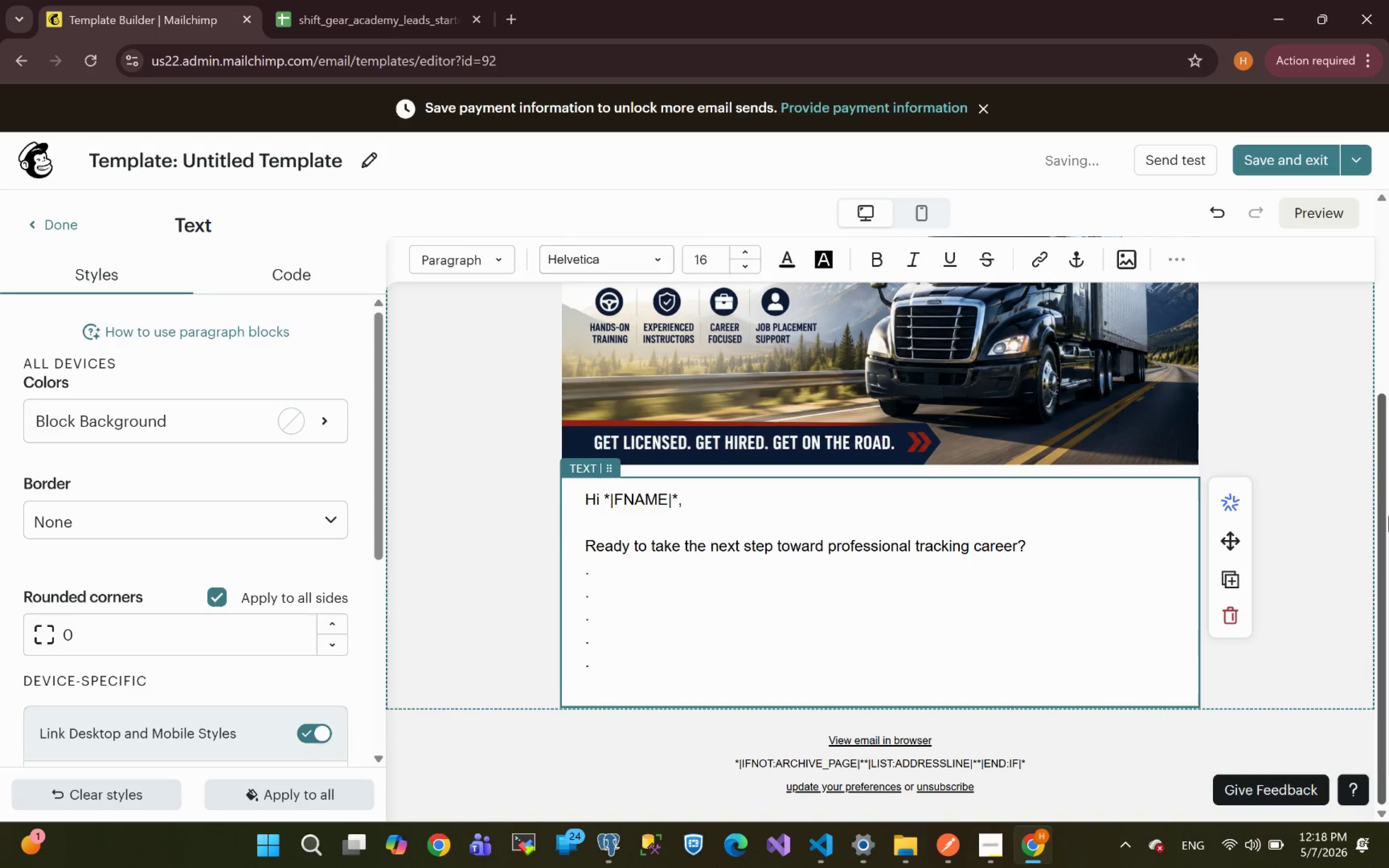 
left_click([906, 852])
 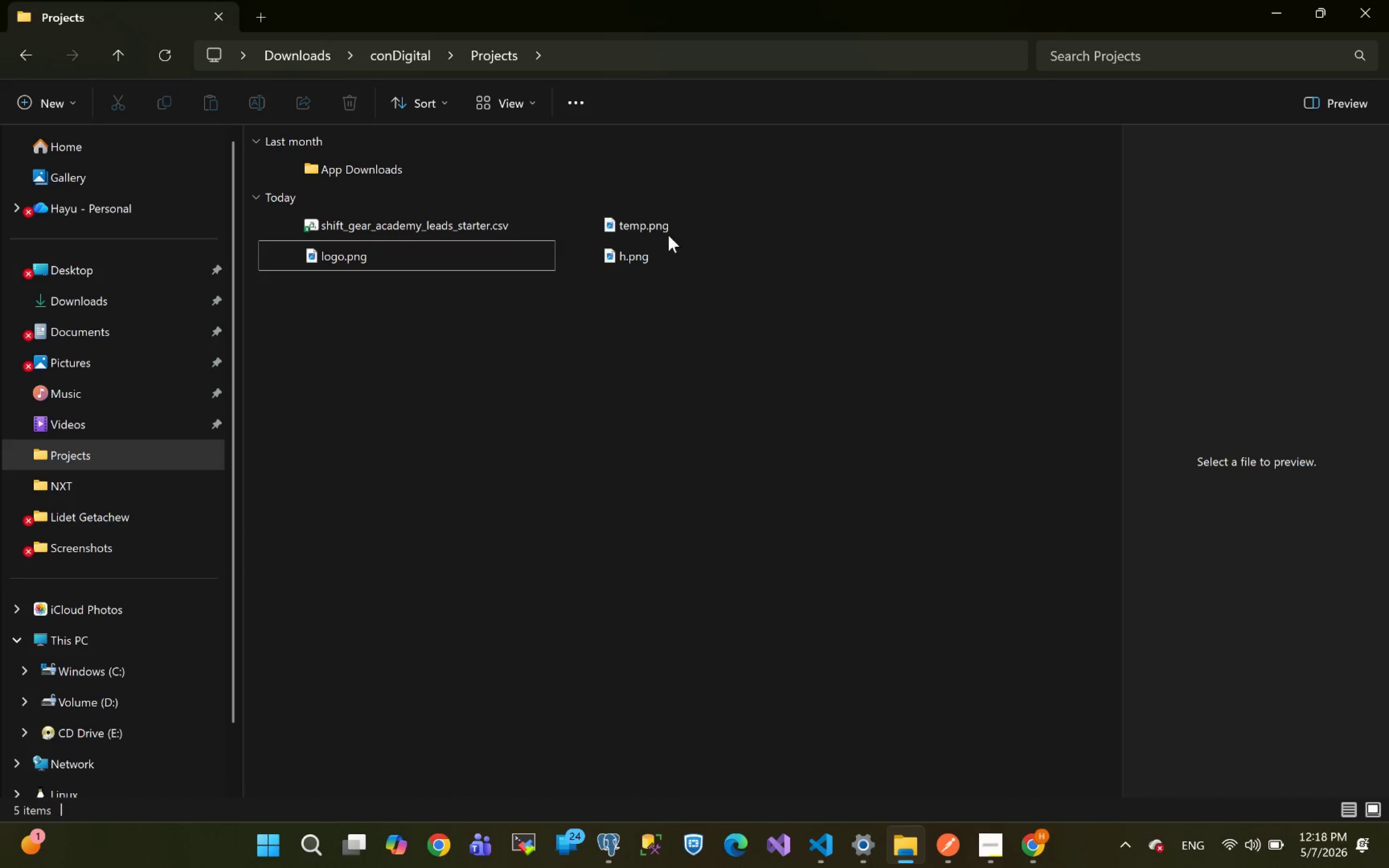 
double_click([665, 232])
 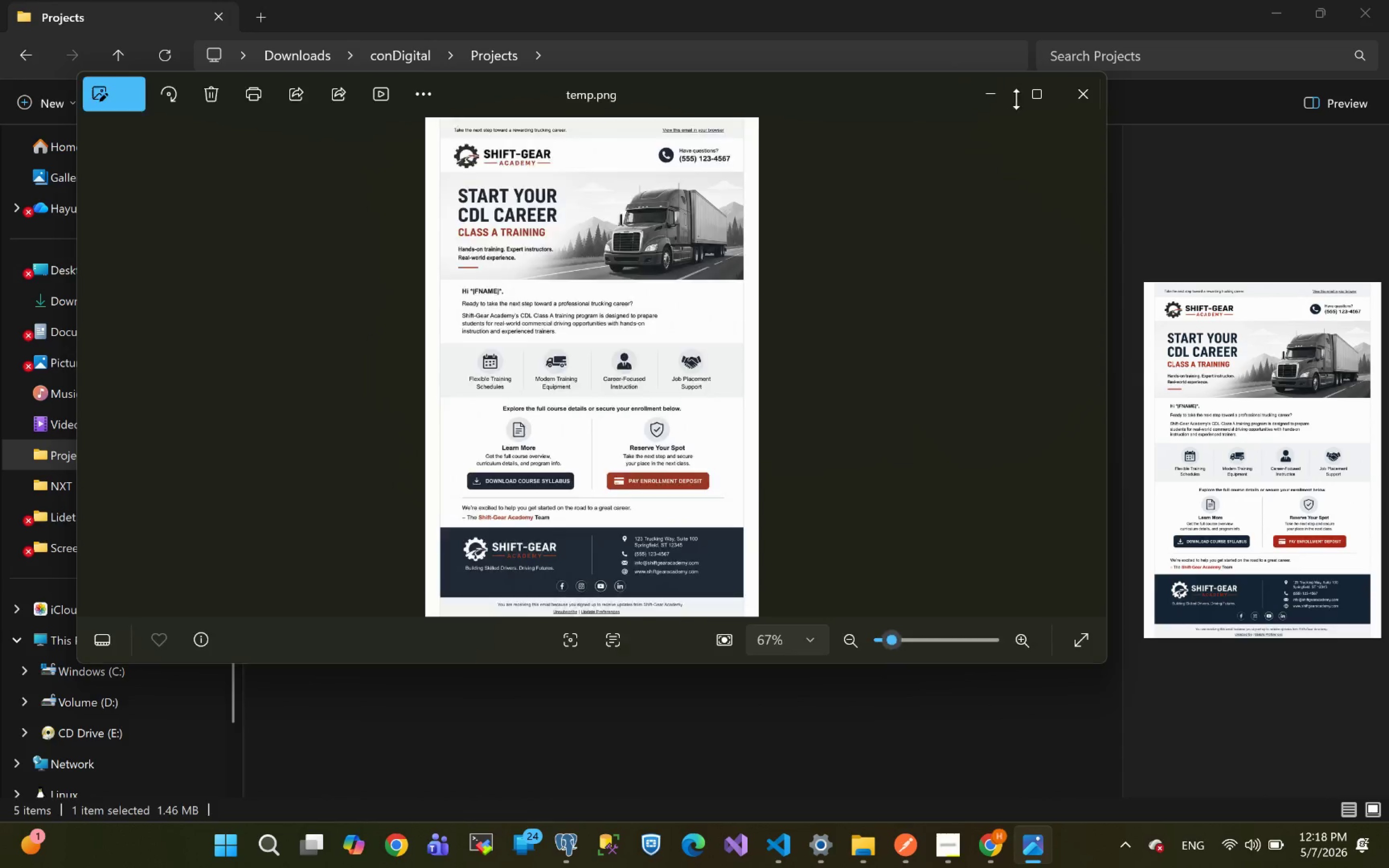 
left_click([1036, 94])
 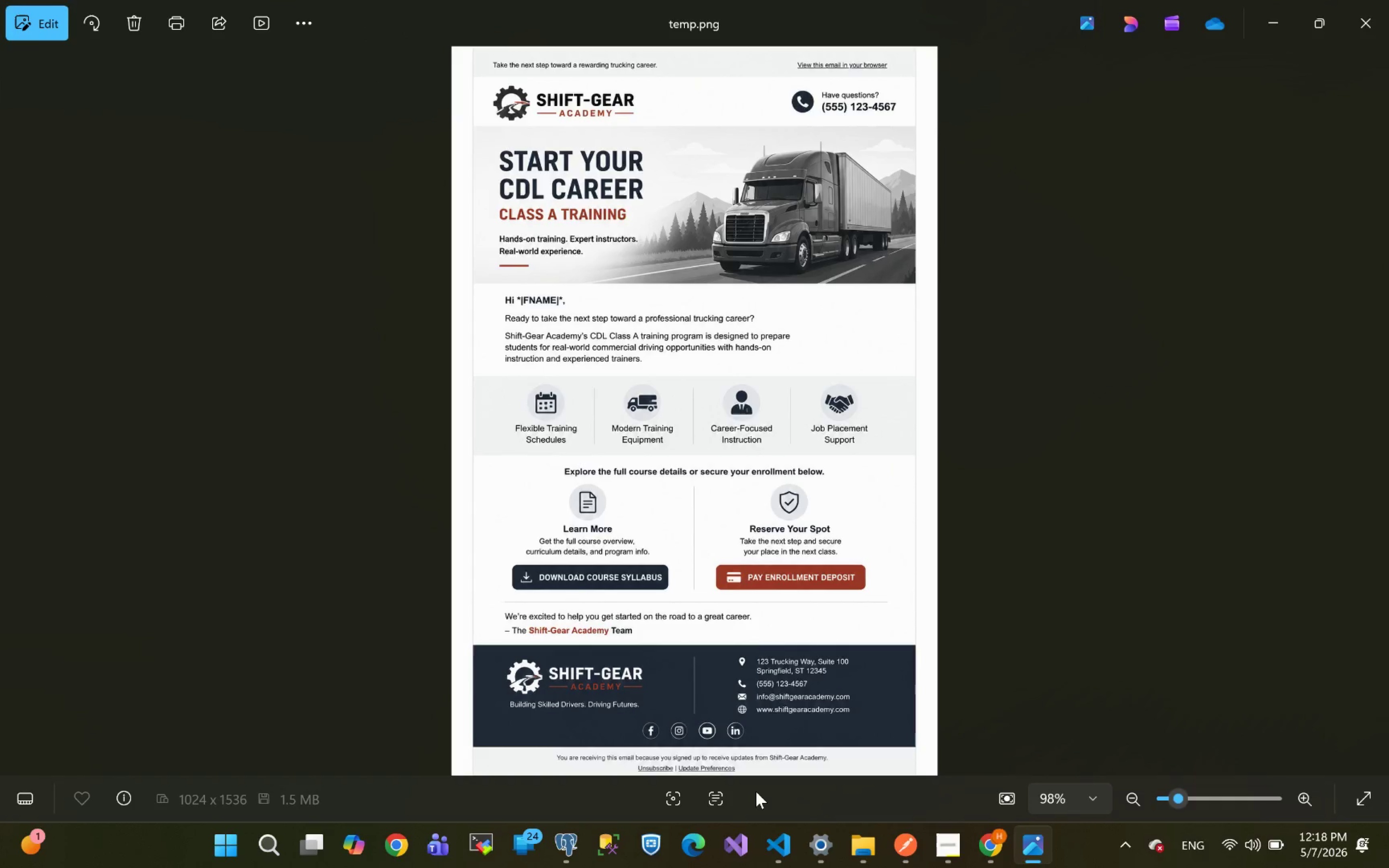 
key(Meta+Shift+S)
 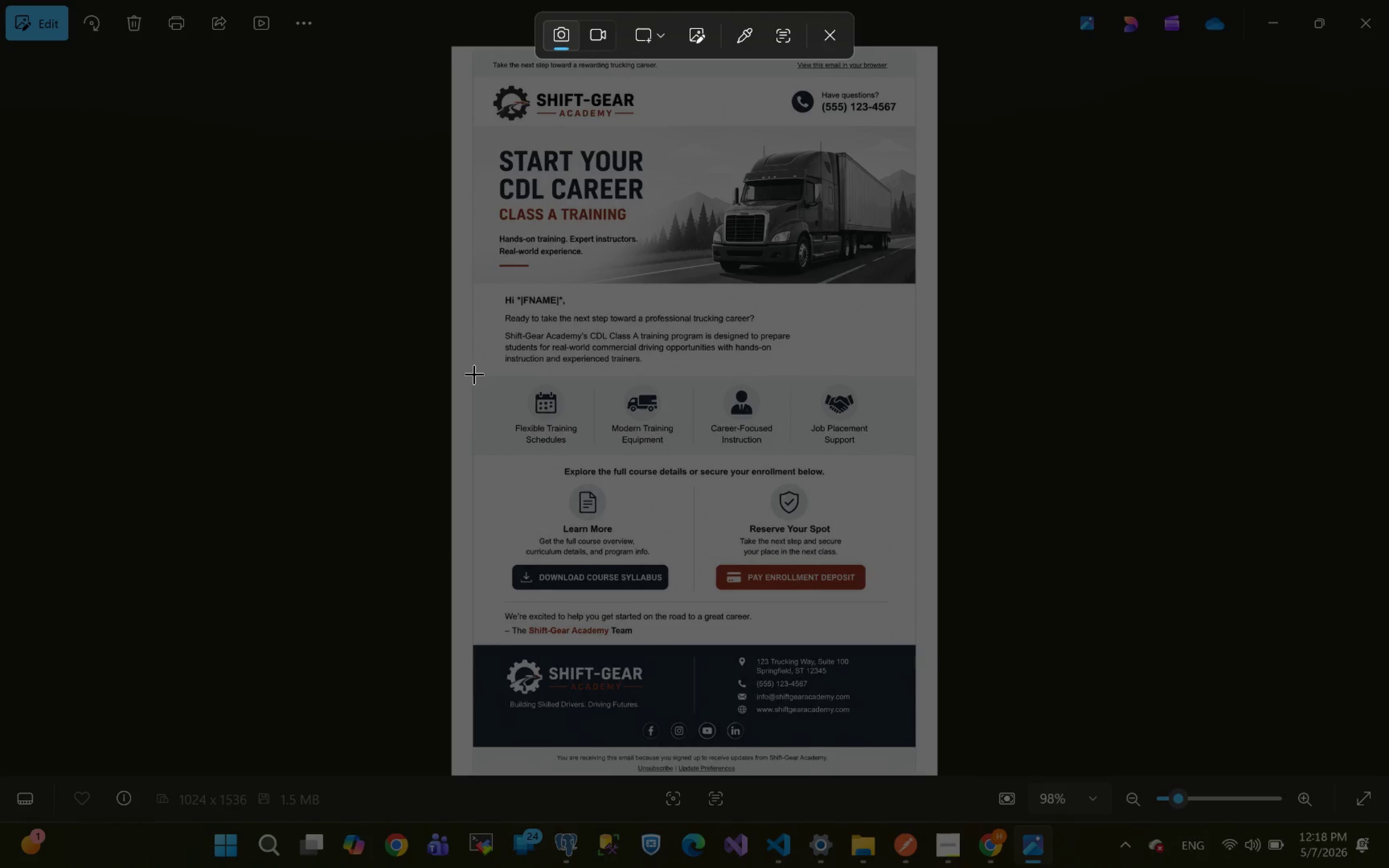 
wait(5.44)
 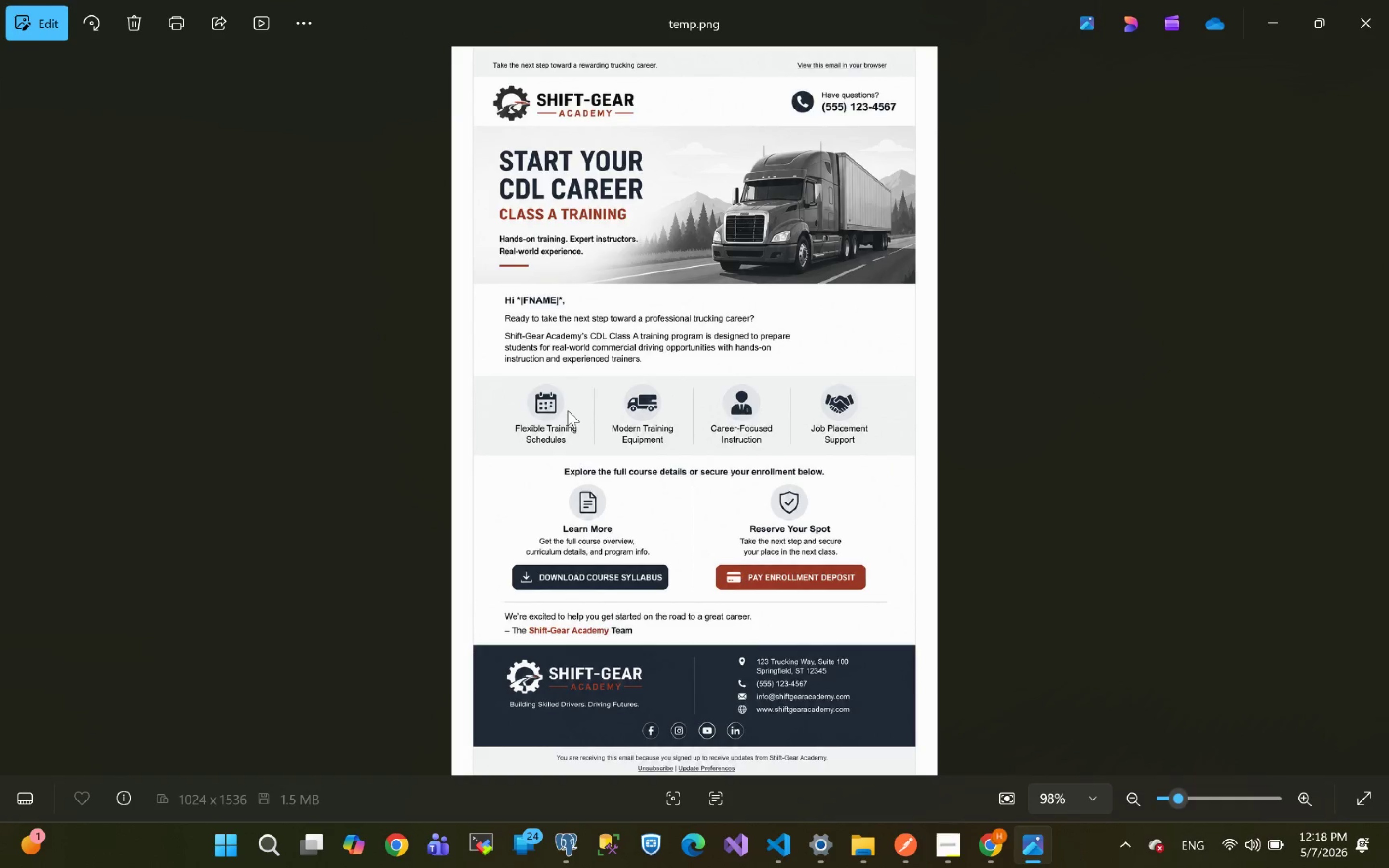 
left_click_drag(start_coordinate=[474, 375], to_coordinate=[914, 454])
 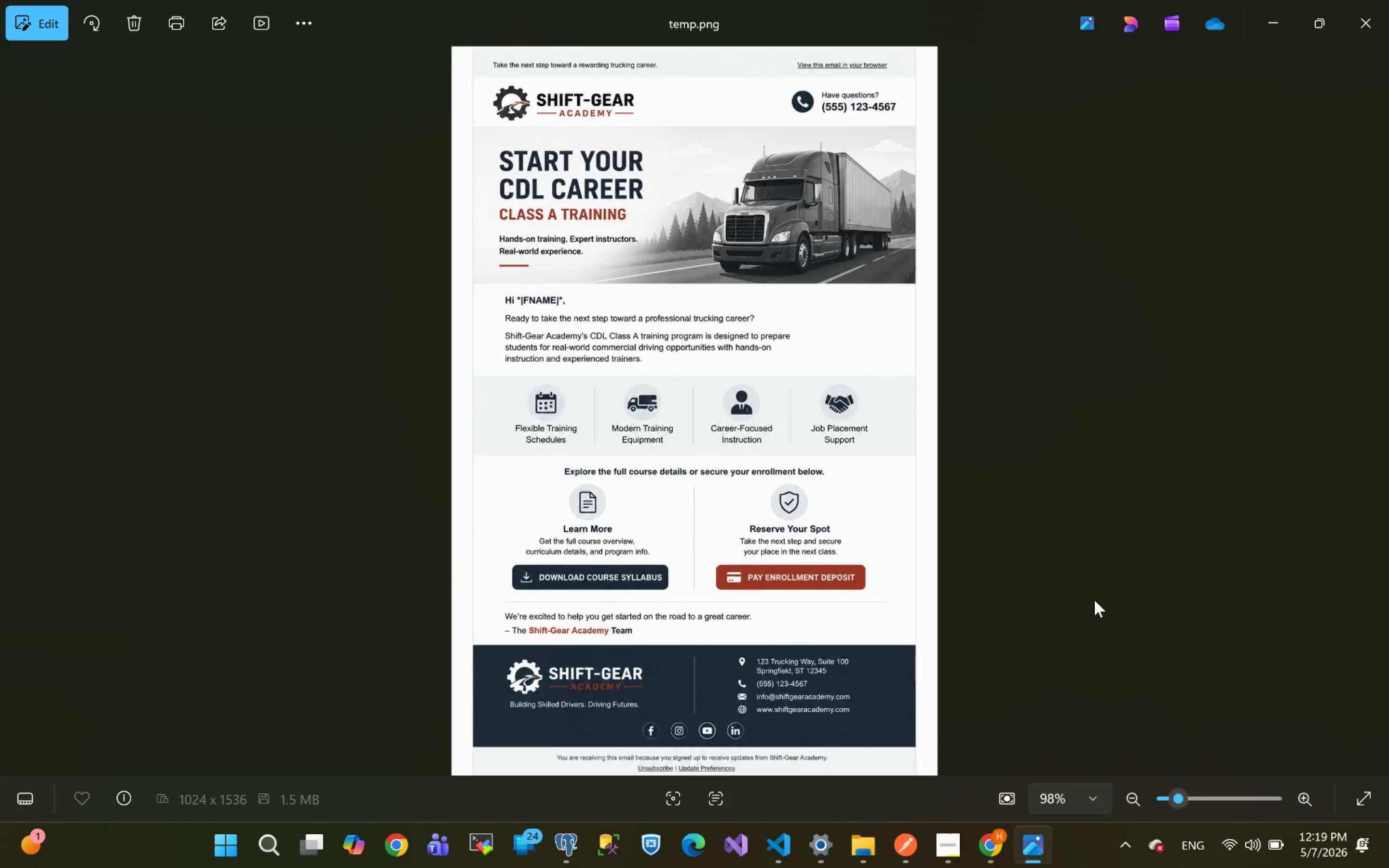 
key(Alt+Tab)
 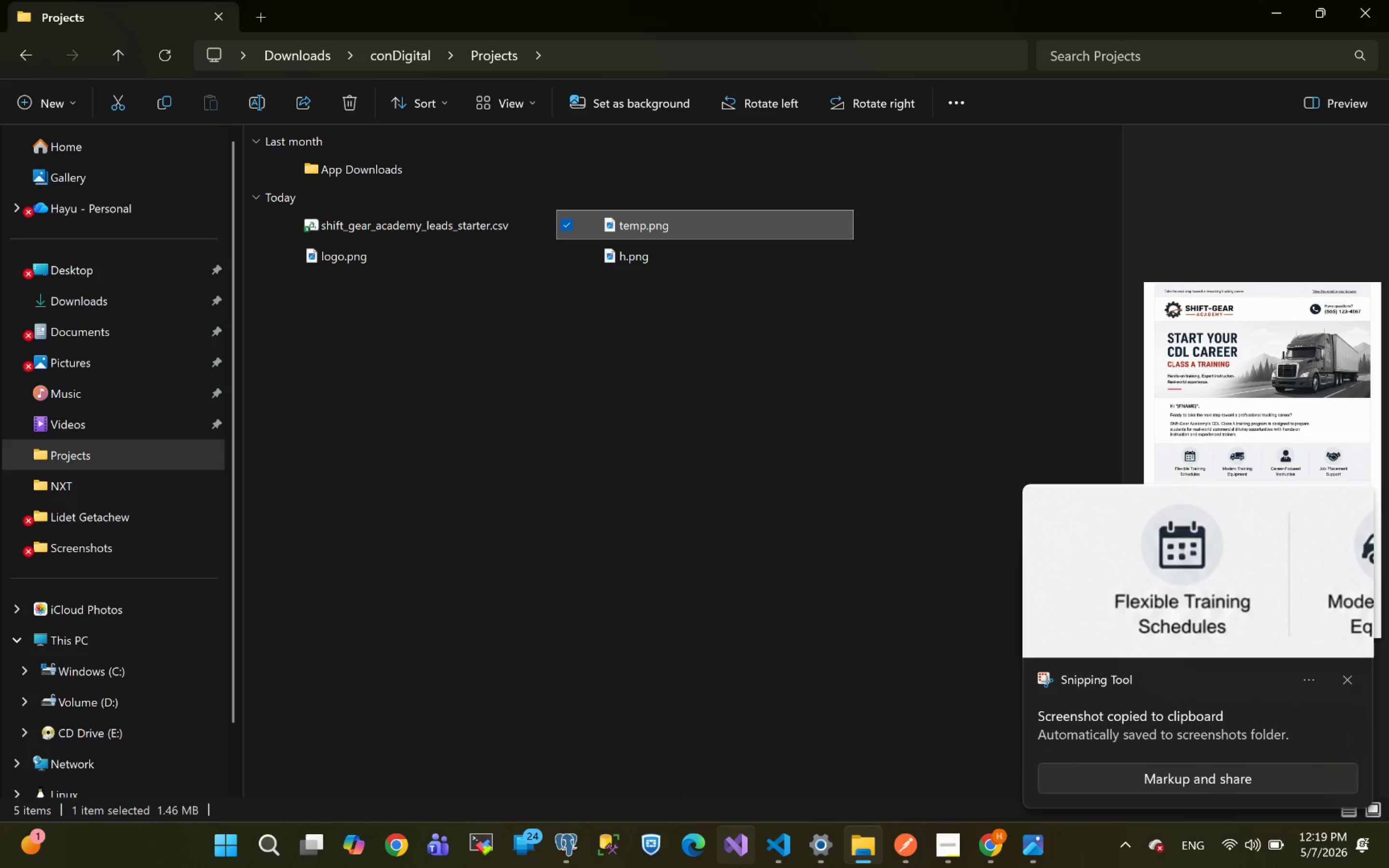 
left_click([976, 857])
 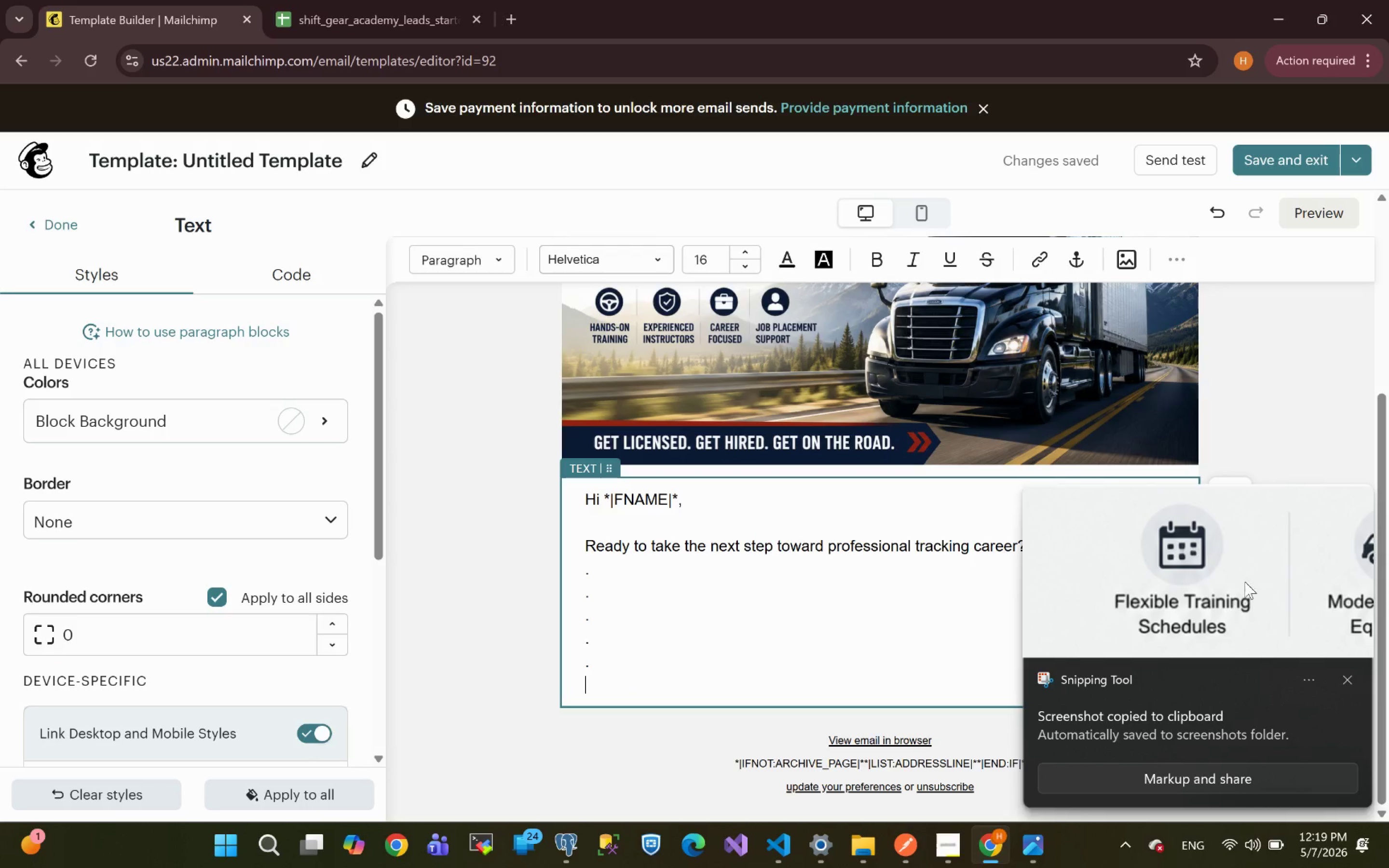 
left_click([1240, 592])
 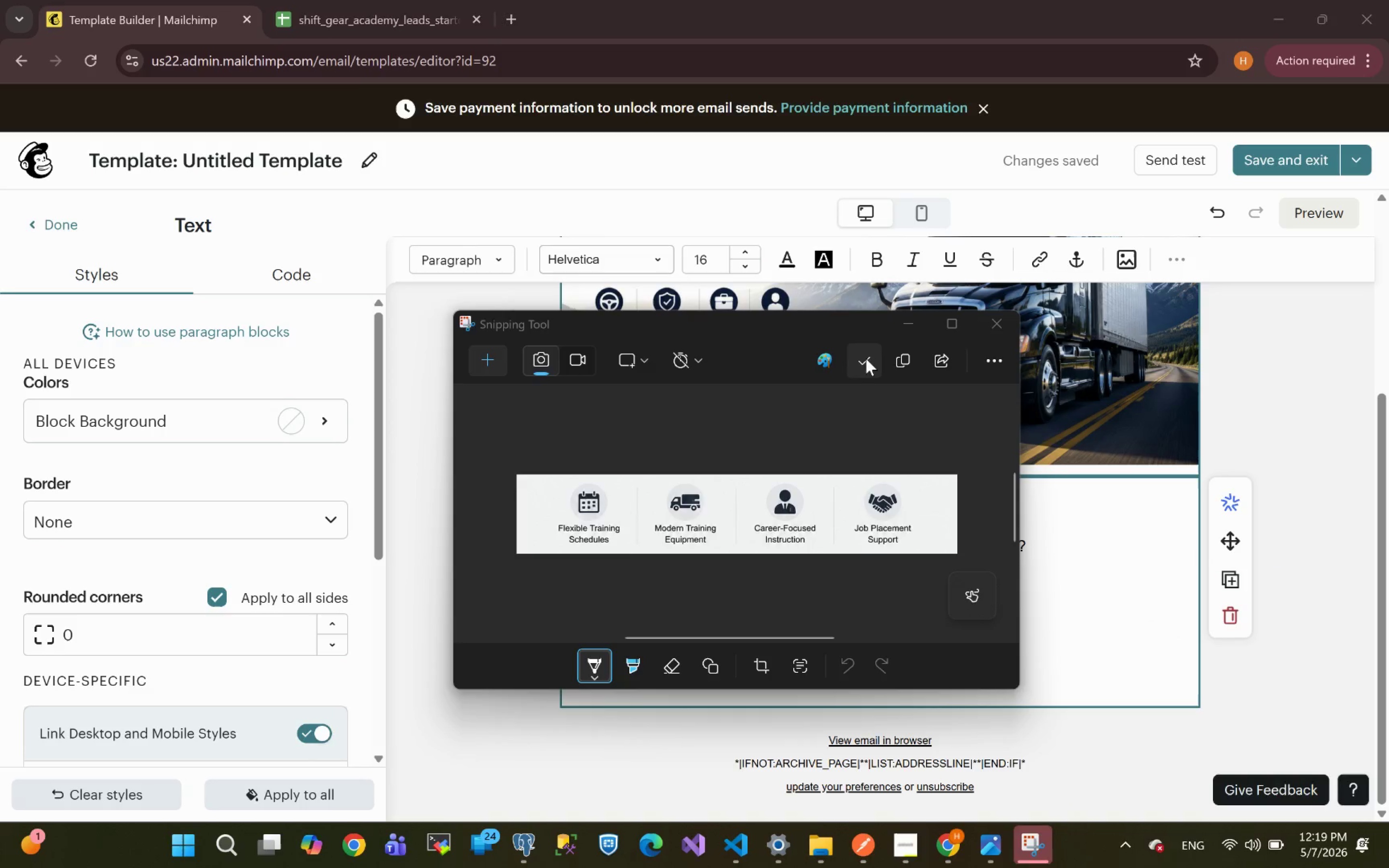 
left_click([863, 361])
 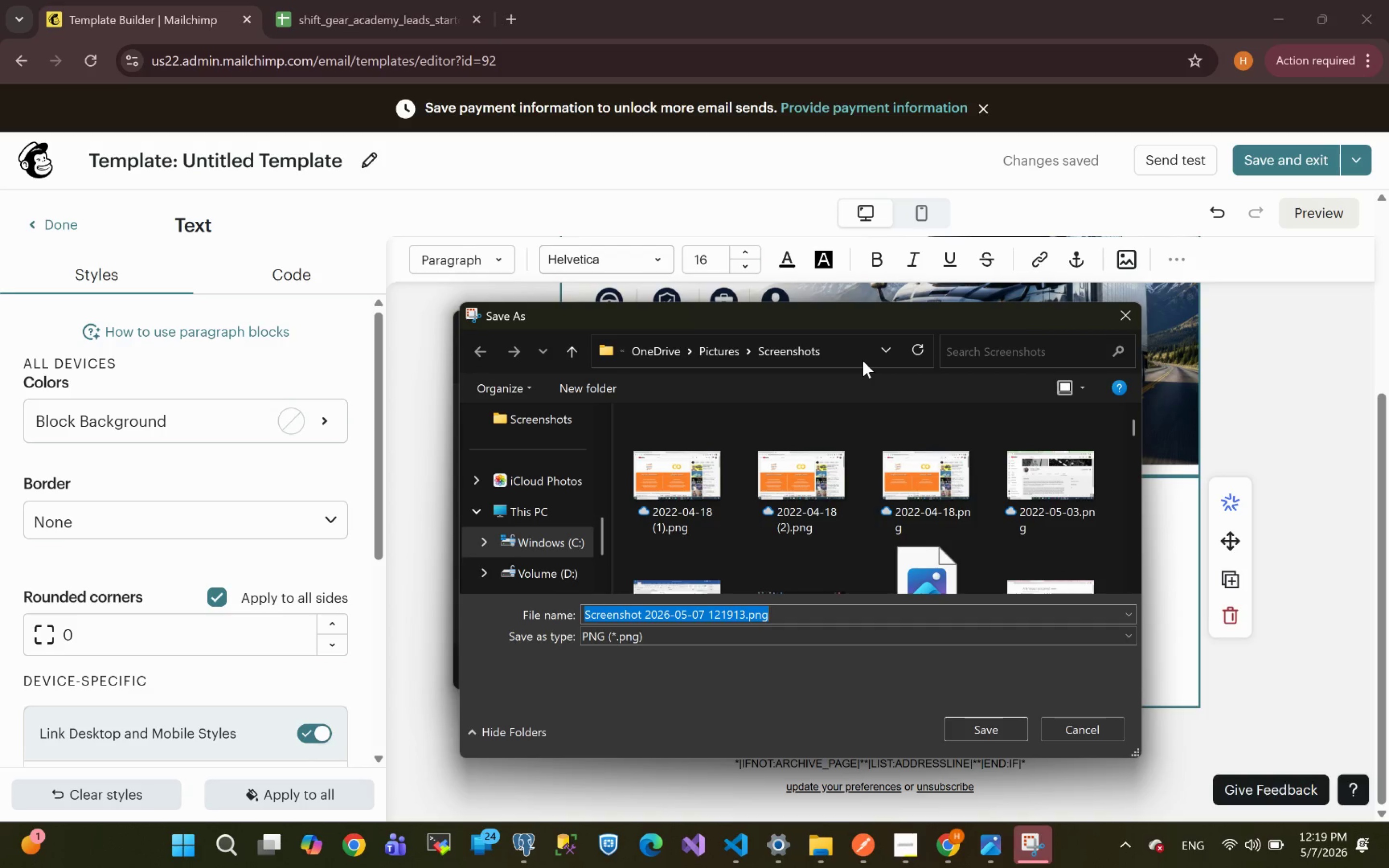 
type(ss)
 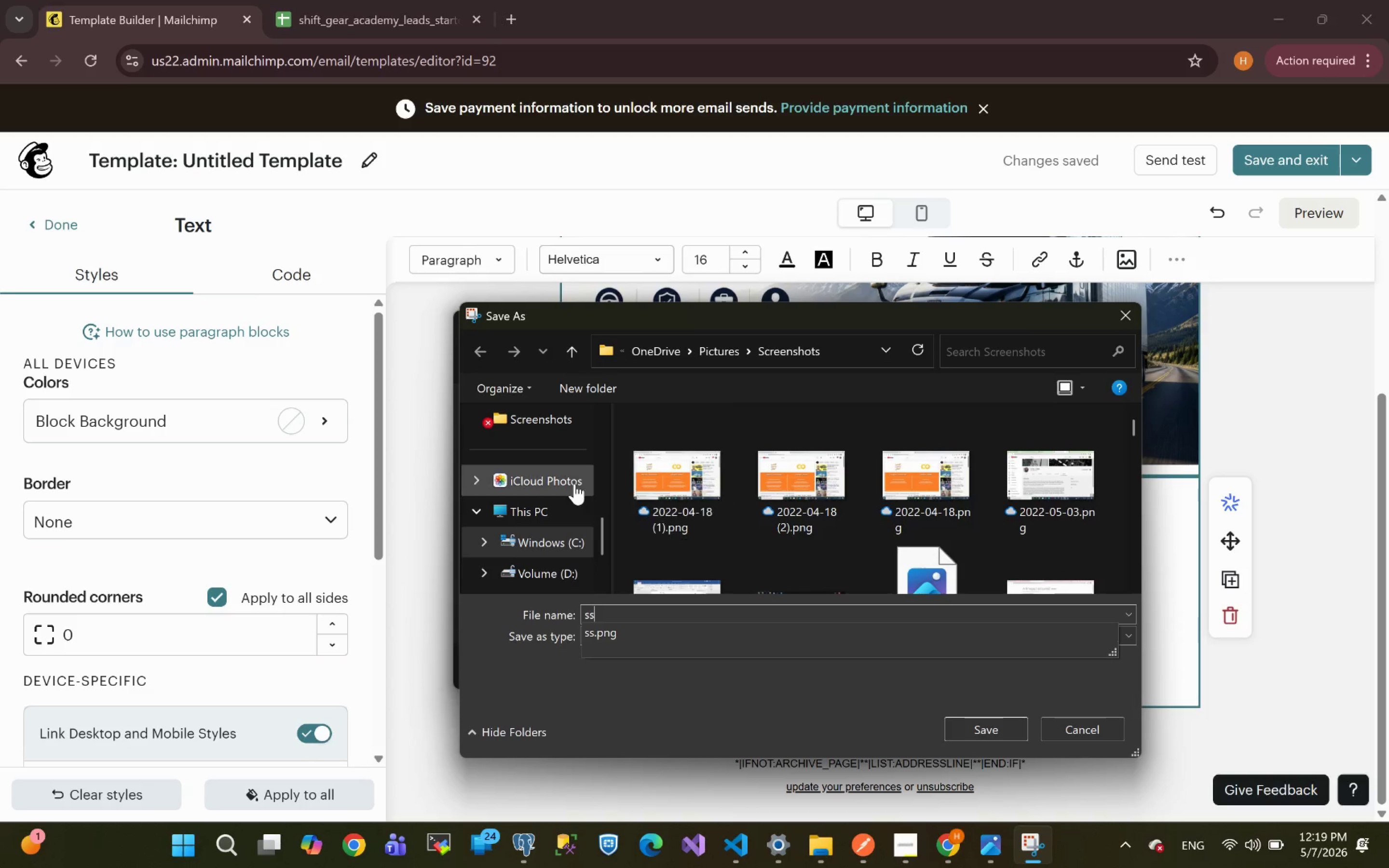 
scroll: coordinate [537, 555], scroll_direction: down, amount: 4.0
 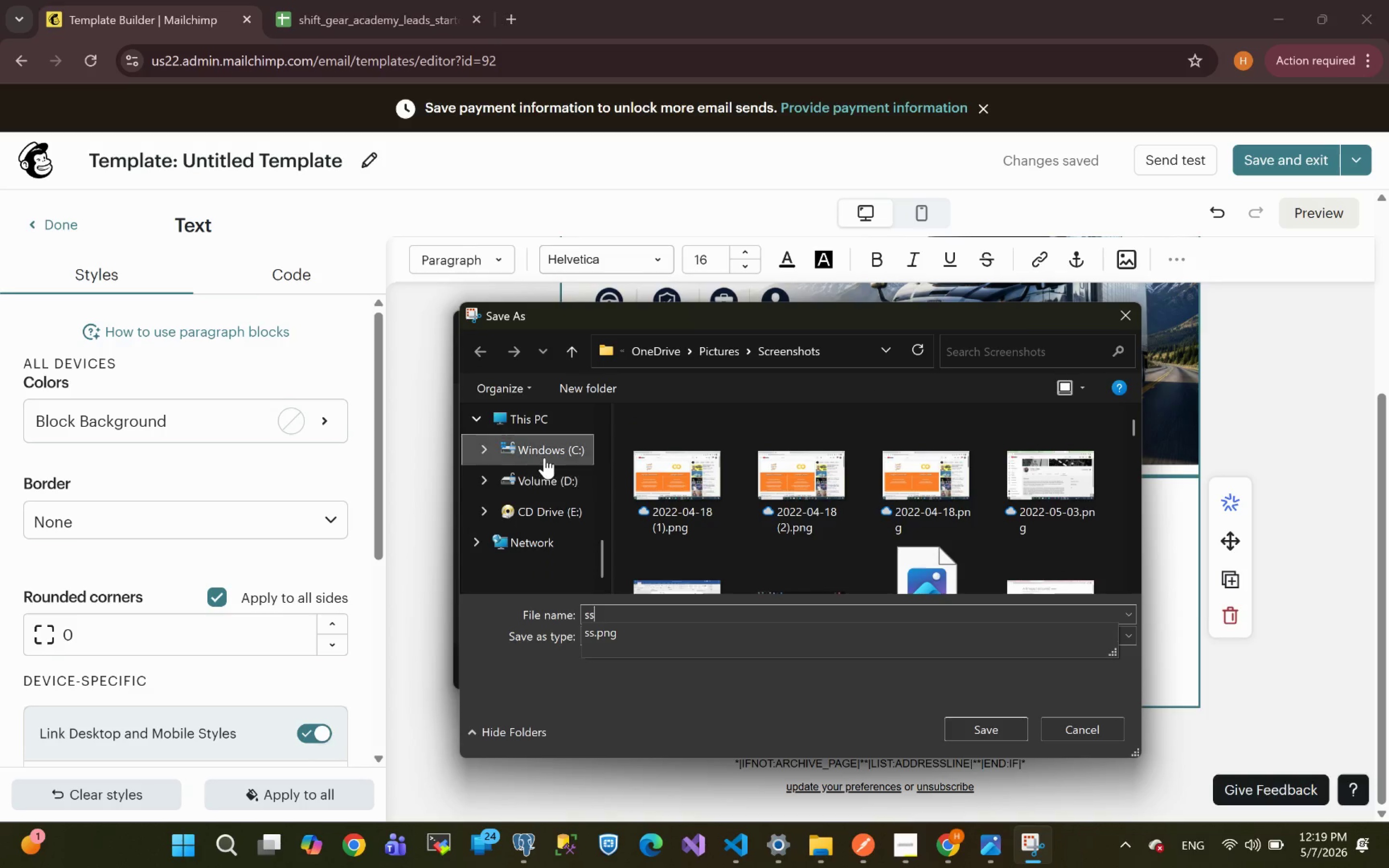 
scroll: coordinate [545, 458], scroll_direction: up, amount: 2.0
 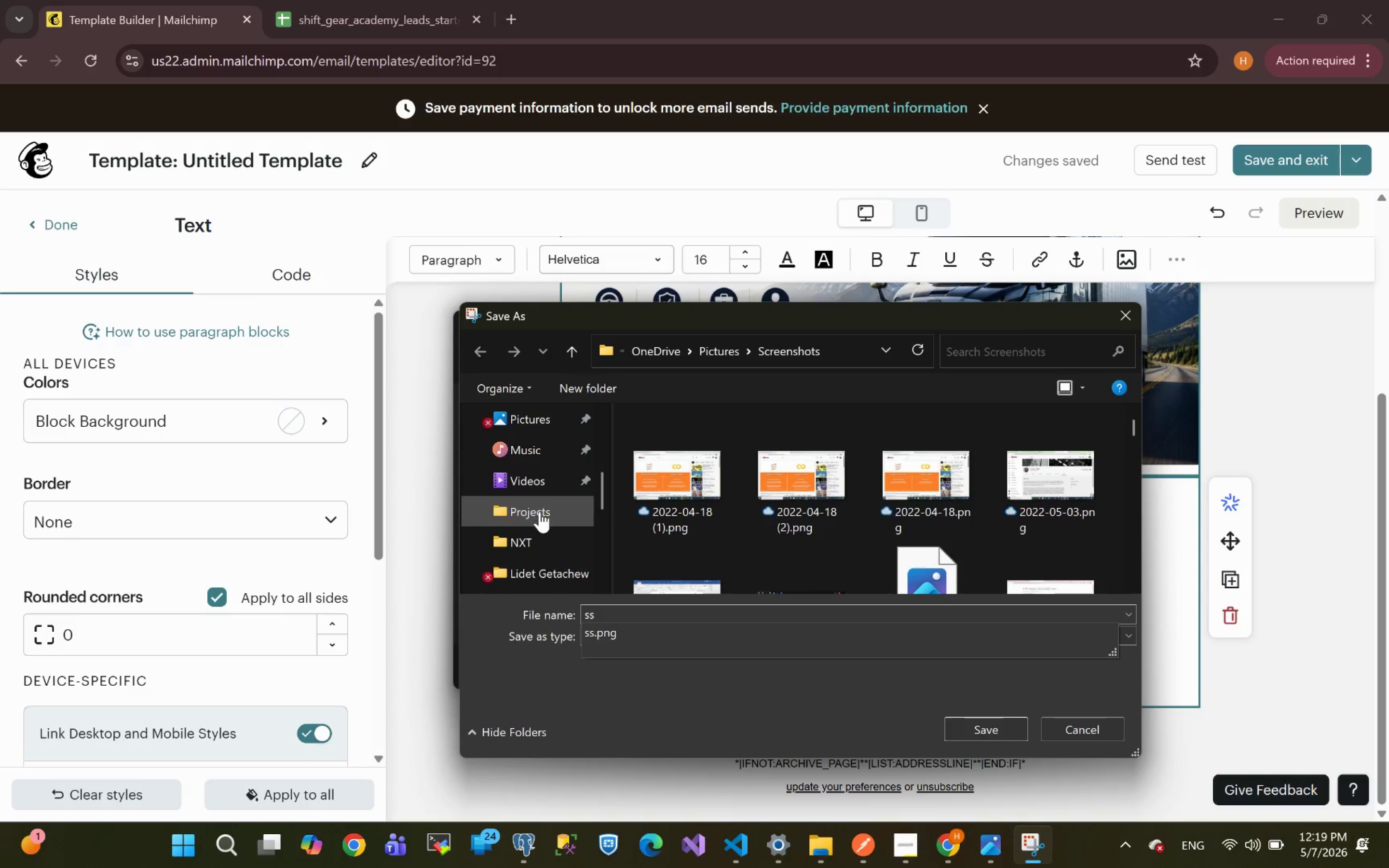 
left_click([539, 510])
 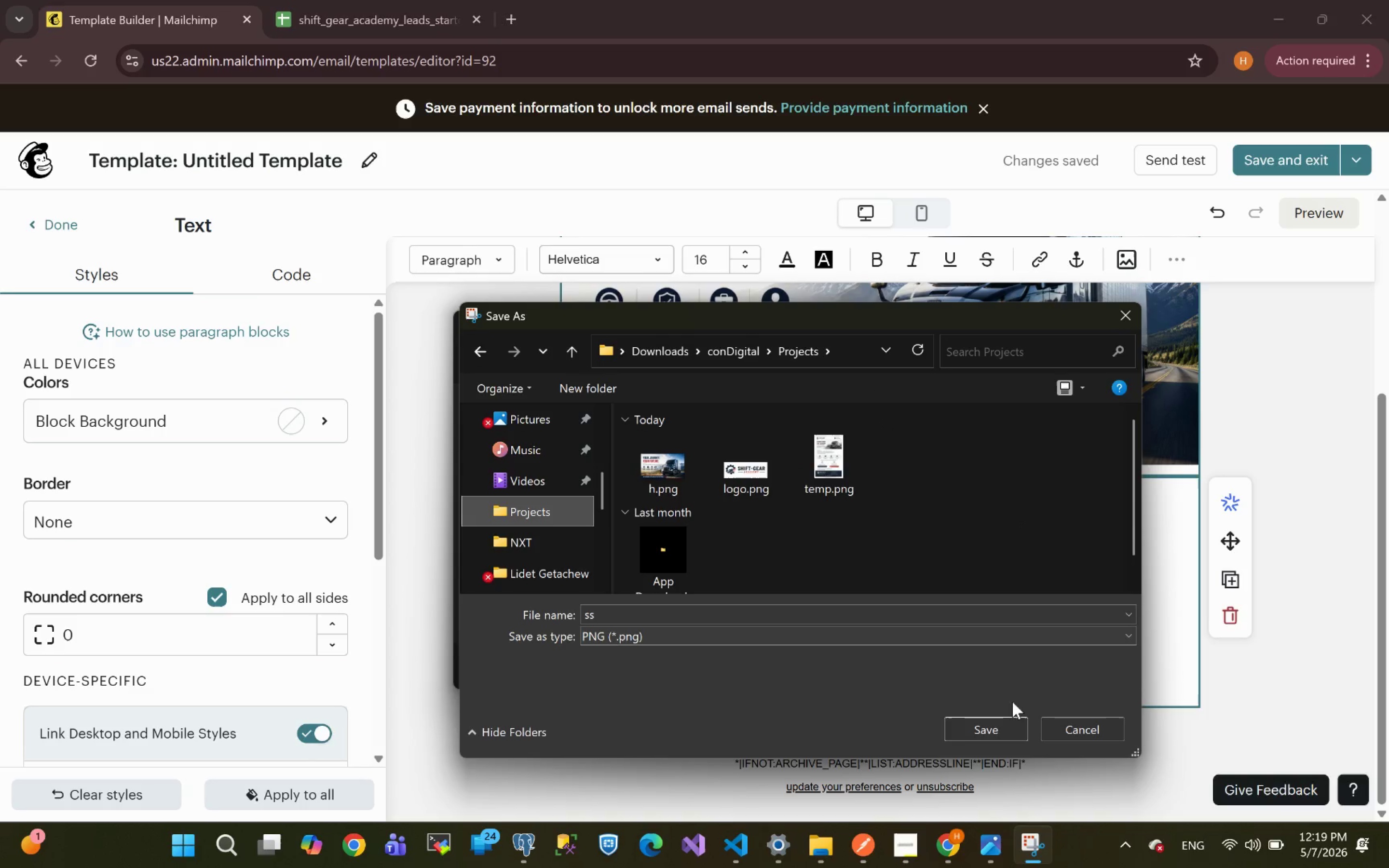 
left_click([968, 733])
 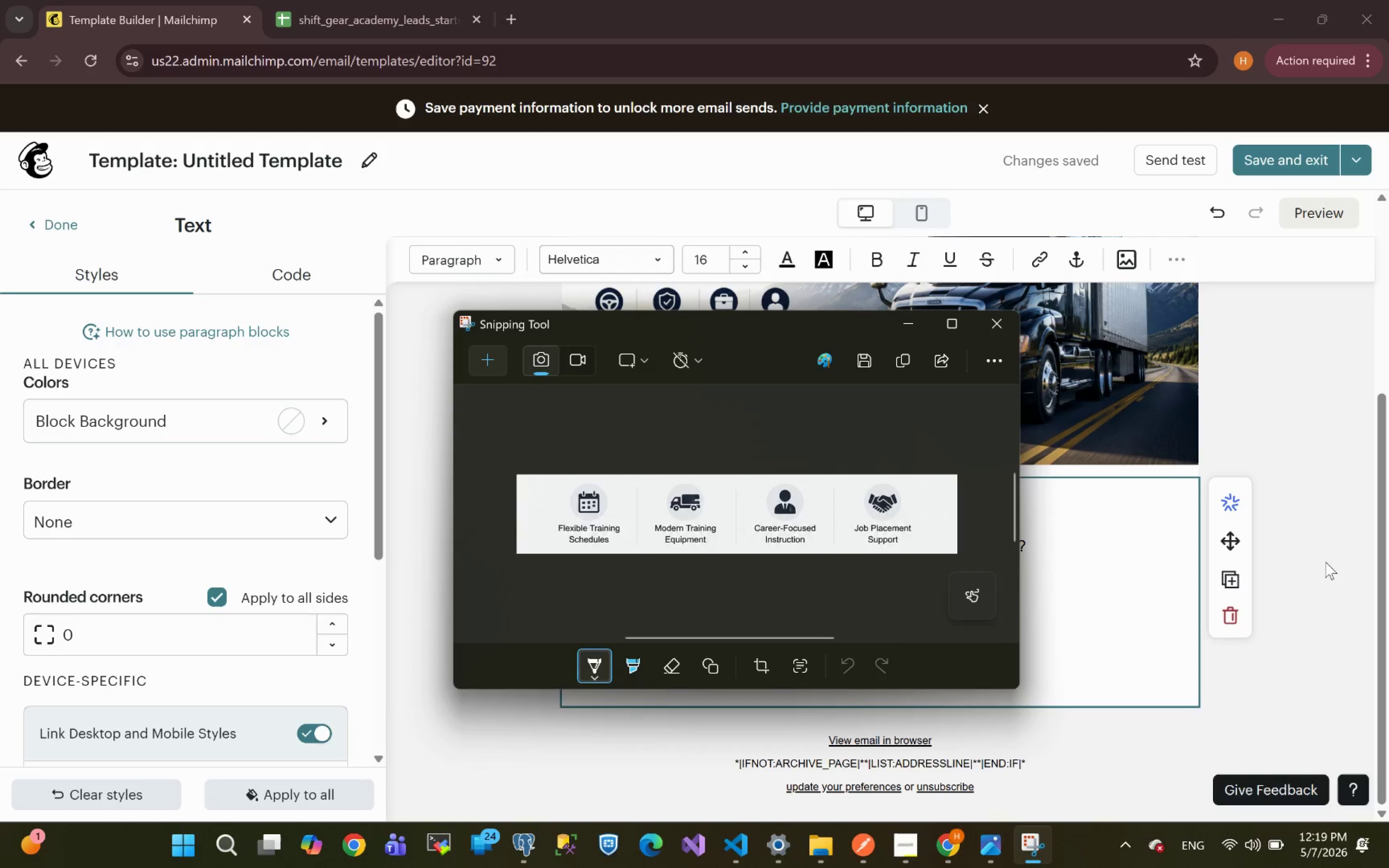 
left_click([1307, 424])
 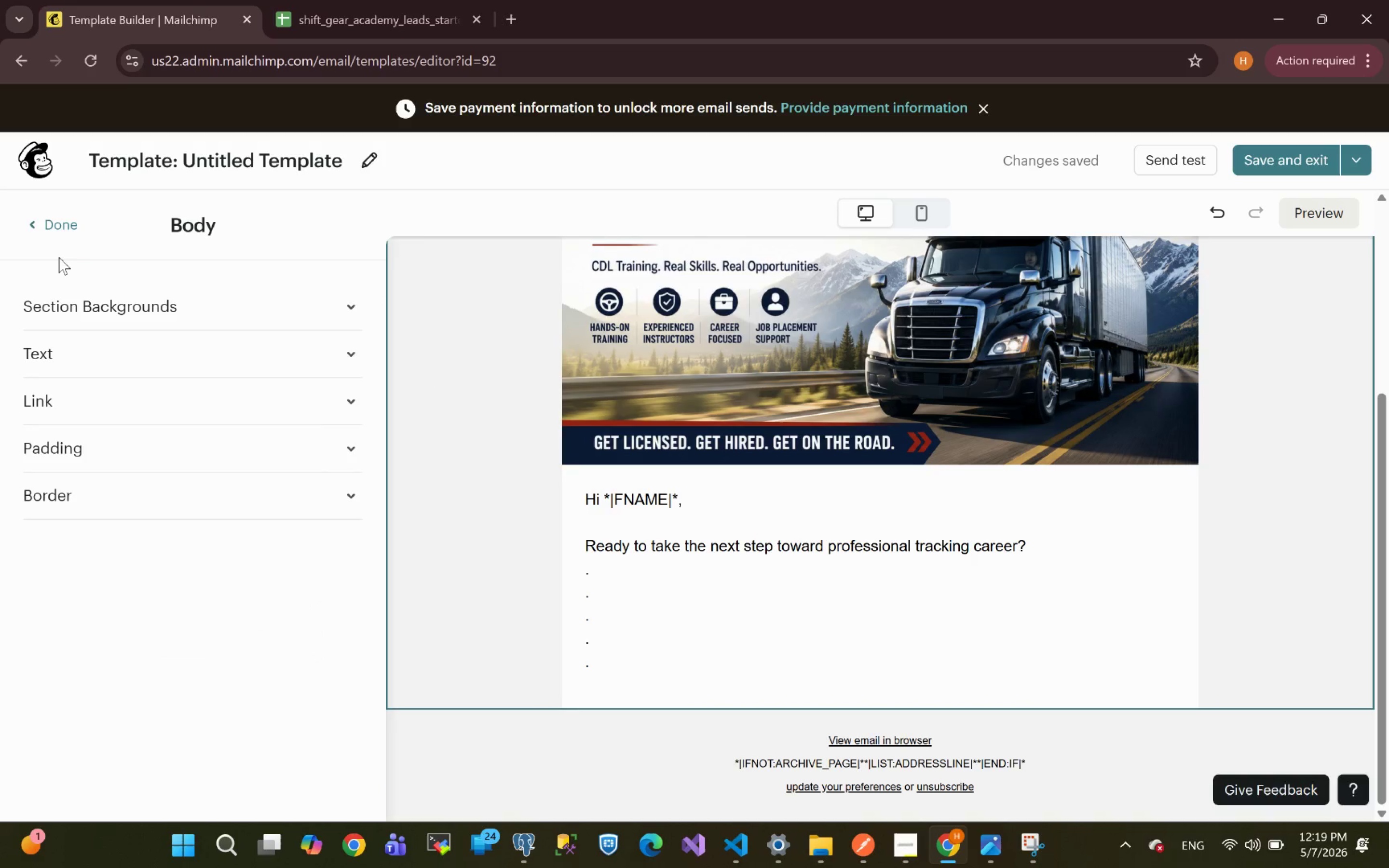 
left_click([34, 224])
 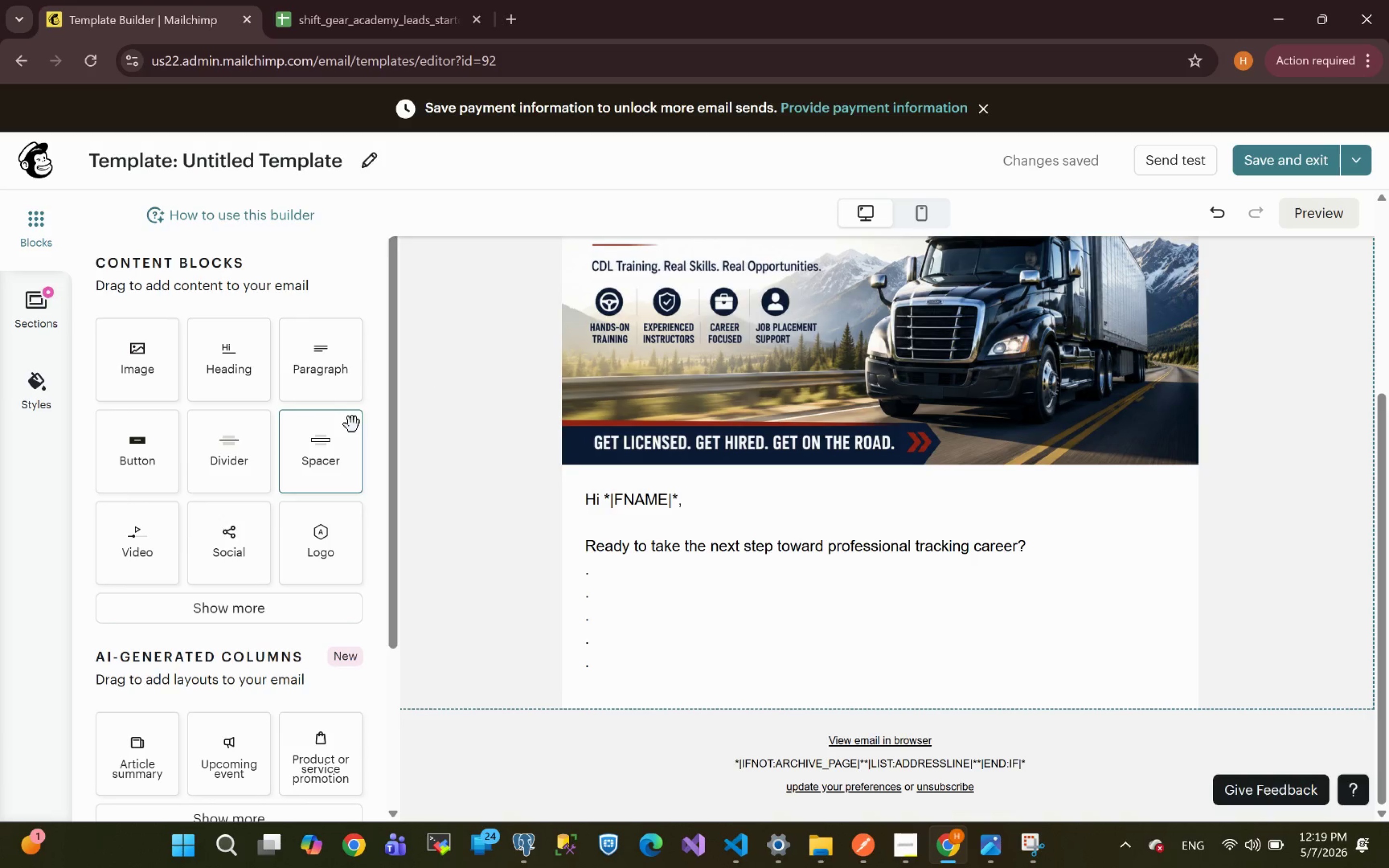 
wait(5.56)
 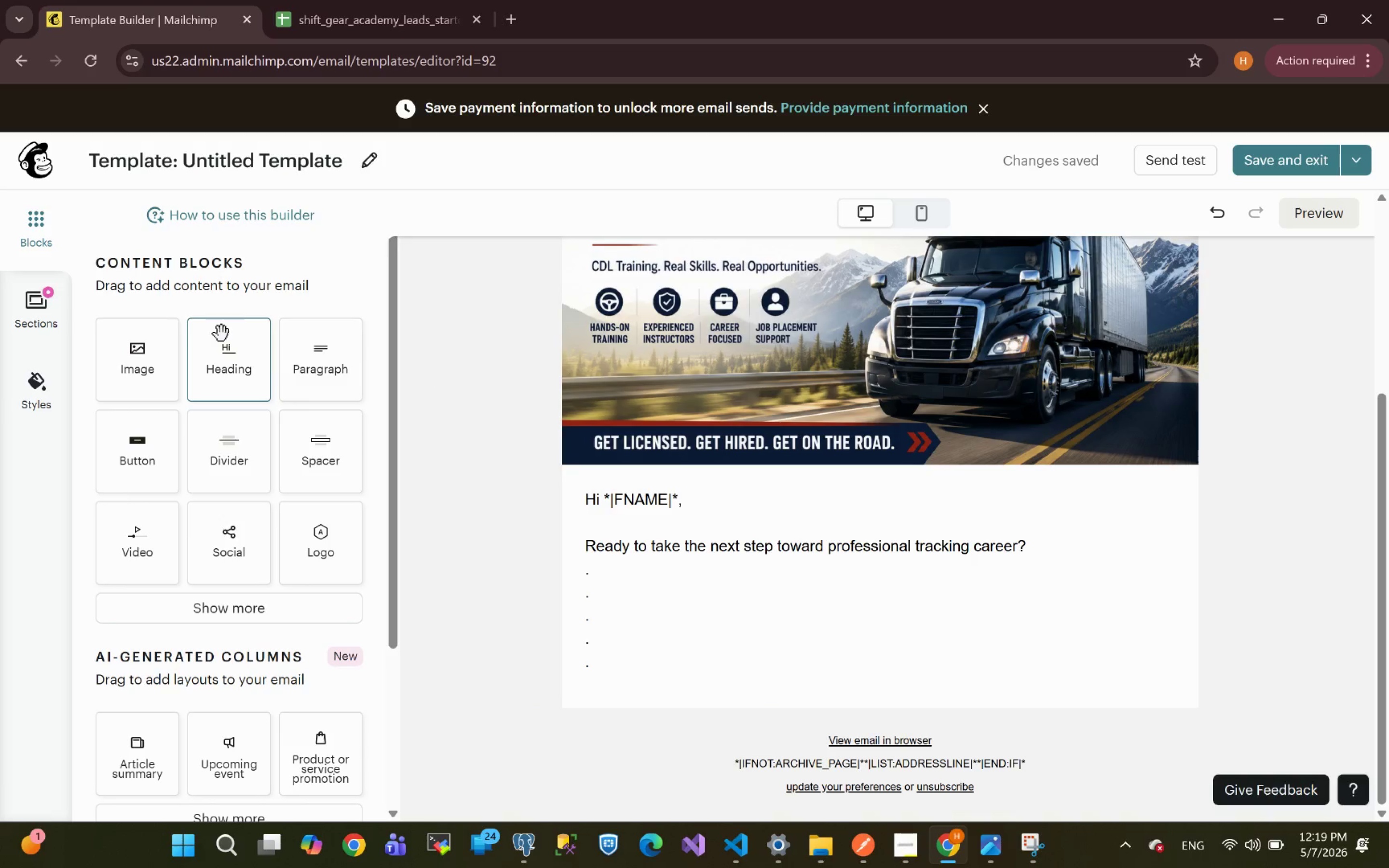 
left_click_drag(start_coordinate=[136, 363], to_coordinate=[706, 710])
 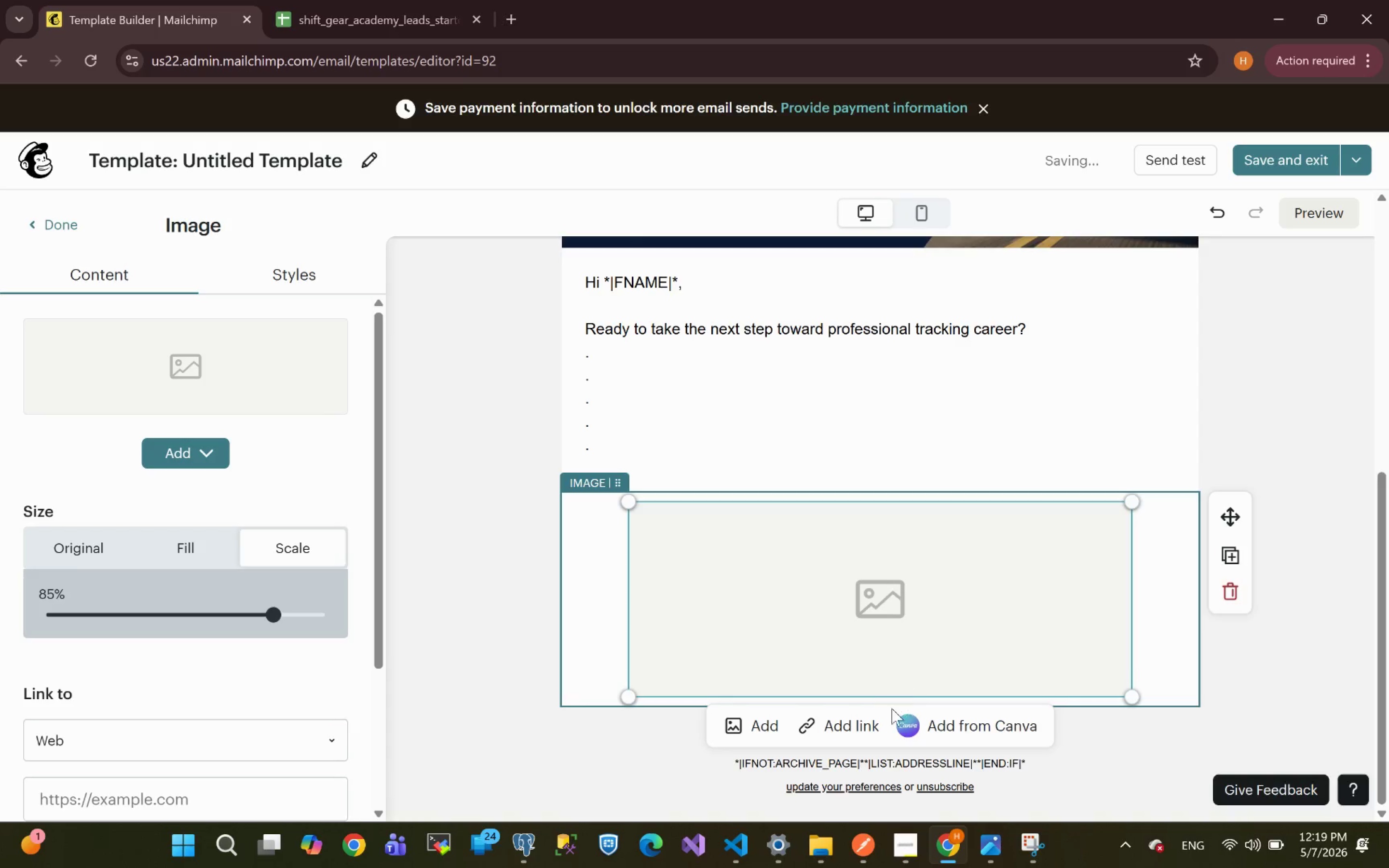 
left_click([876, 603])
 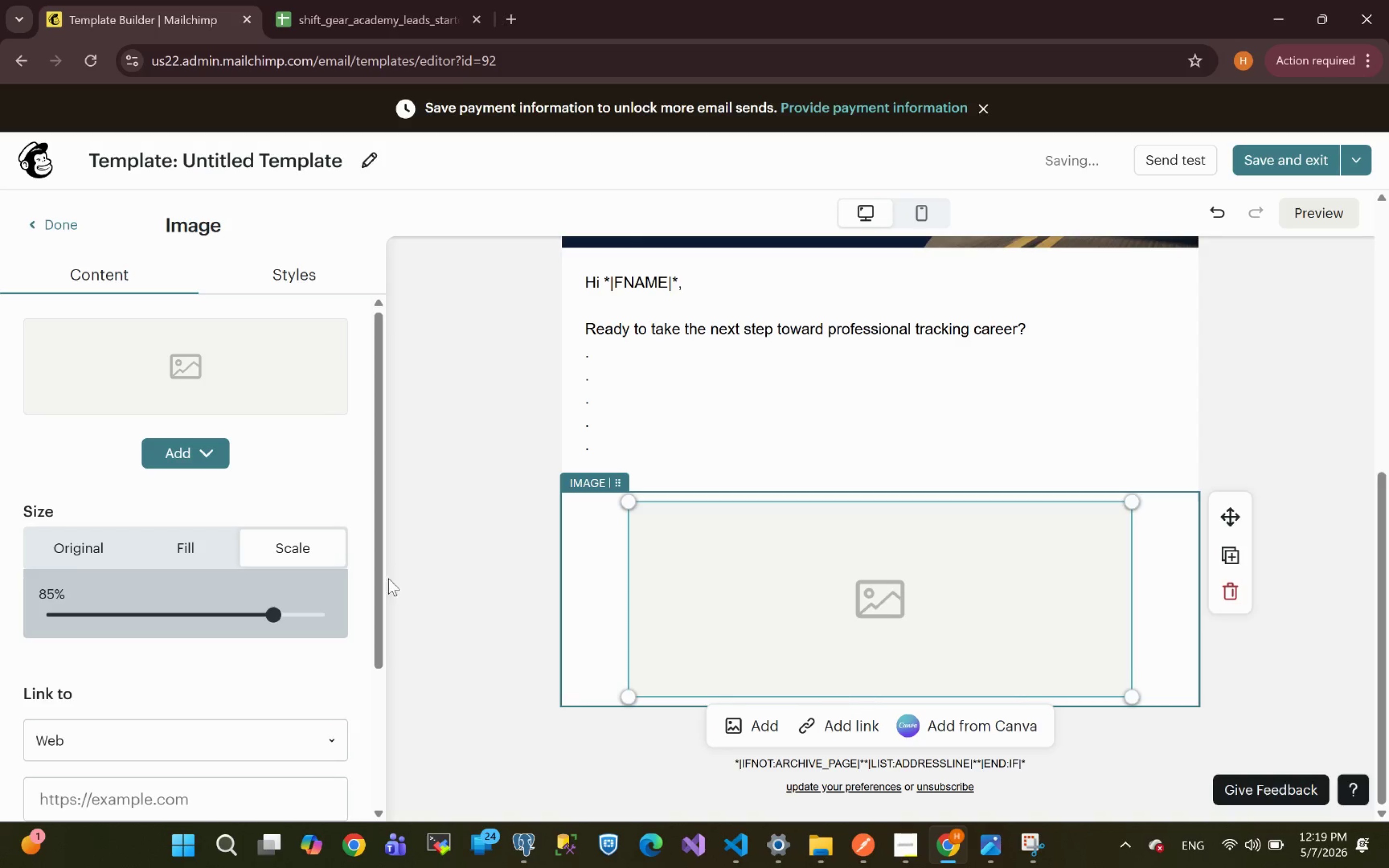 
left_click([179, 449])
 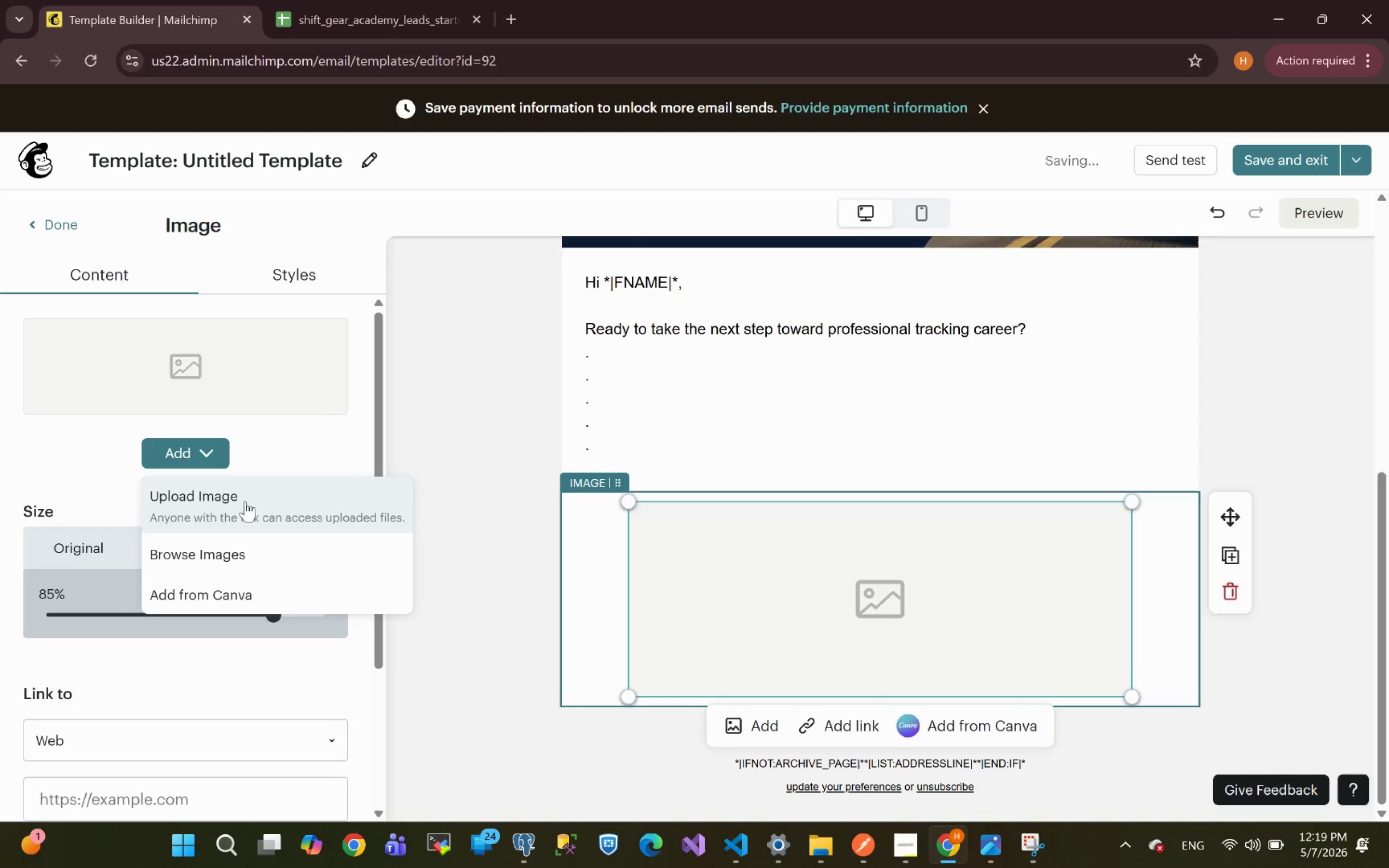 
left_click([219, 502])
 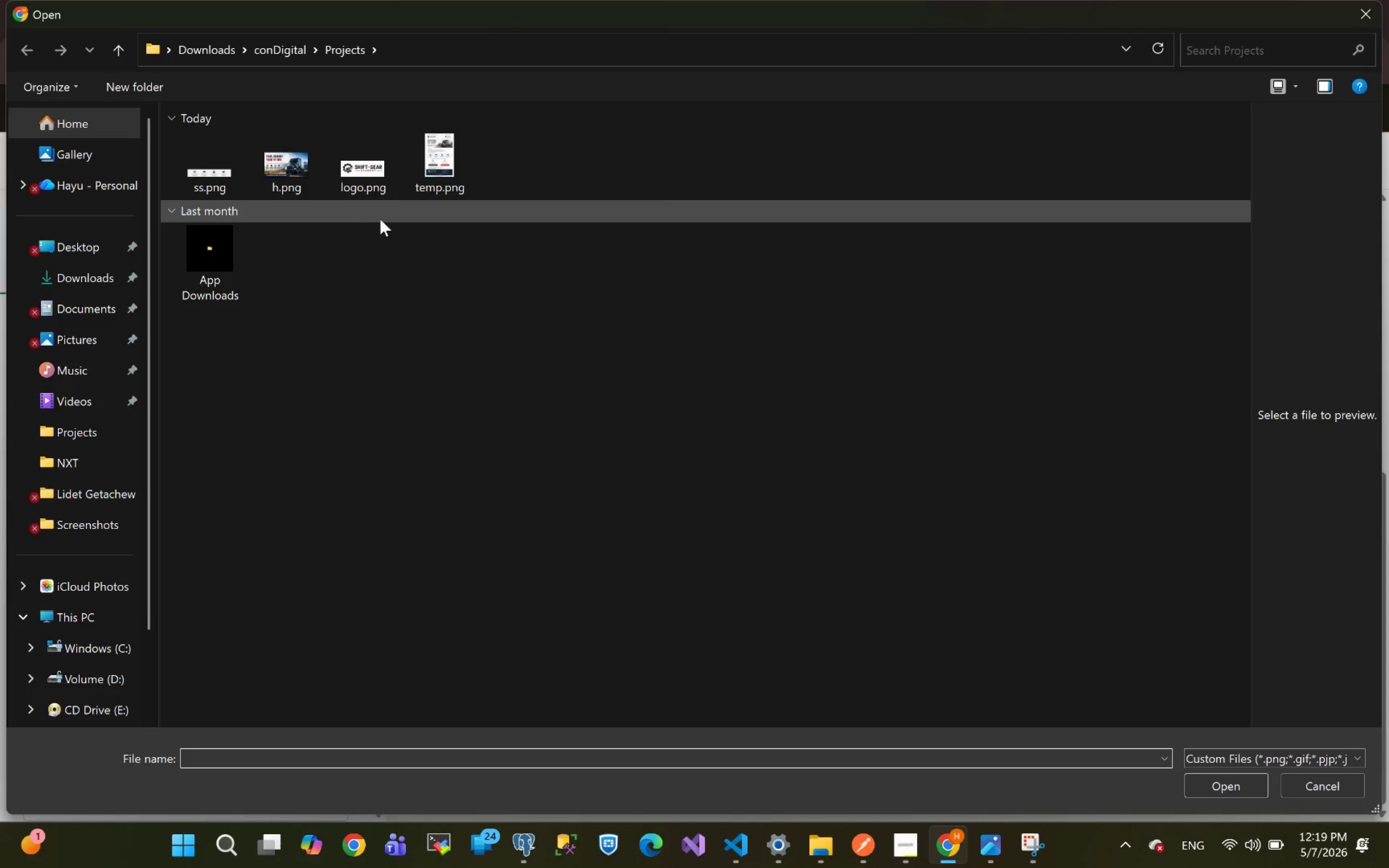 
left_click([205, 185])
 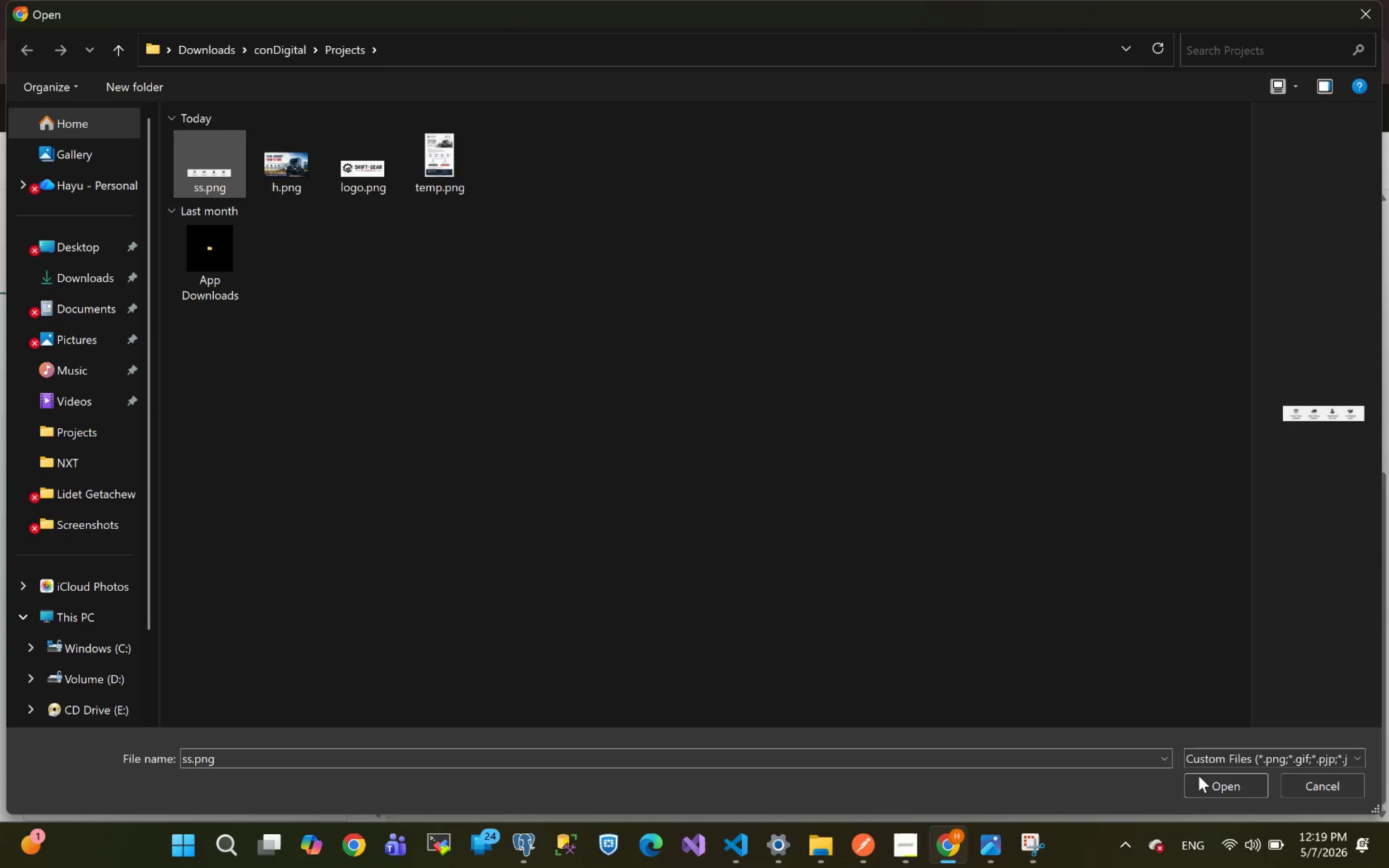 
left_click([1208, 784])
 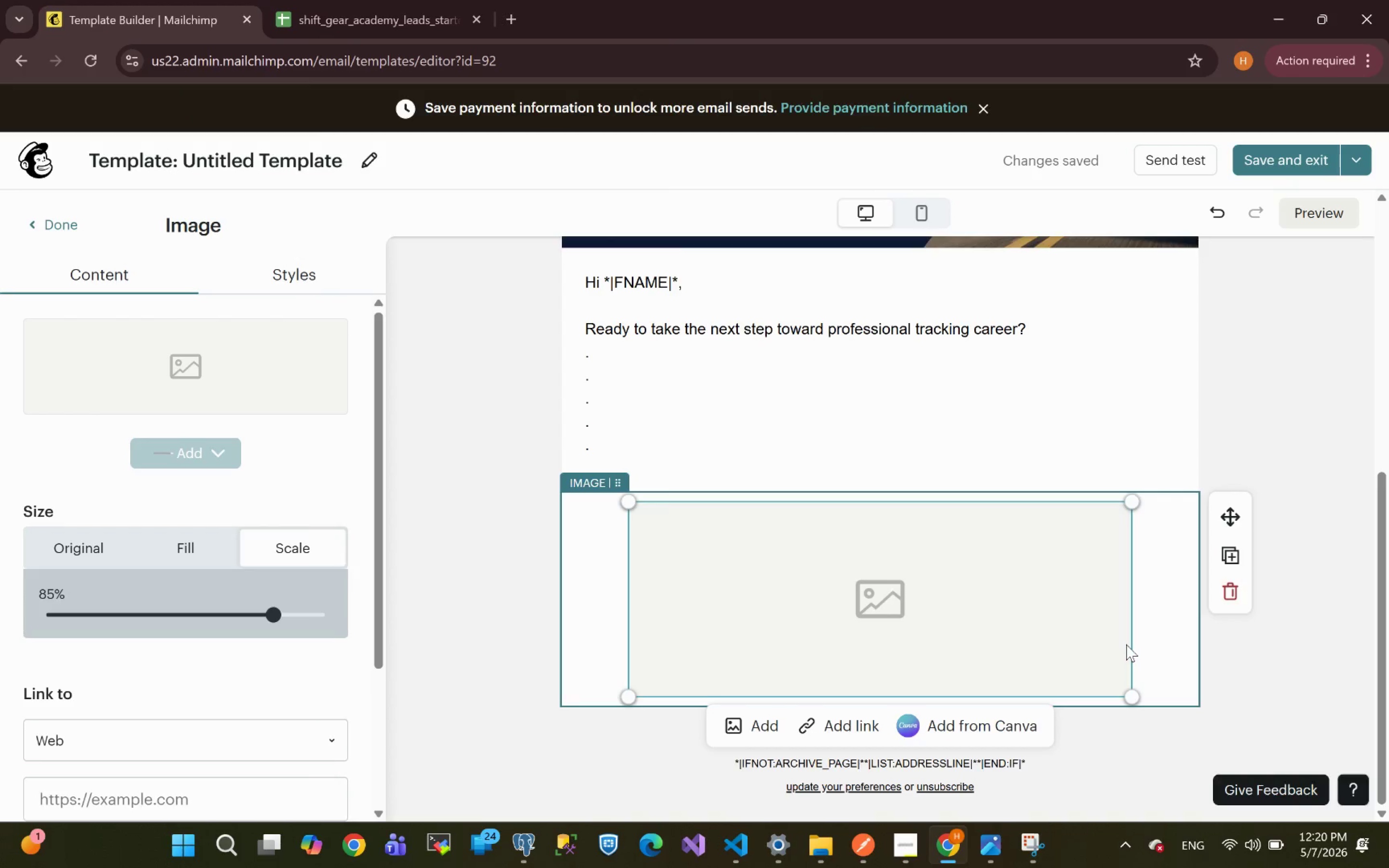 
wait(9.09)
 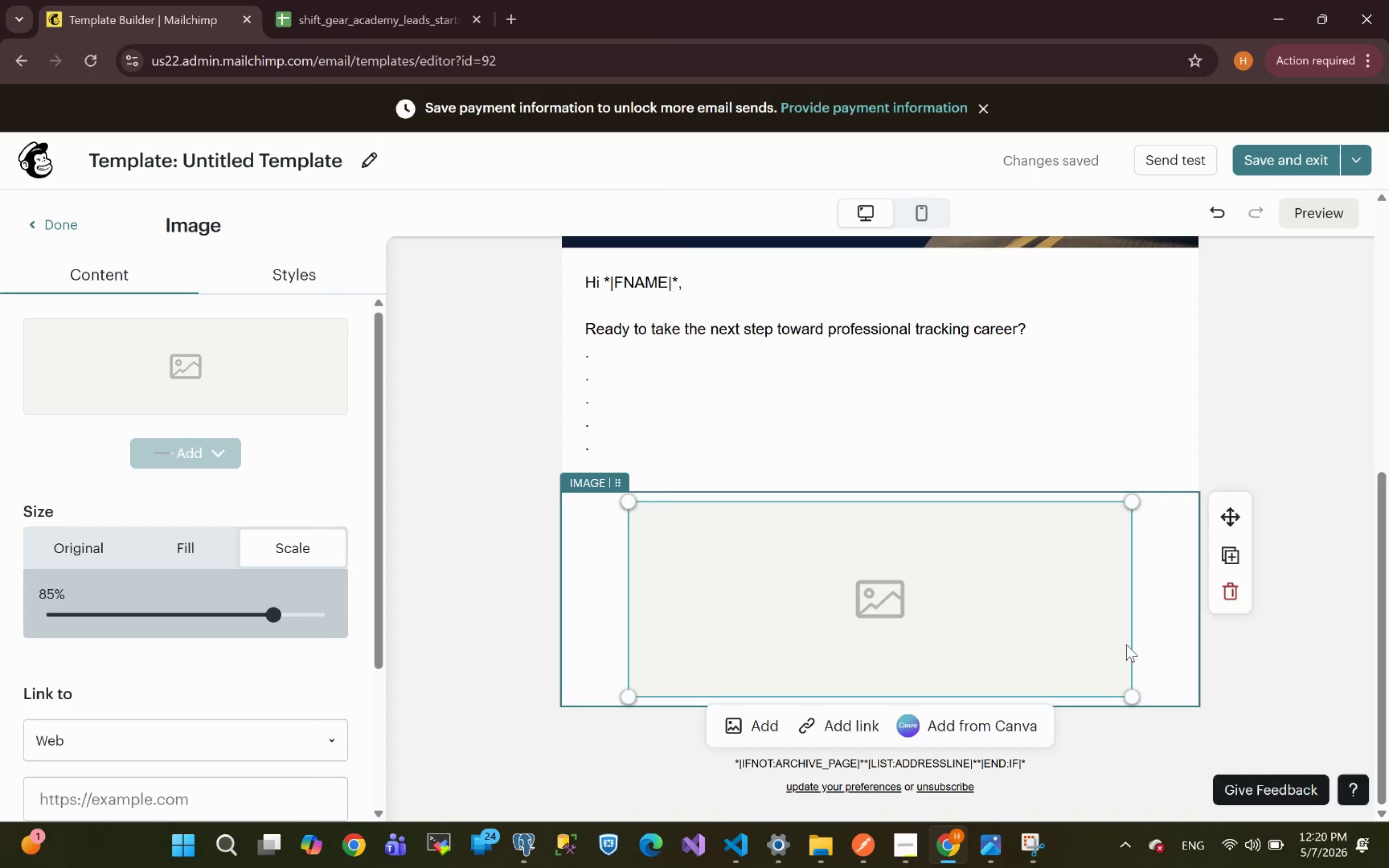 
left_click([1237, 542])
 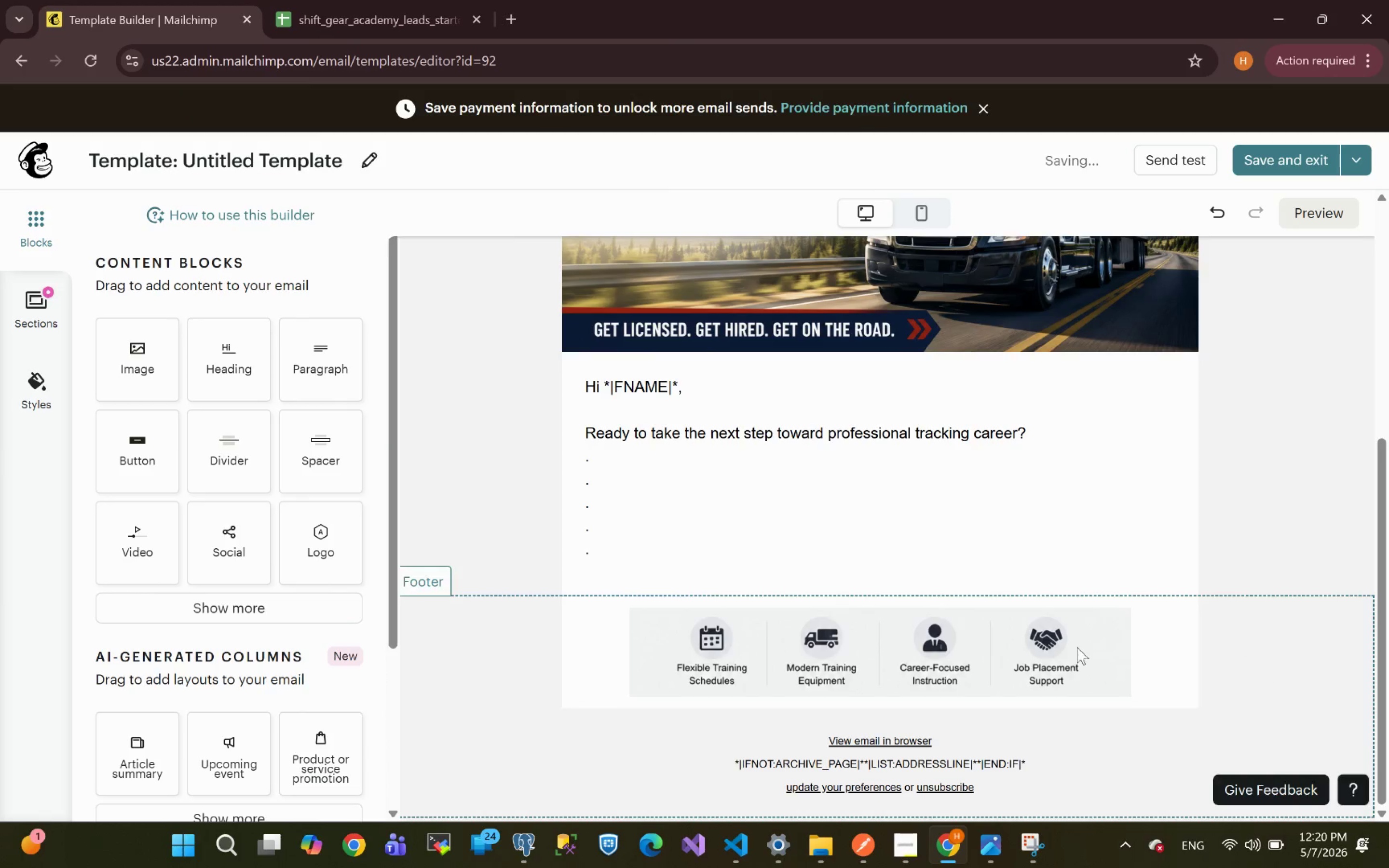 
left_click([1011, 651])
 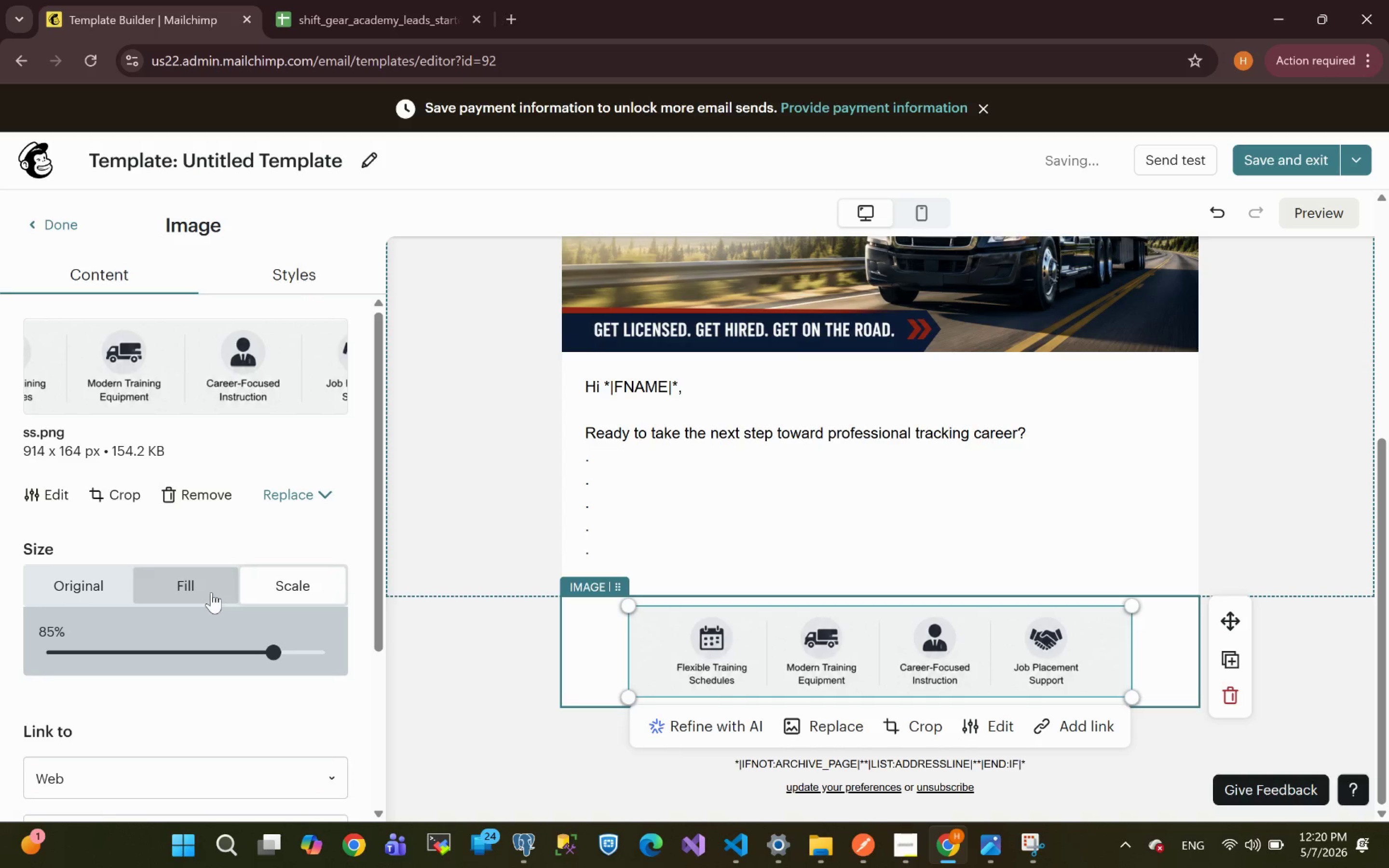 
left_click([195, 590])
 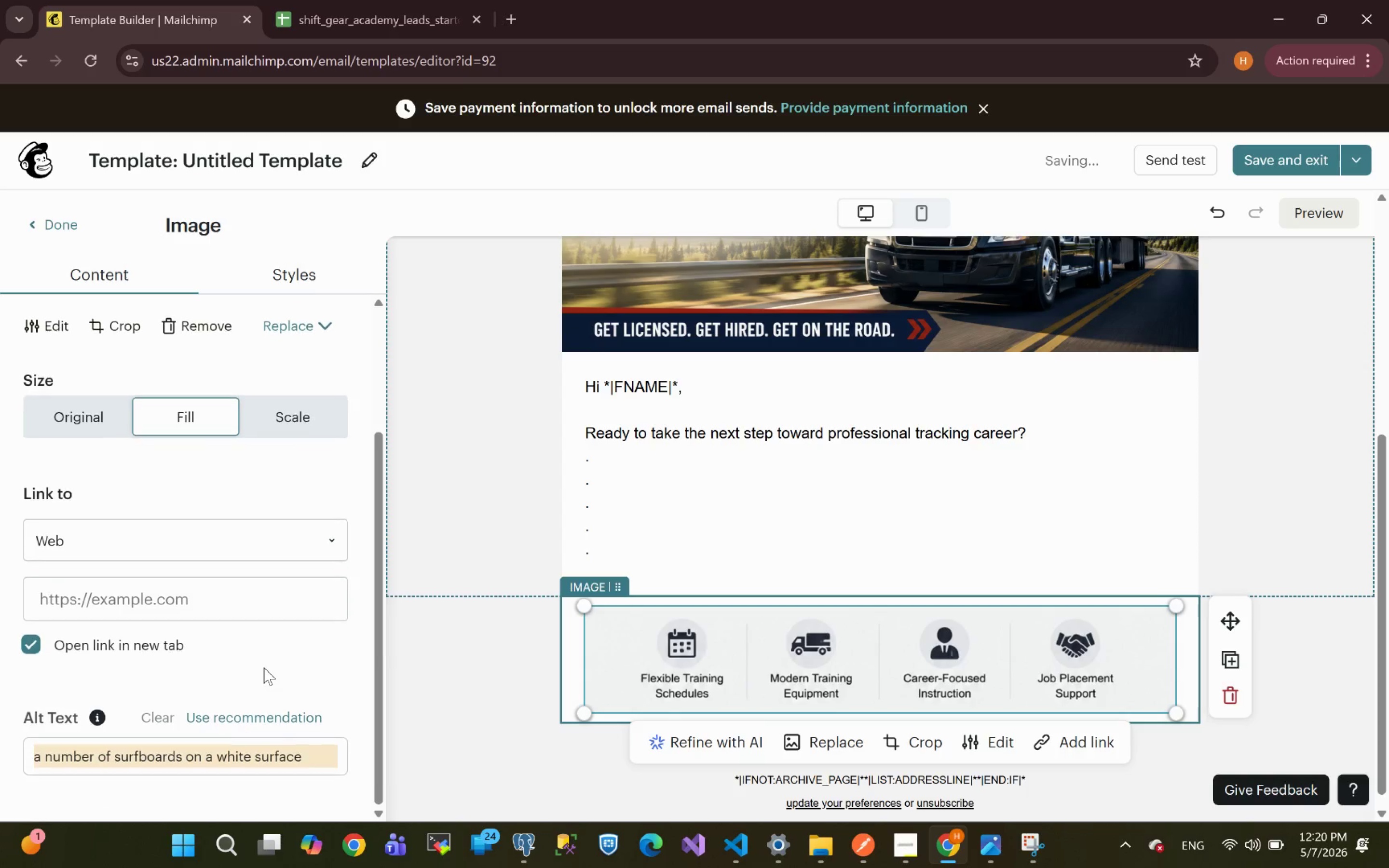 
left_click([296, 280])
 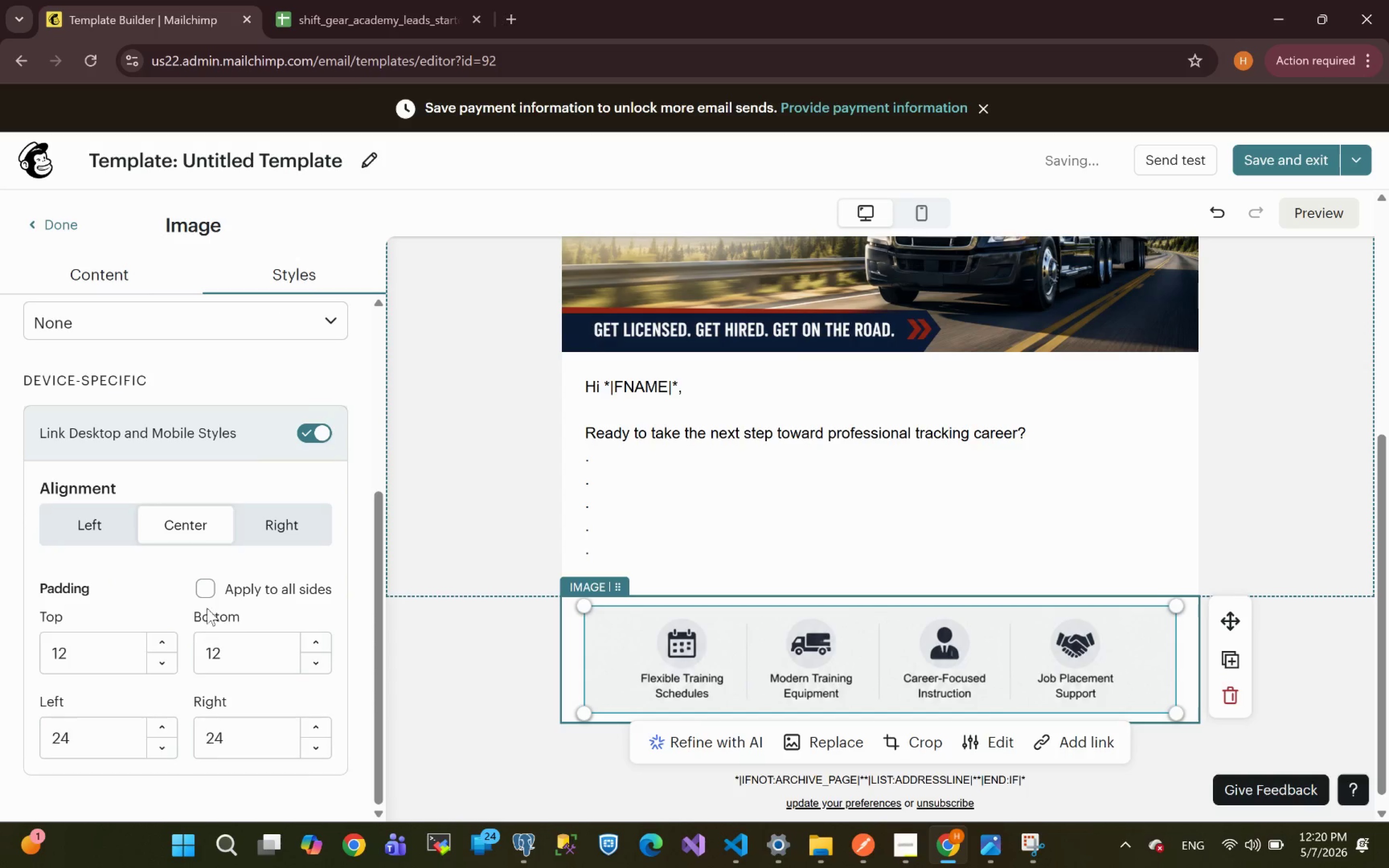 
left_click([204, 588])
 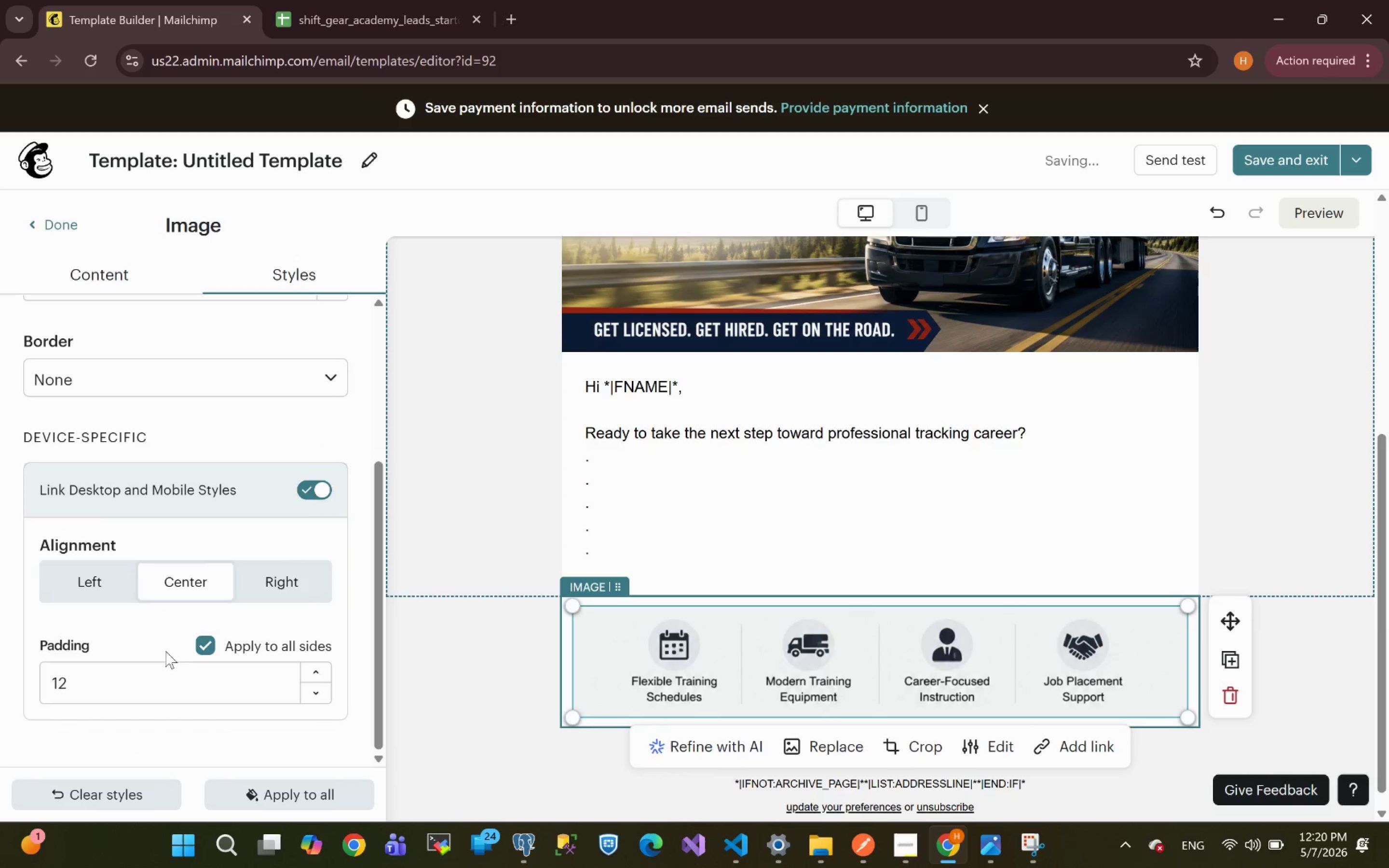 
left_click_drag(start_coordinate=[115, 677], to_coordinate=[0, 729])
 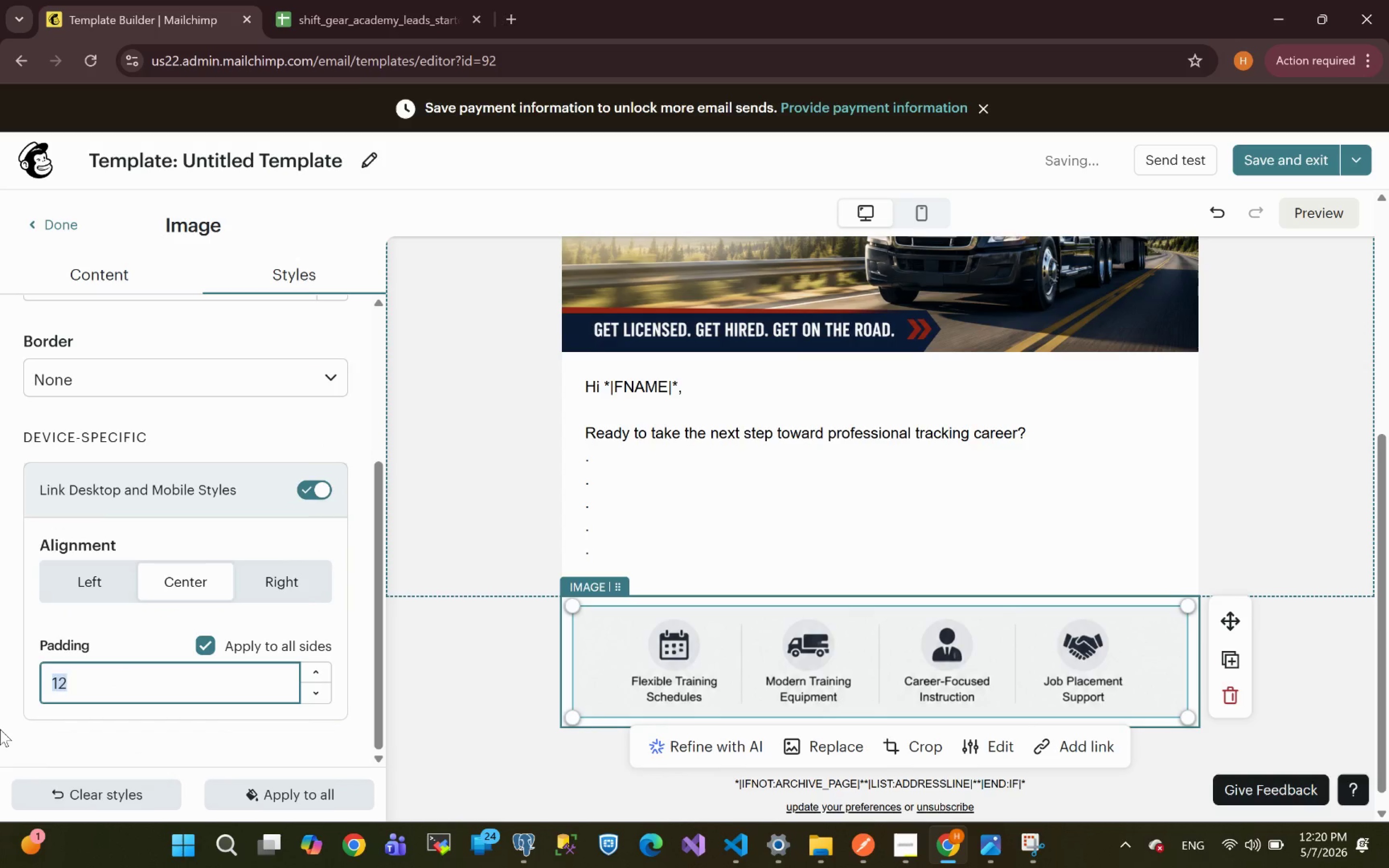 
key(0)
 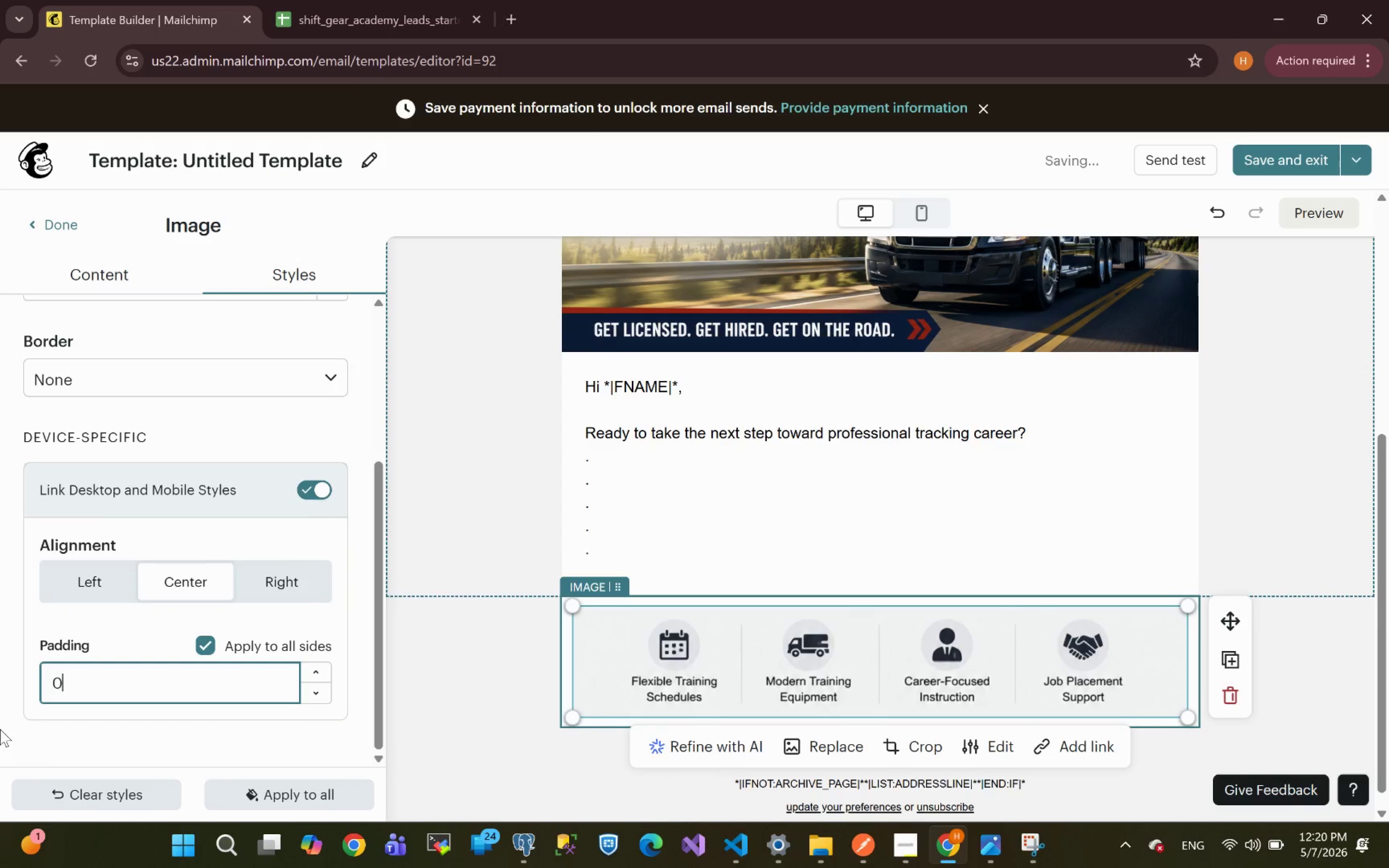 
key(Enter)
 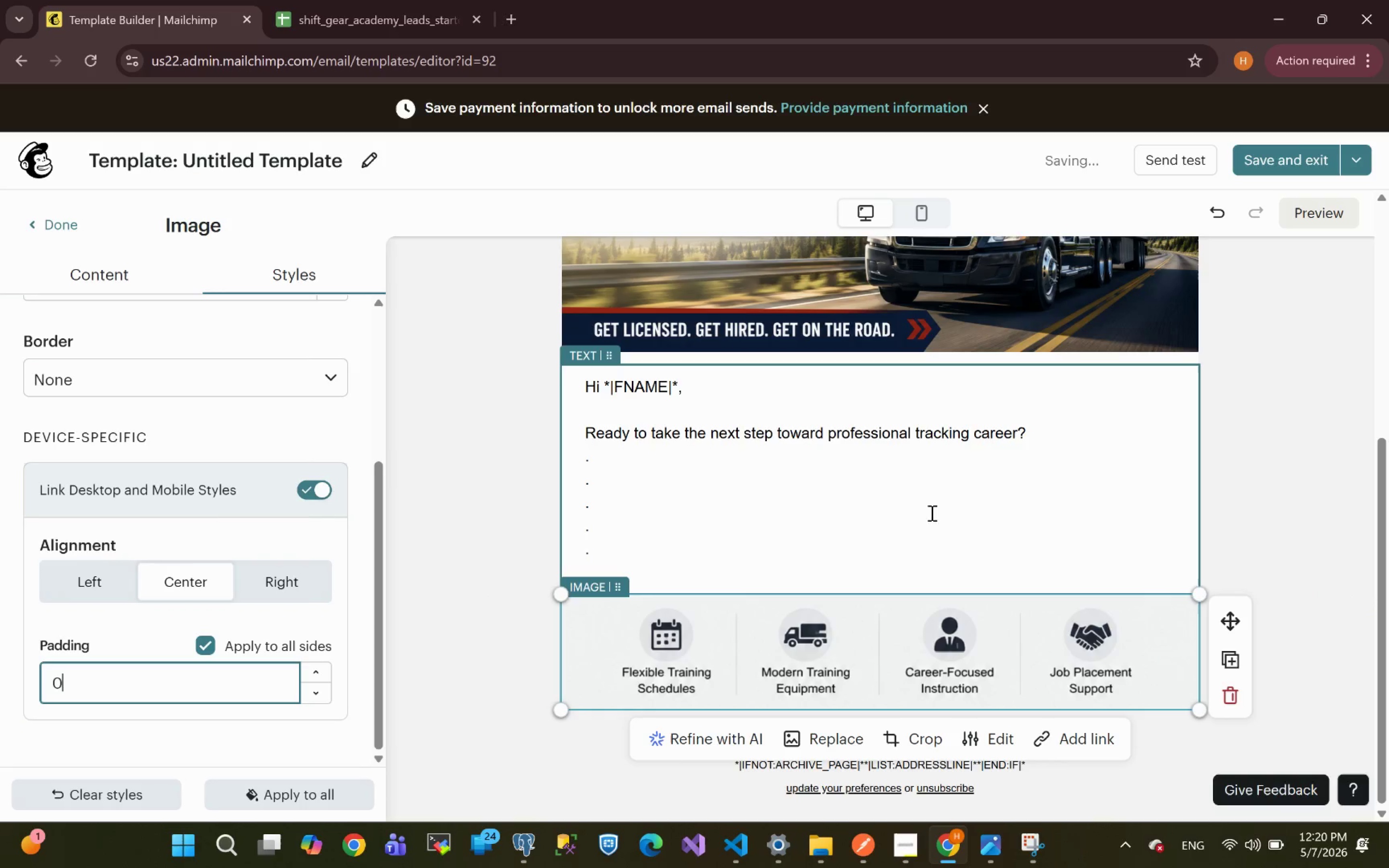 
left_click([1334, 464])
 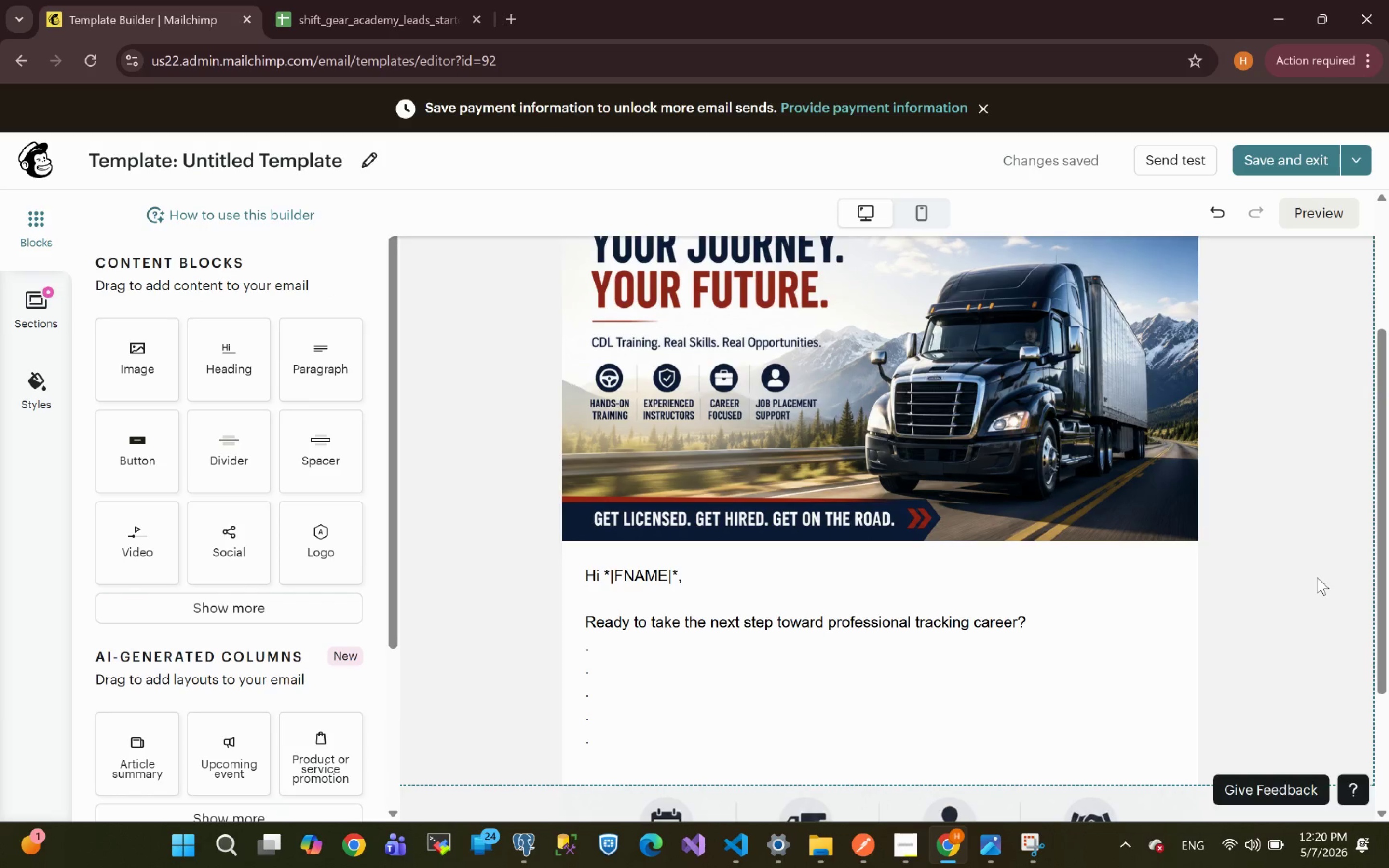 
wait(24.47)
 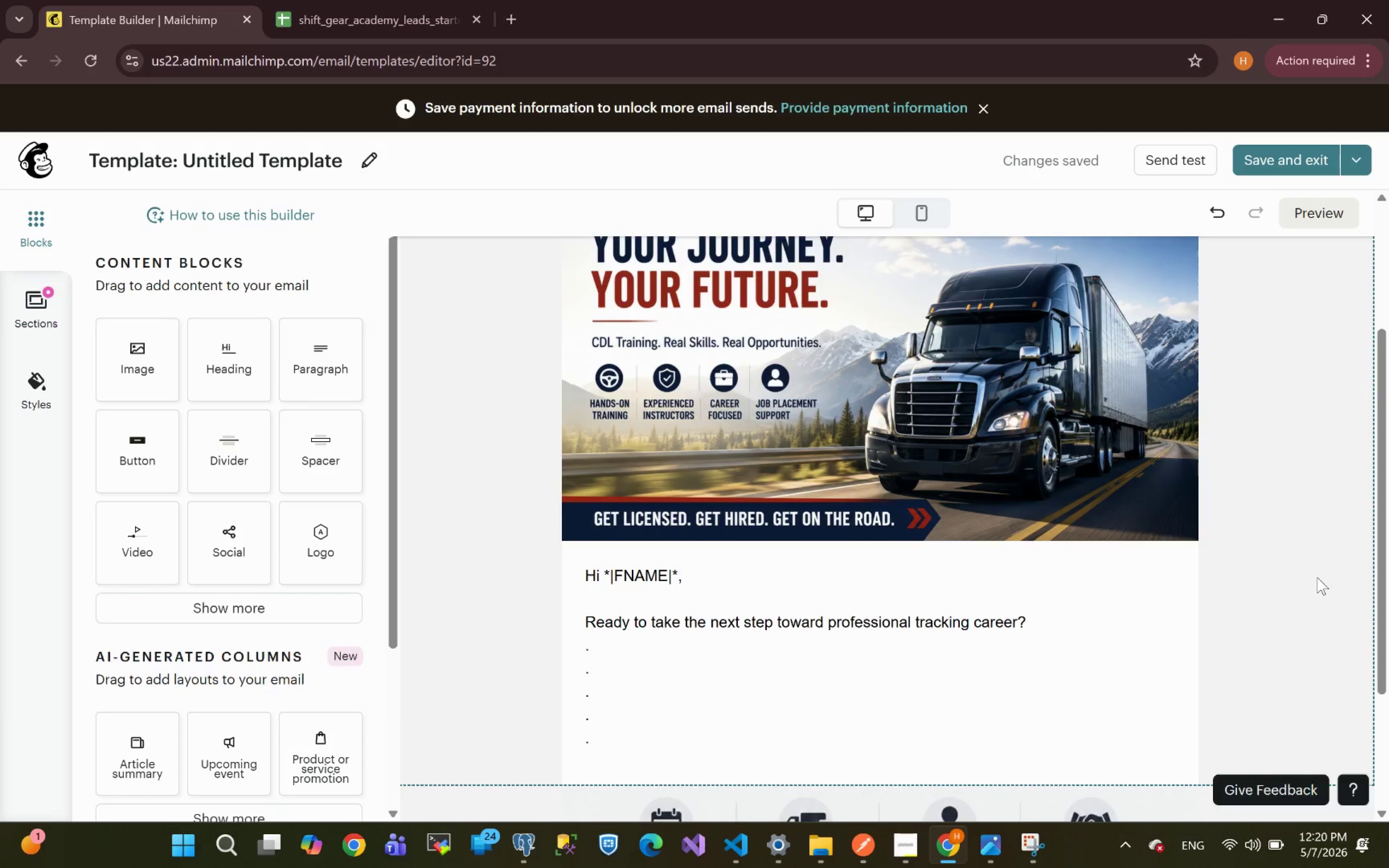 
left_click_drag(start_coordinate=[318, 350], to_coordinate=[768, 715])
 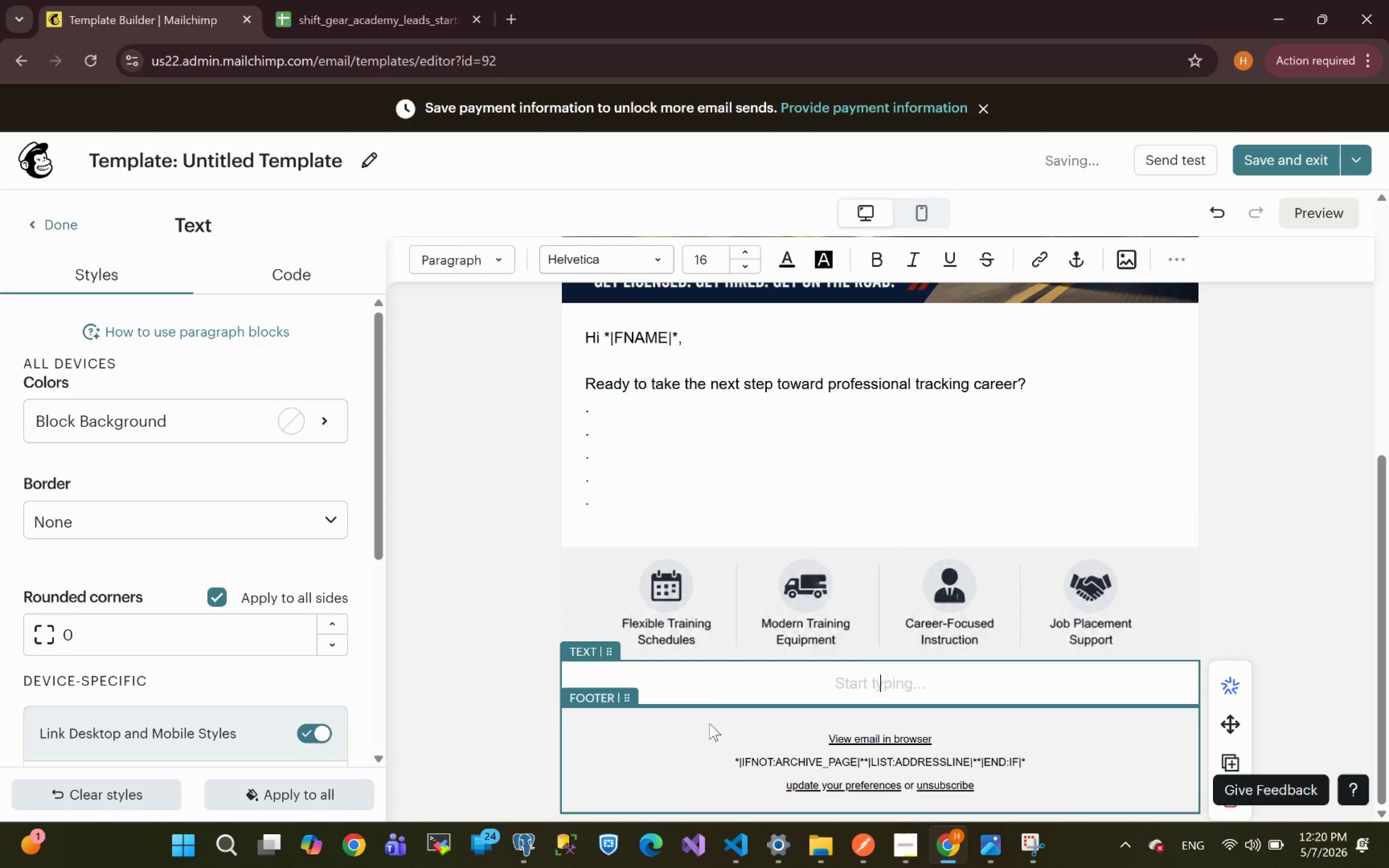 
wait(10.12)
 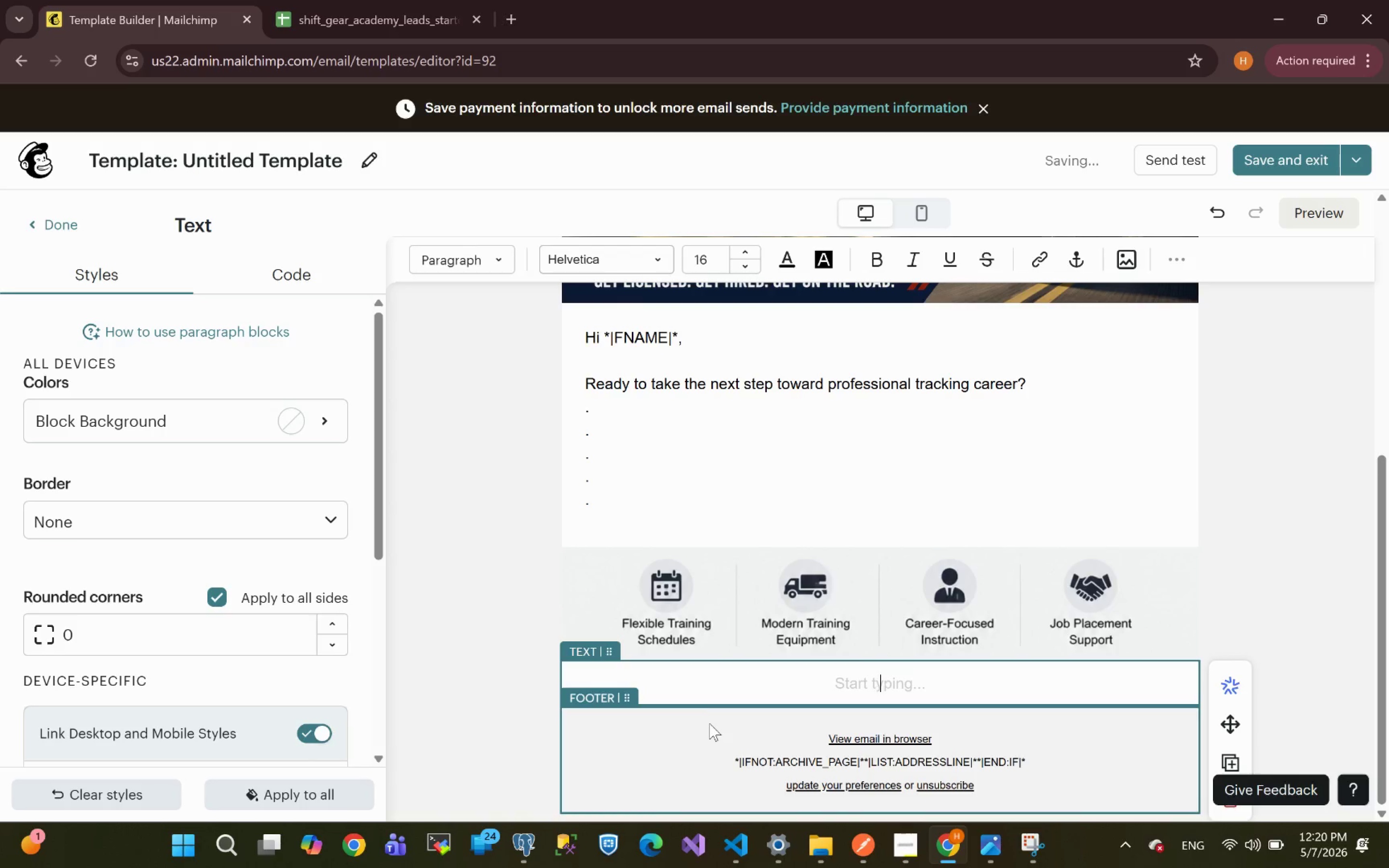 
left_click([1174, 257])
 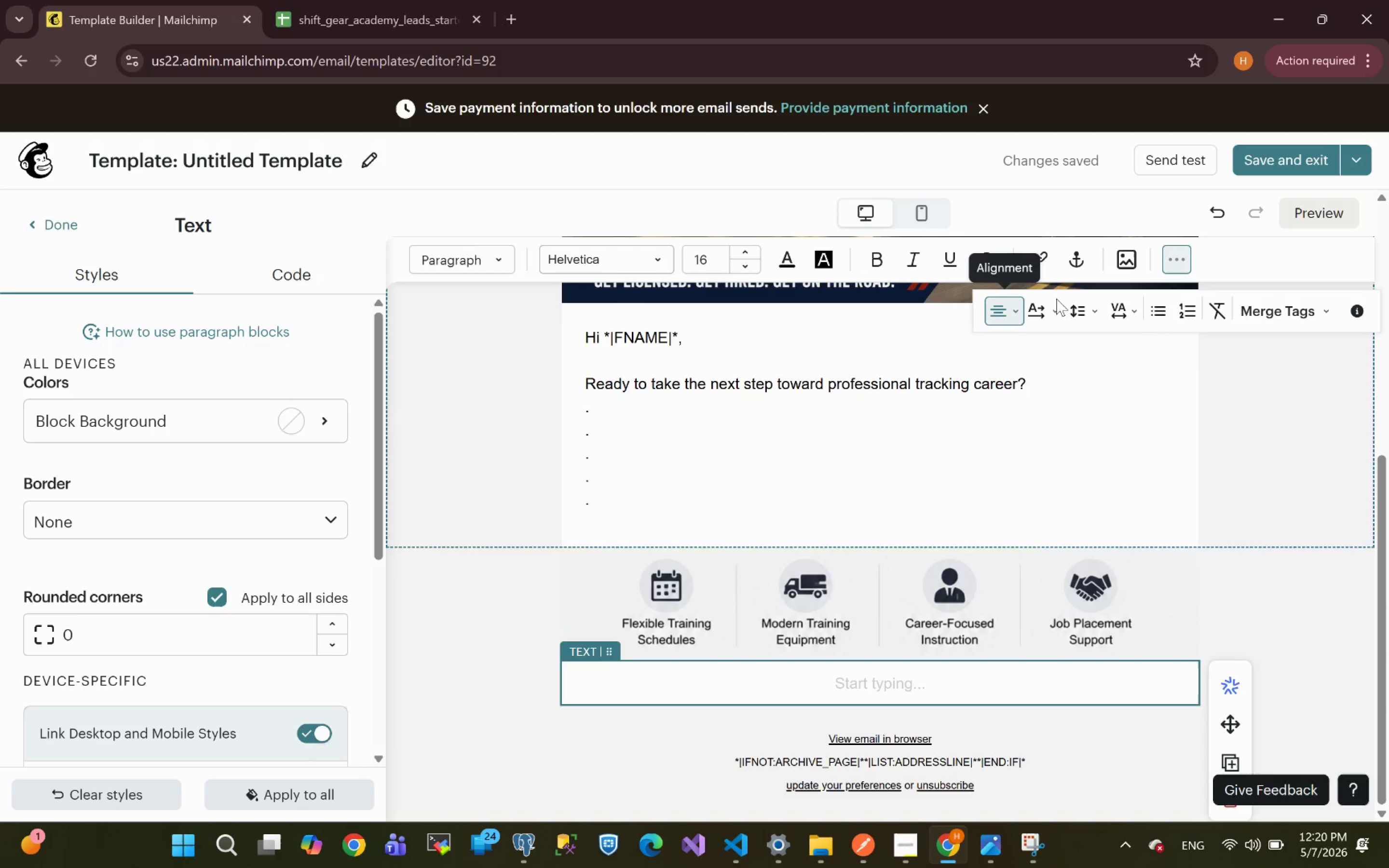 
left_click([1009, 310])
 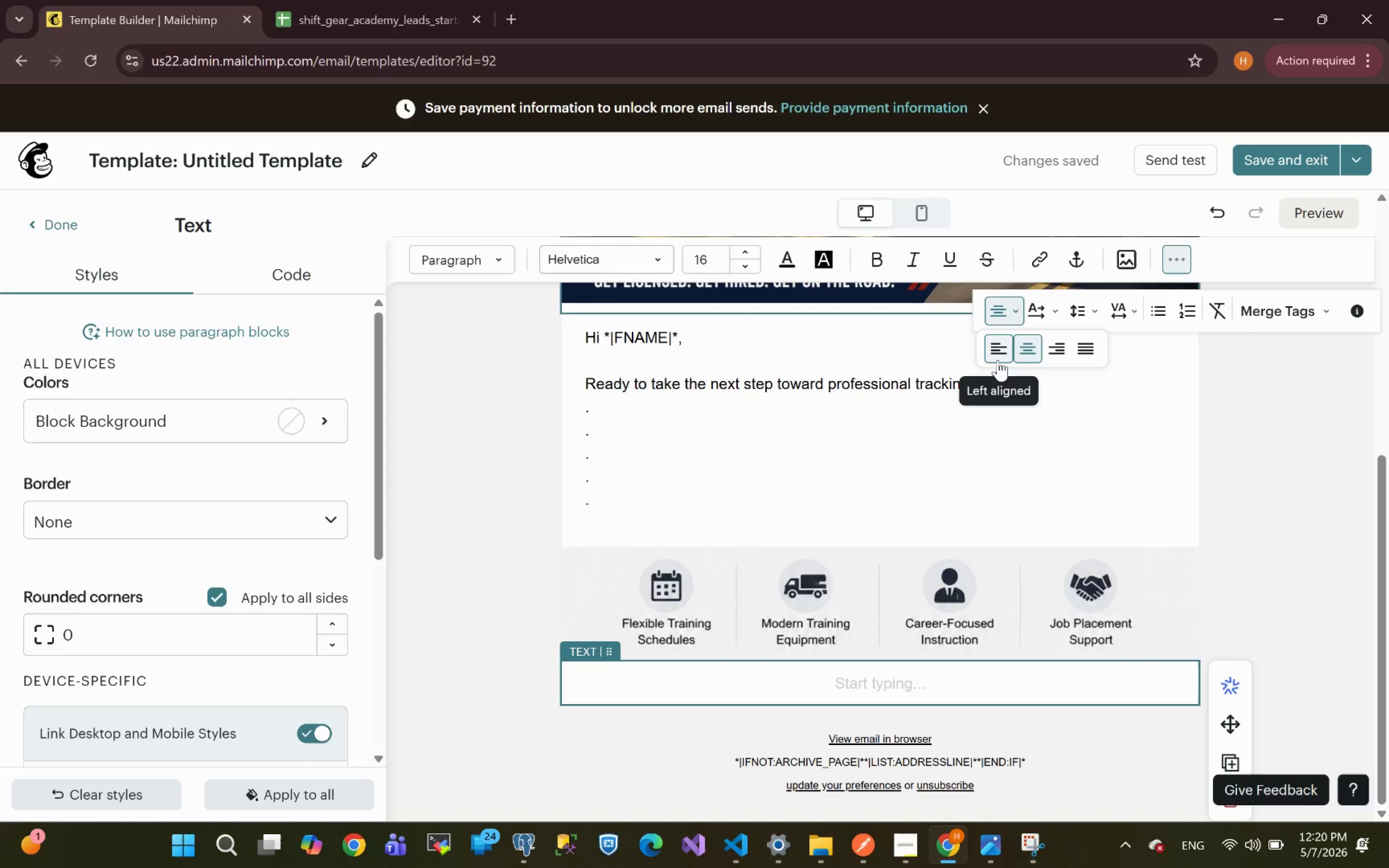 
left_click([998, 354])
 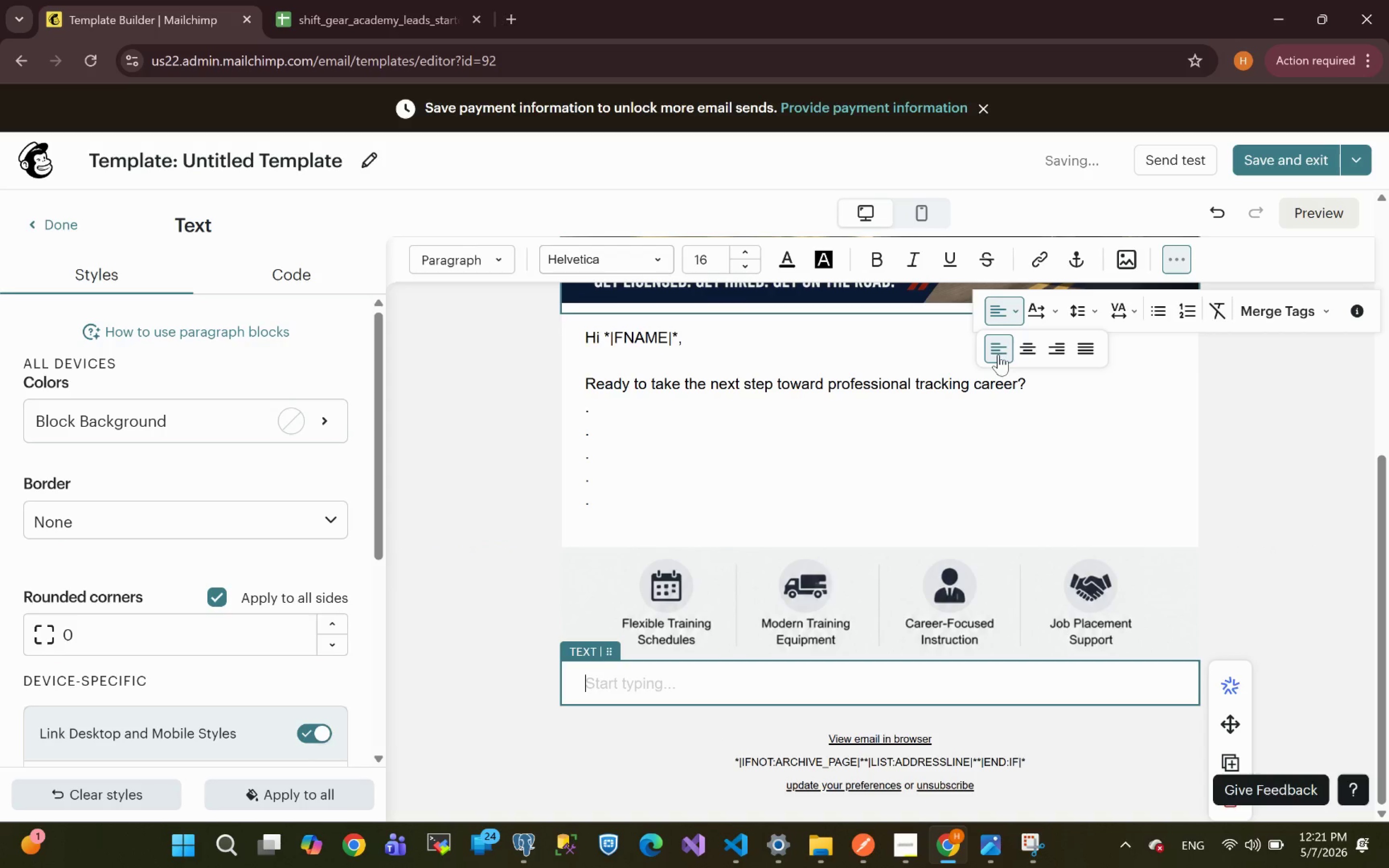 
key(Shift+E)
 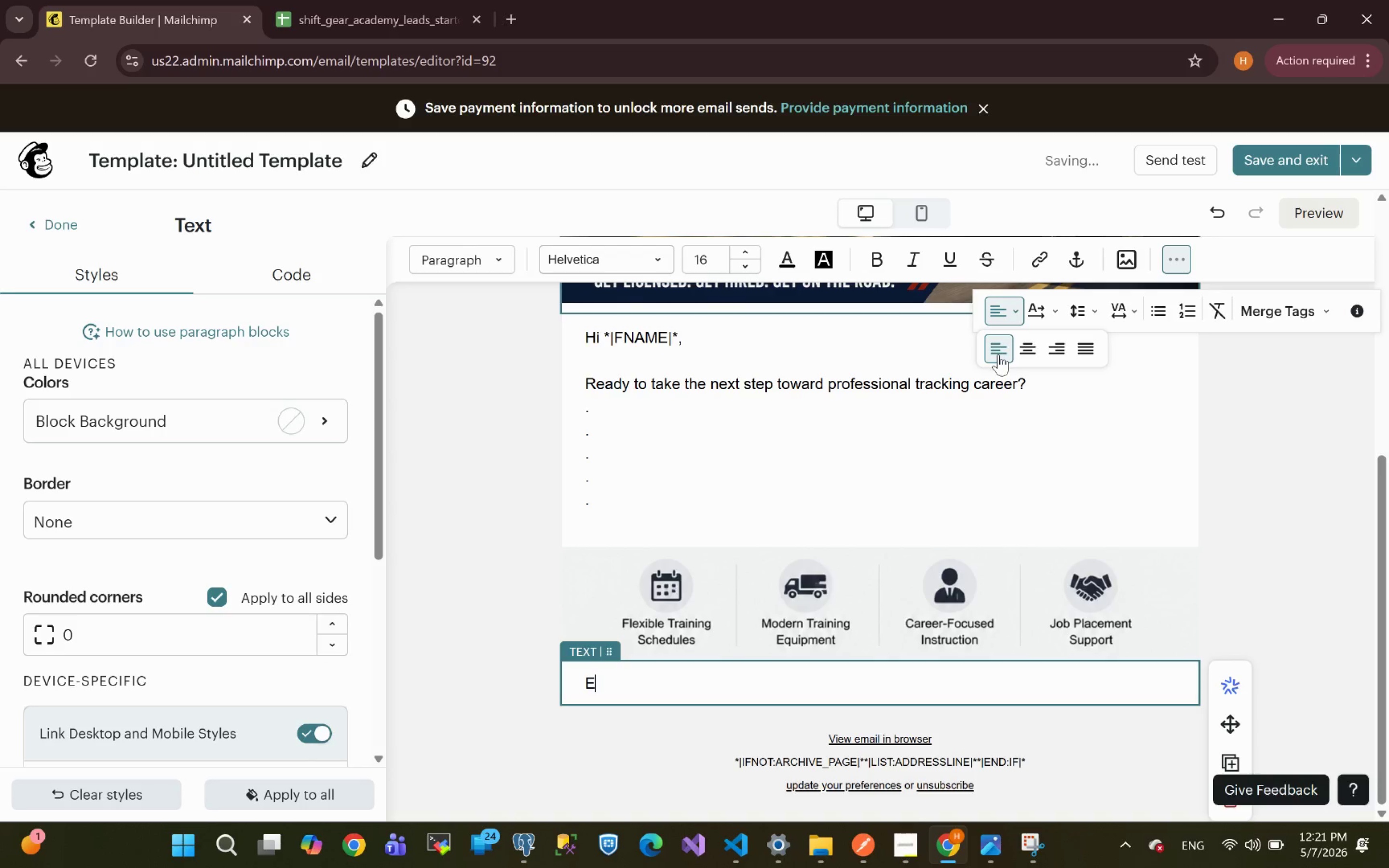 
type(xplore the full course details )
 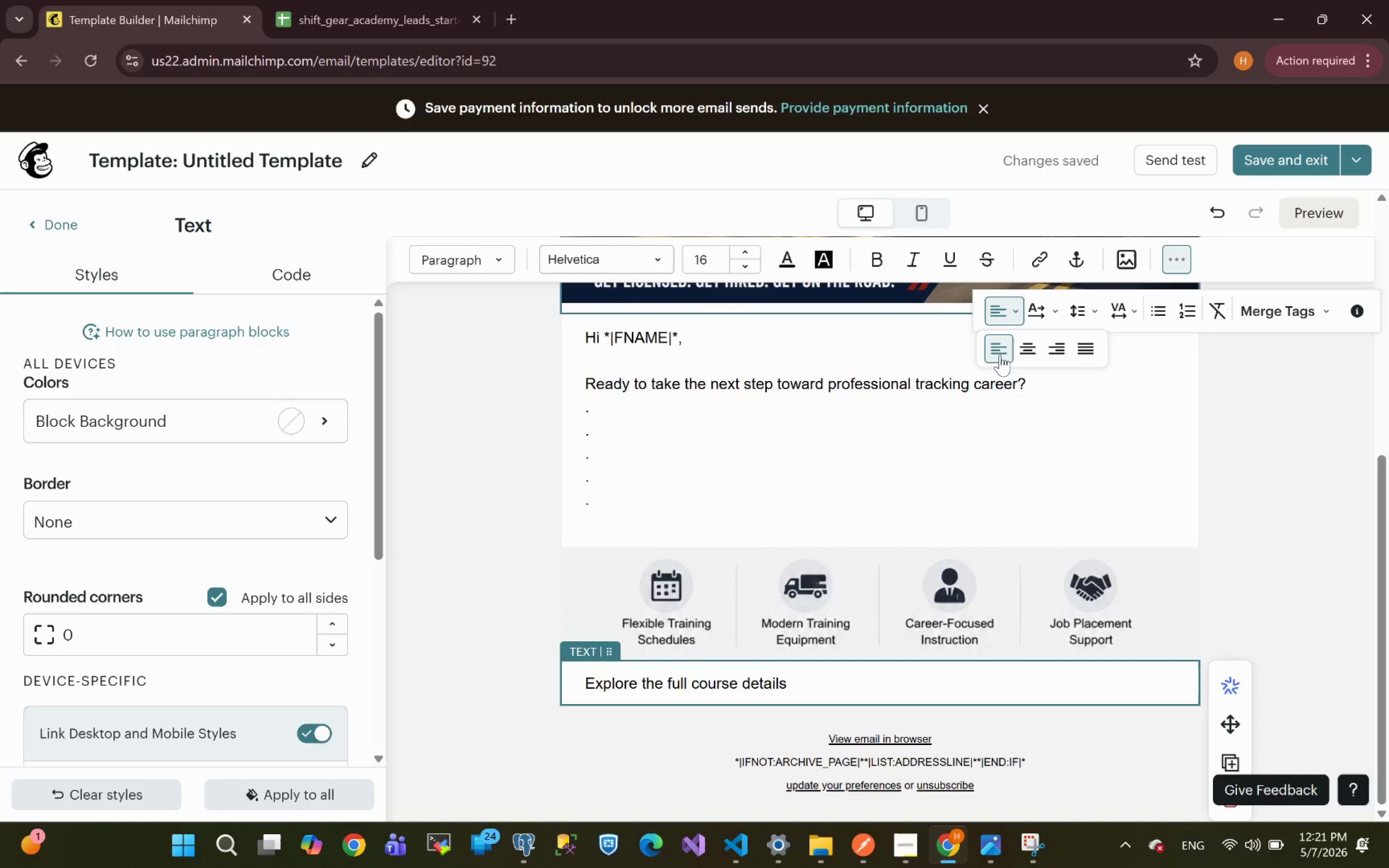 
wait(5.09)
 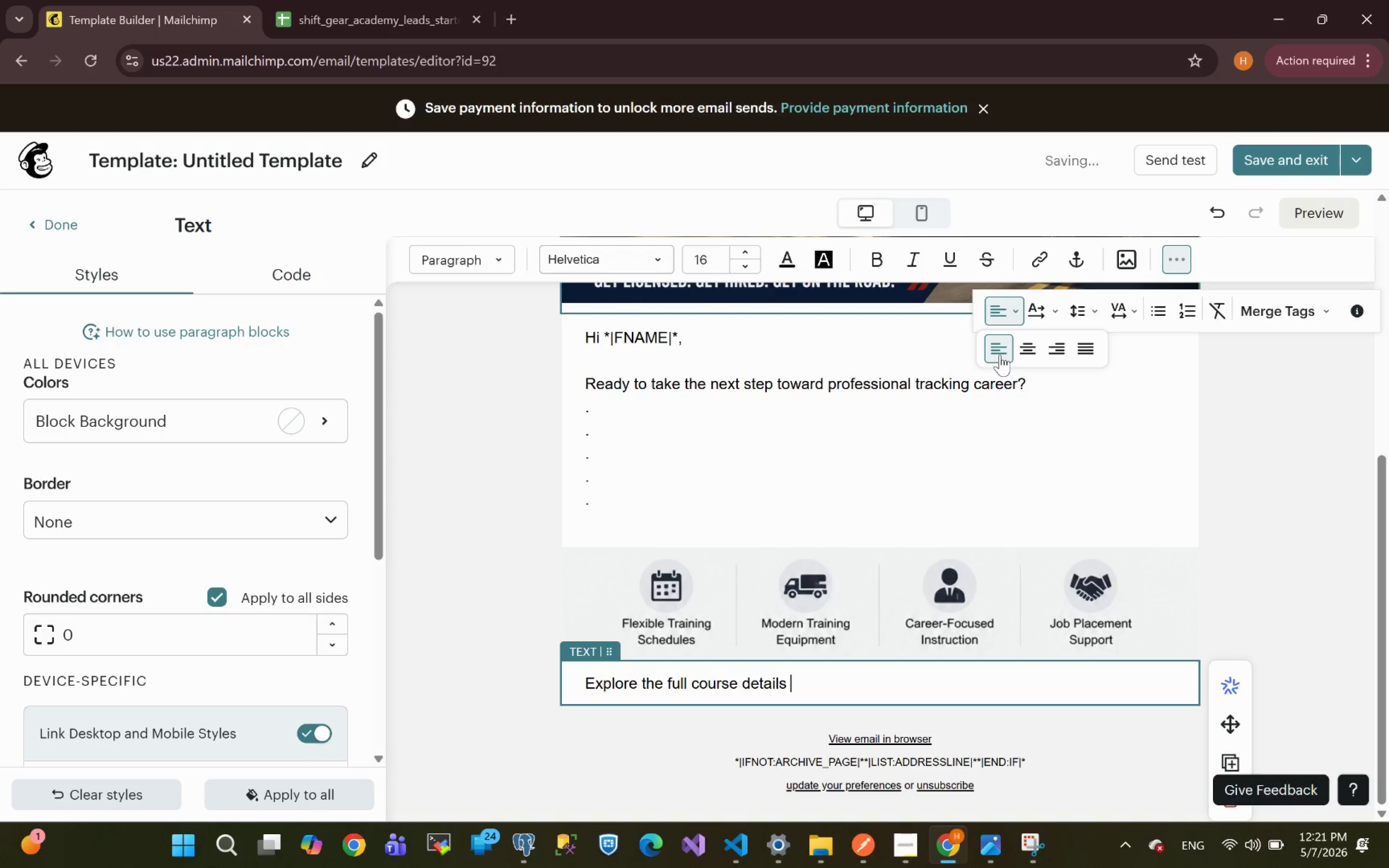 
type(or secure your )
 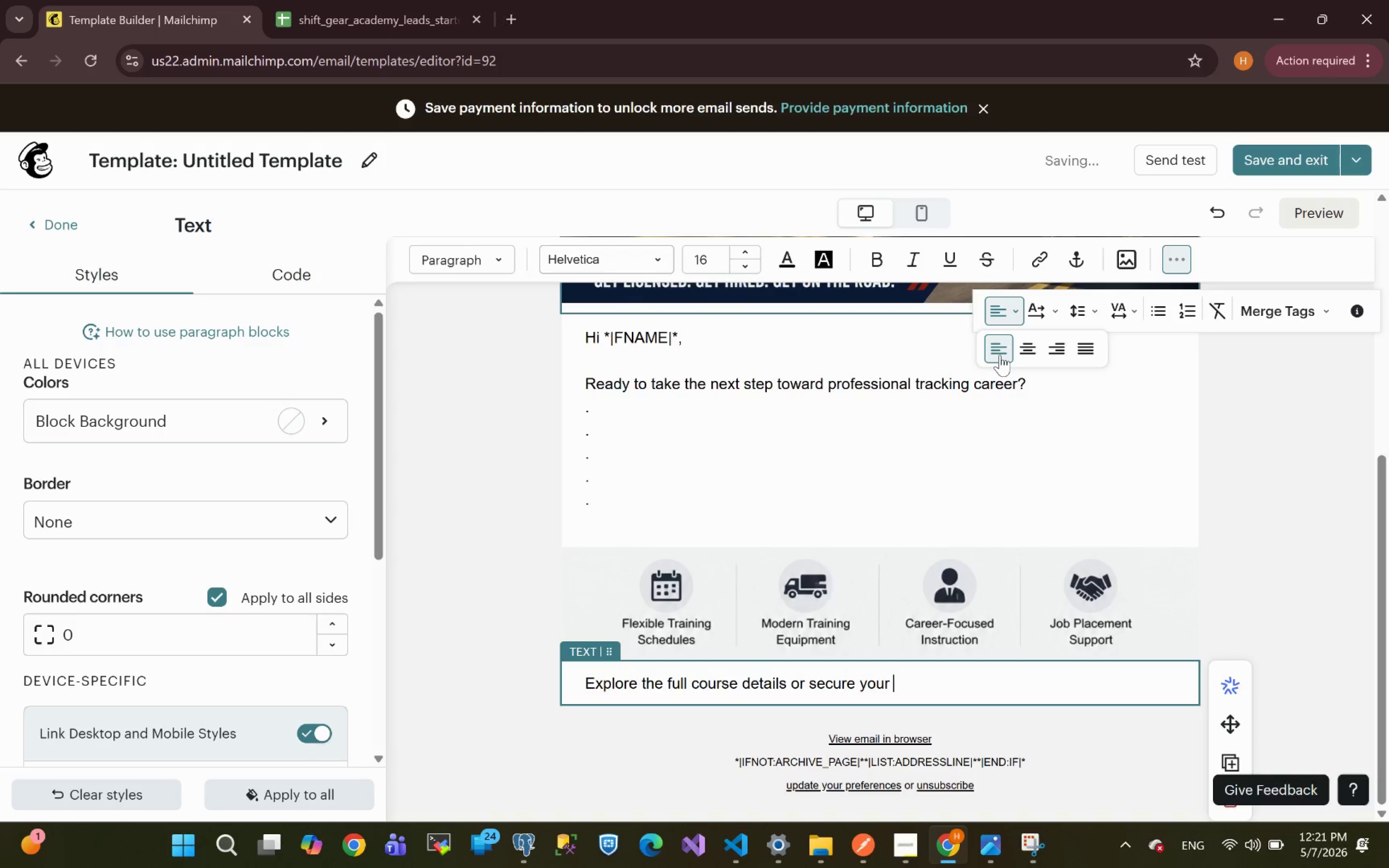 
type(enrollement )
key(Backspace)
key(Backspace)
key(Backspace)
key(Backspace)
key(Backspace)
key(Backspace)
key(Backspace)
type(lment below)
 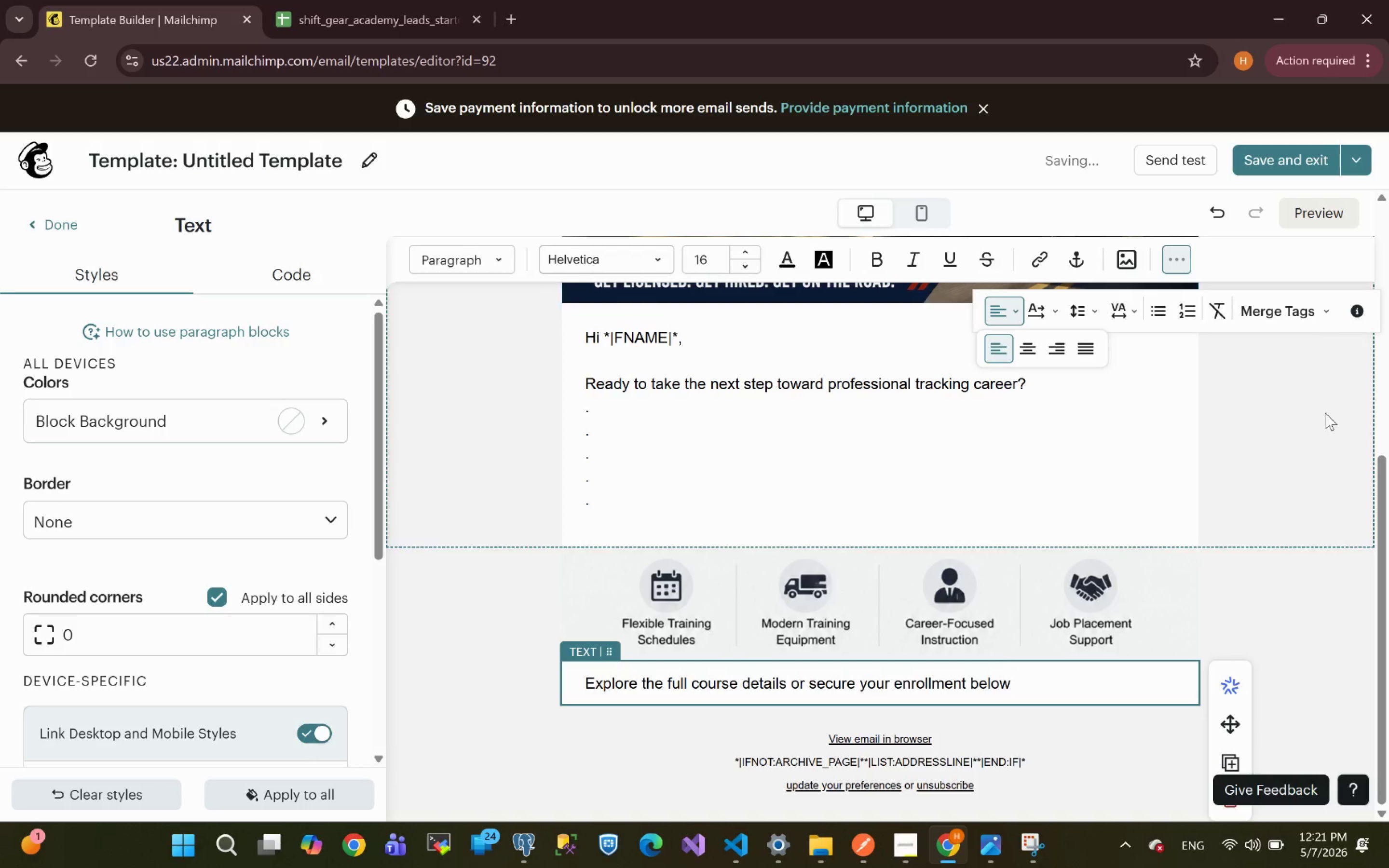 
left_click([1304, 593])
 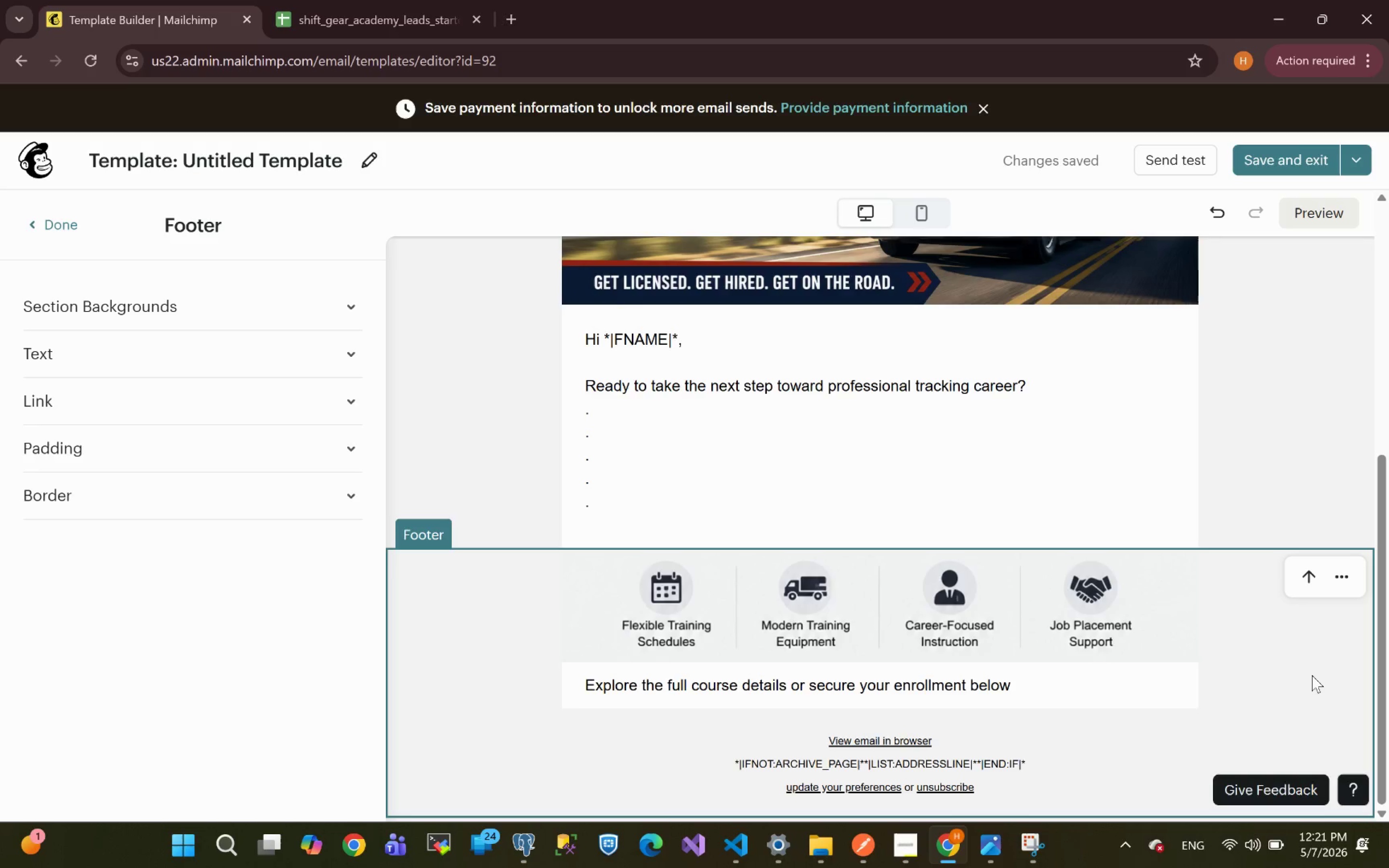 
wait(10.78)
 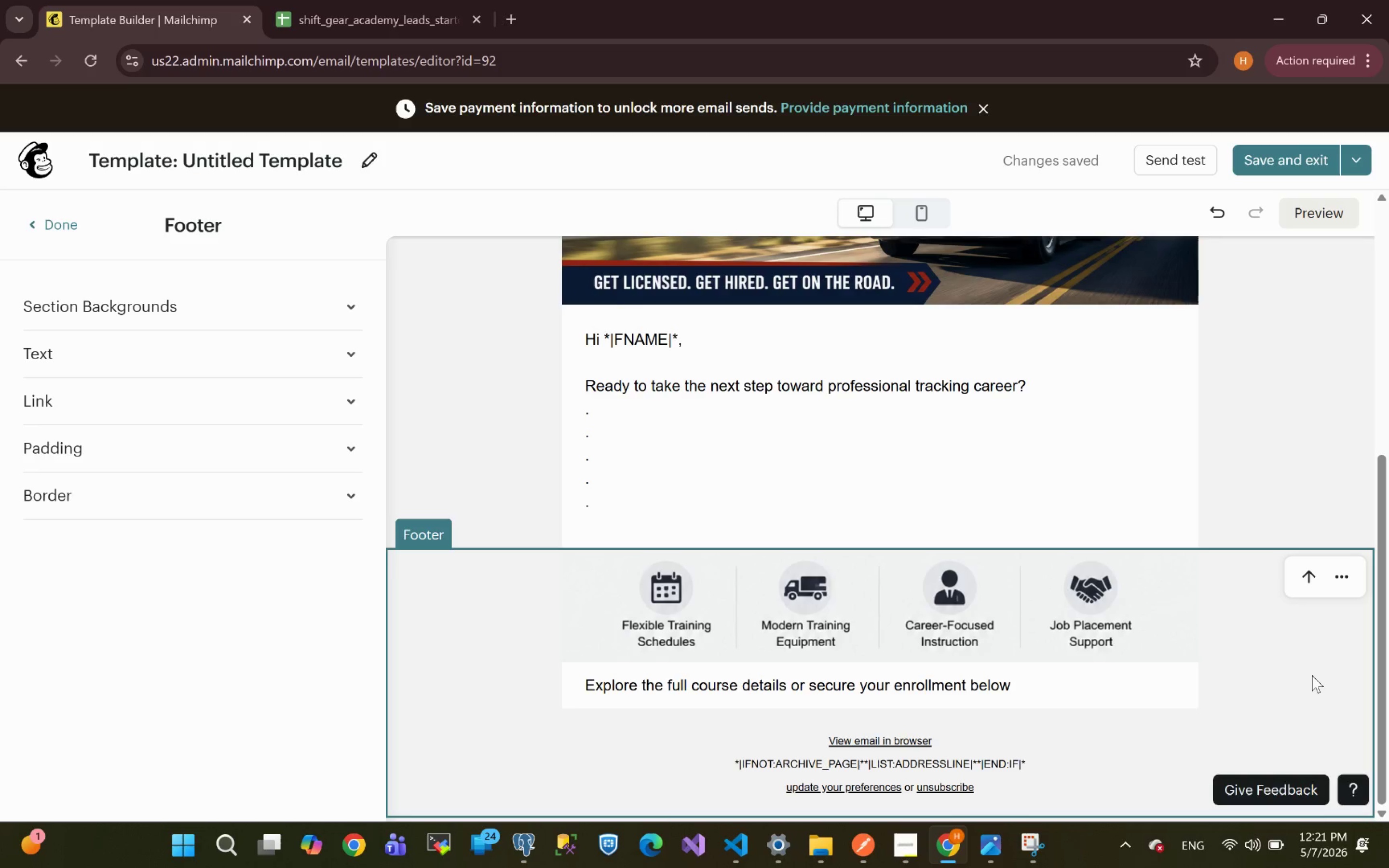 
left_click([38, 221])
 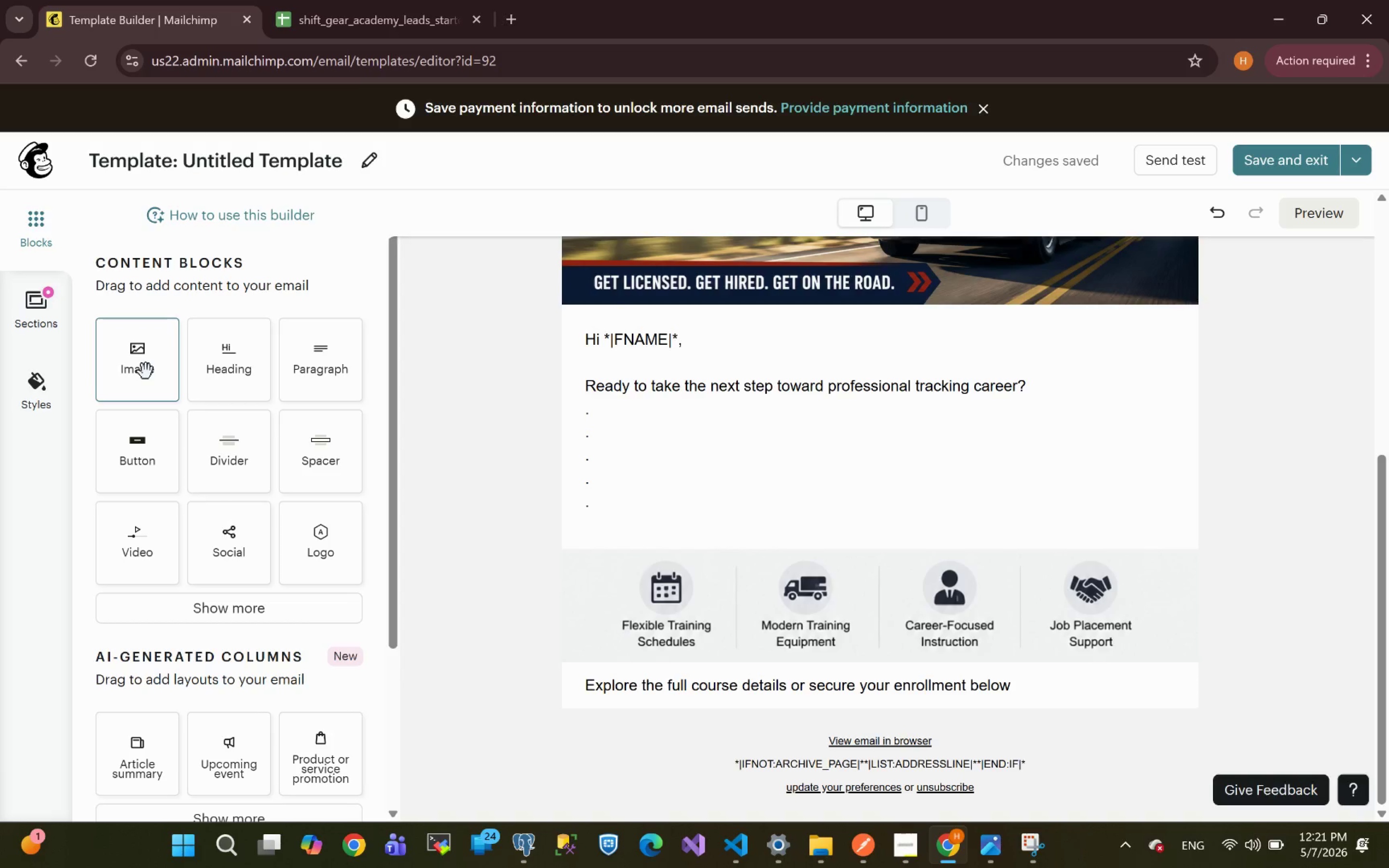 
wait(7.81)
 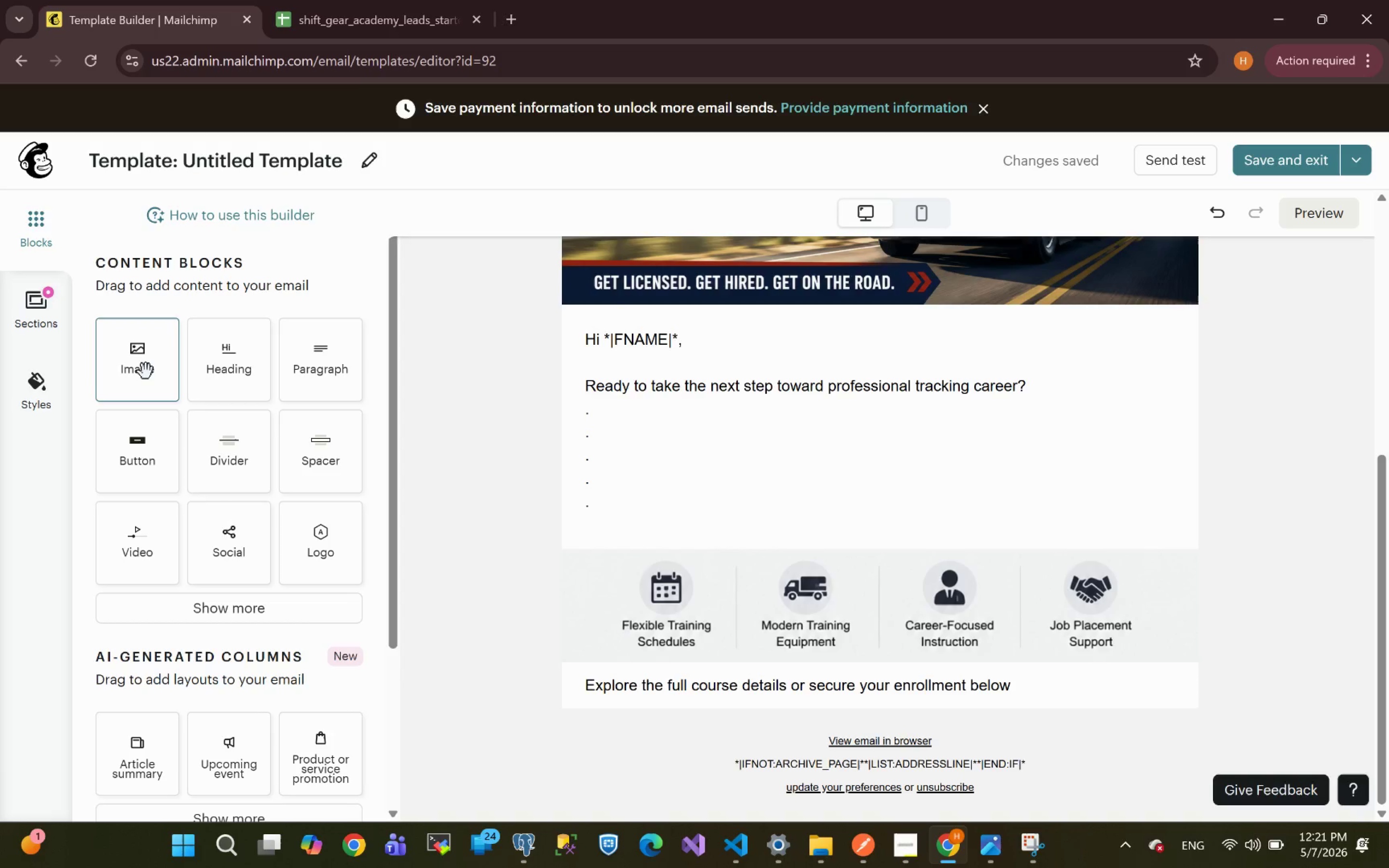 
left_click_drag(start_coordinate=[129, 358], to_coordinate=[631, 745])
 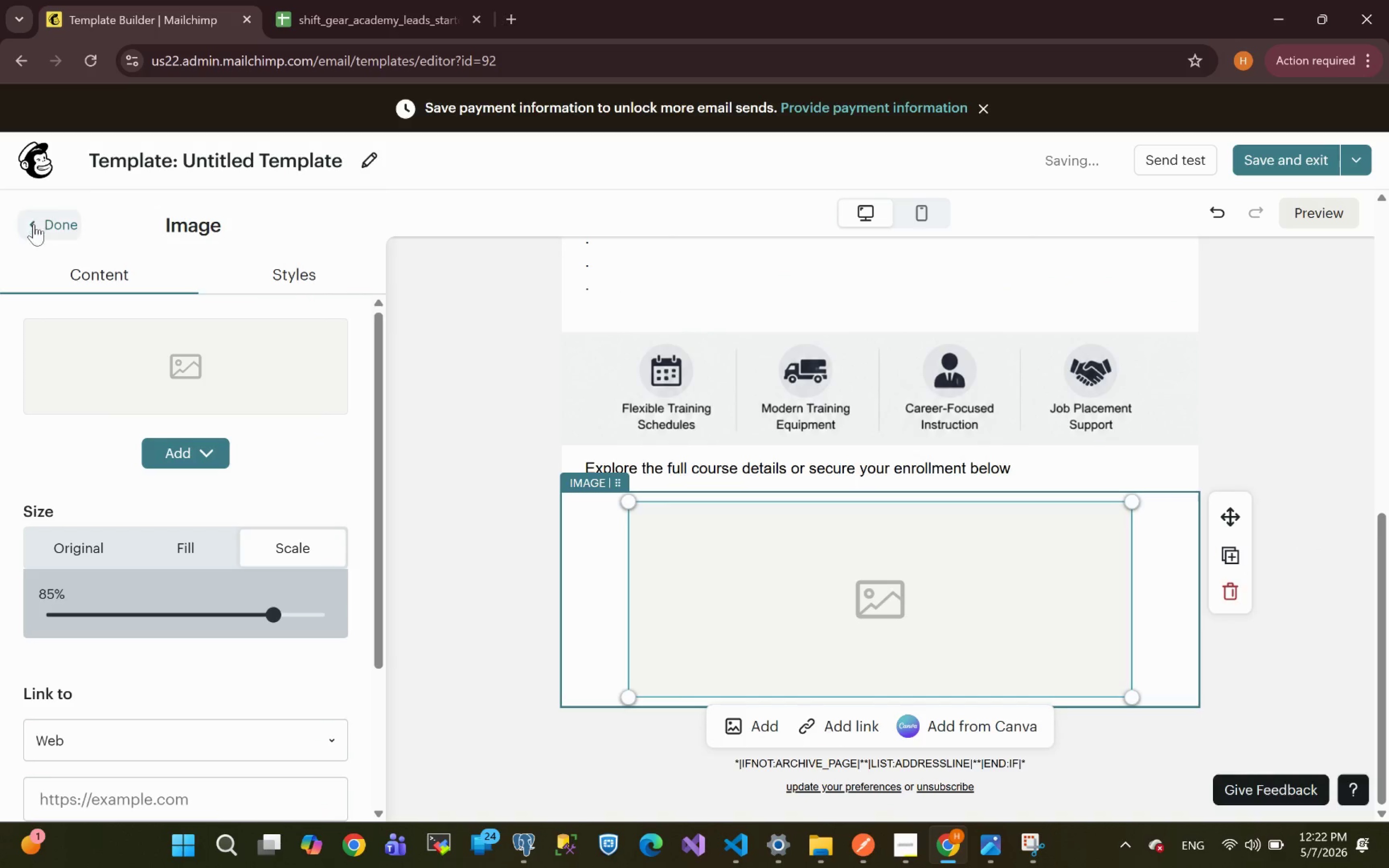 
wait(5.55)
 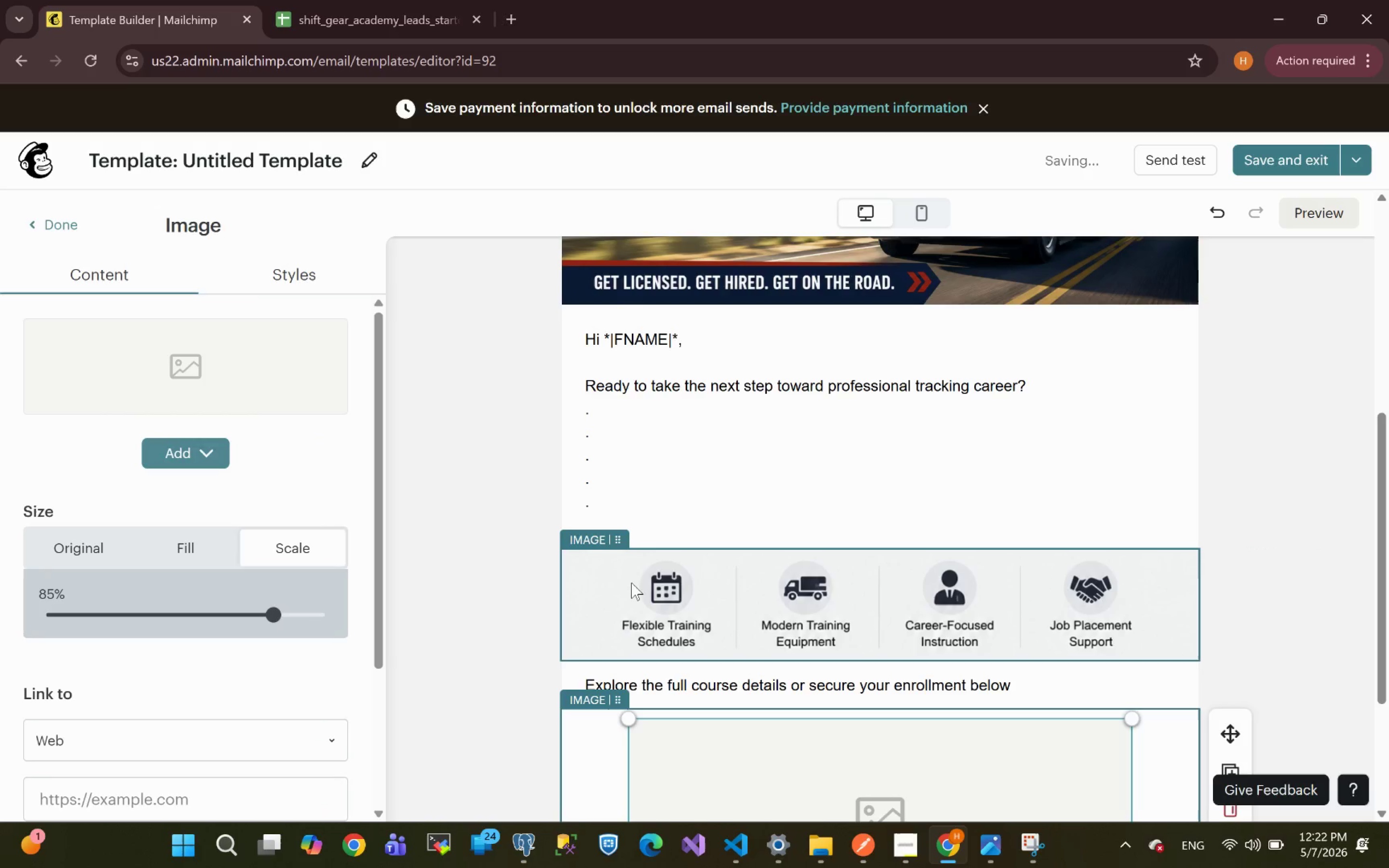 
left_click([32, 224])
 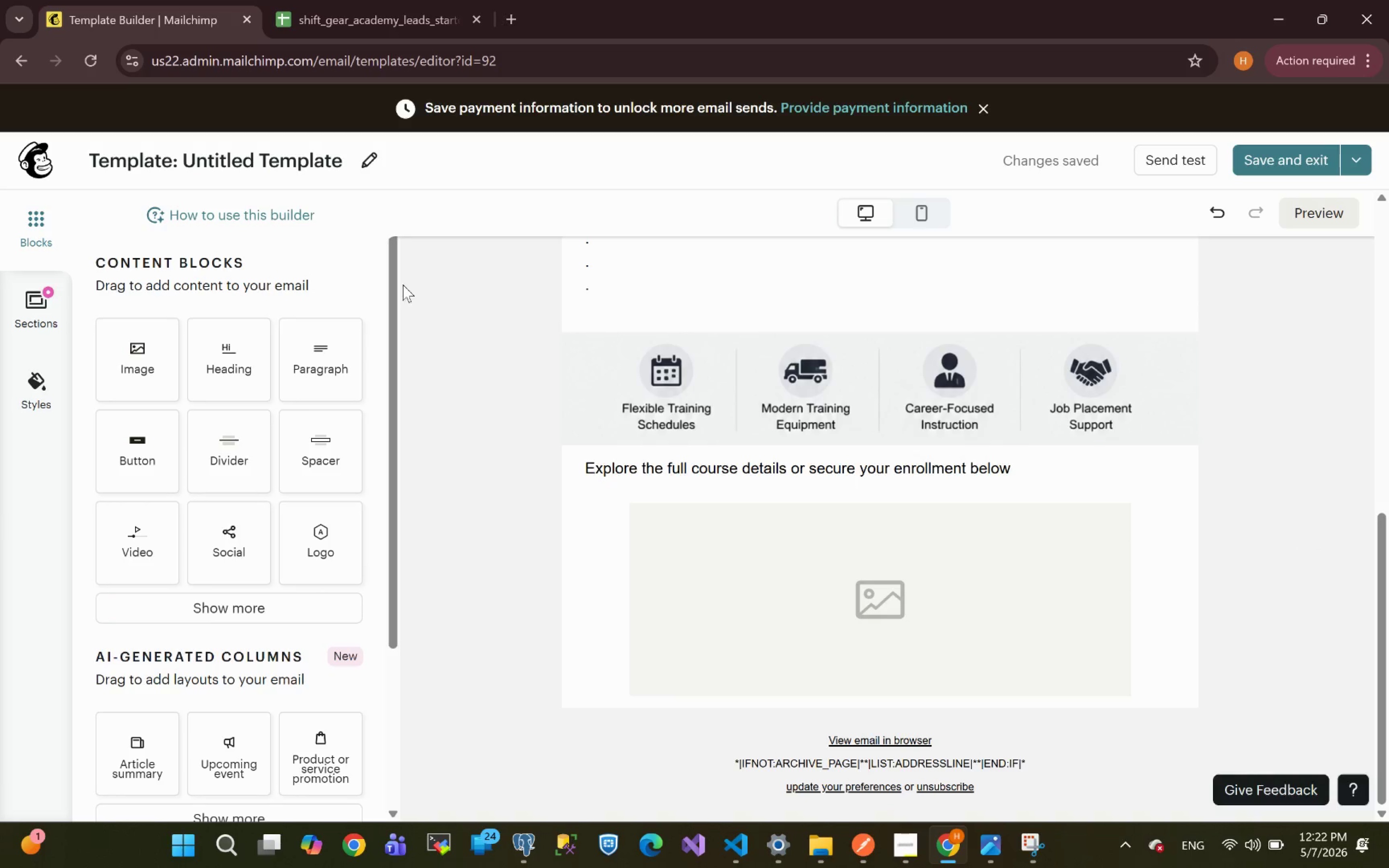 
key(Control+Z)
 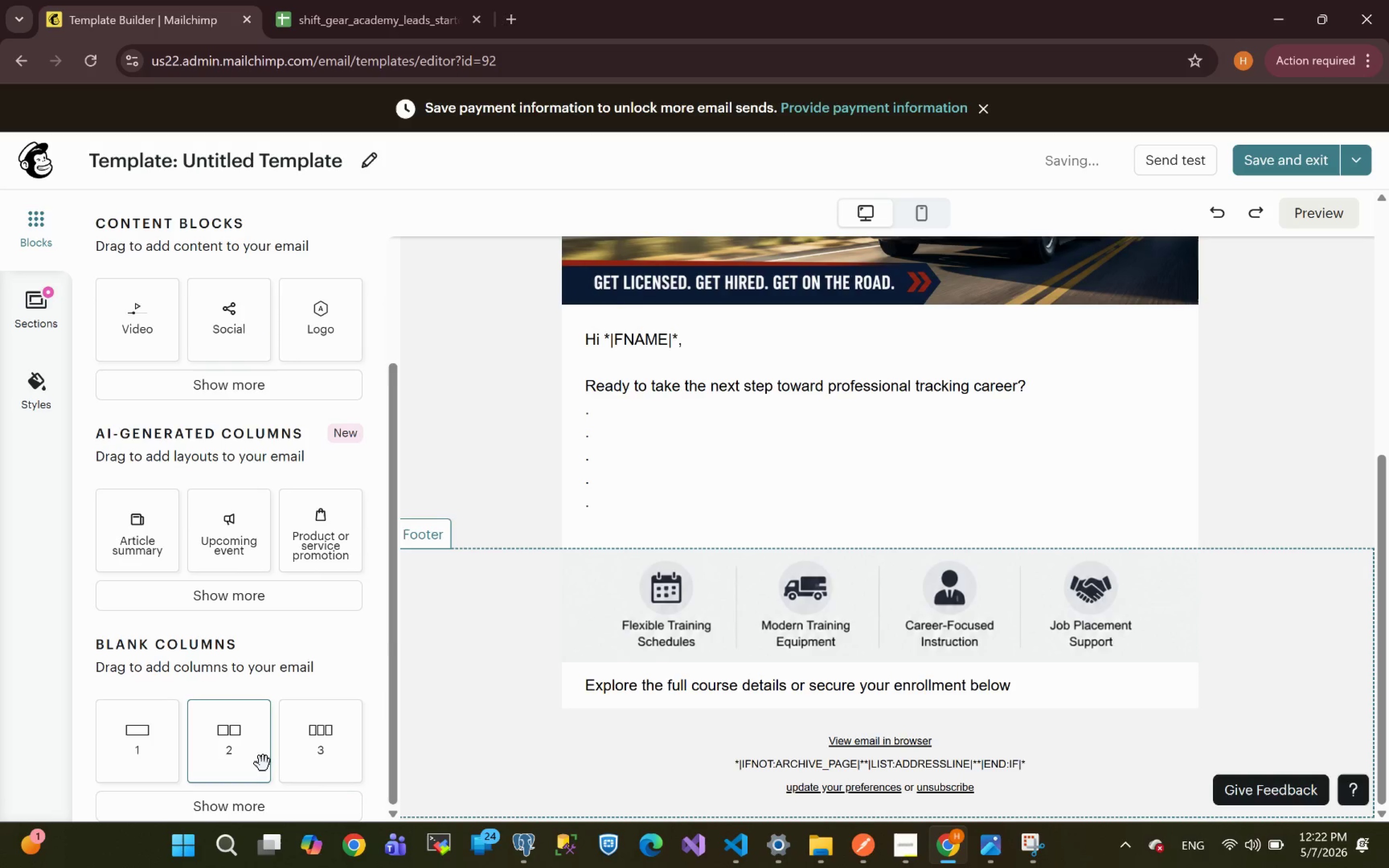 
wait(5.05)
 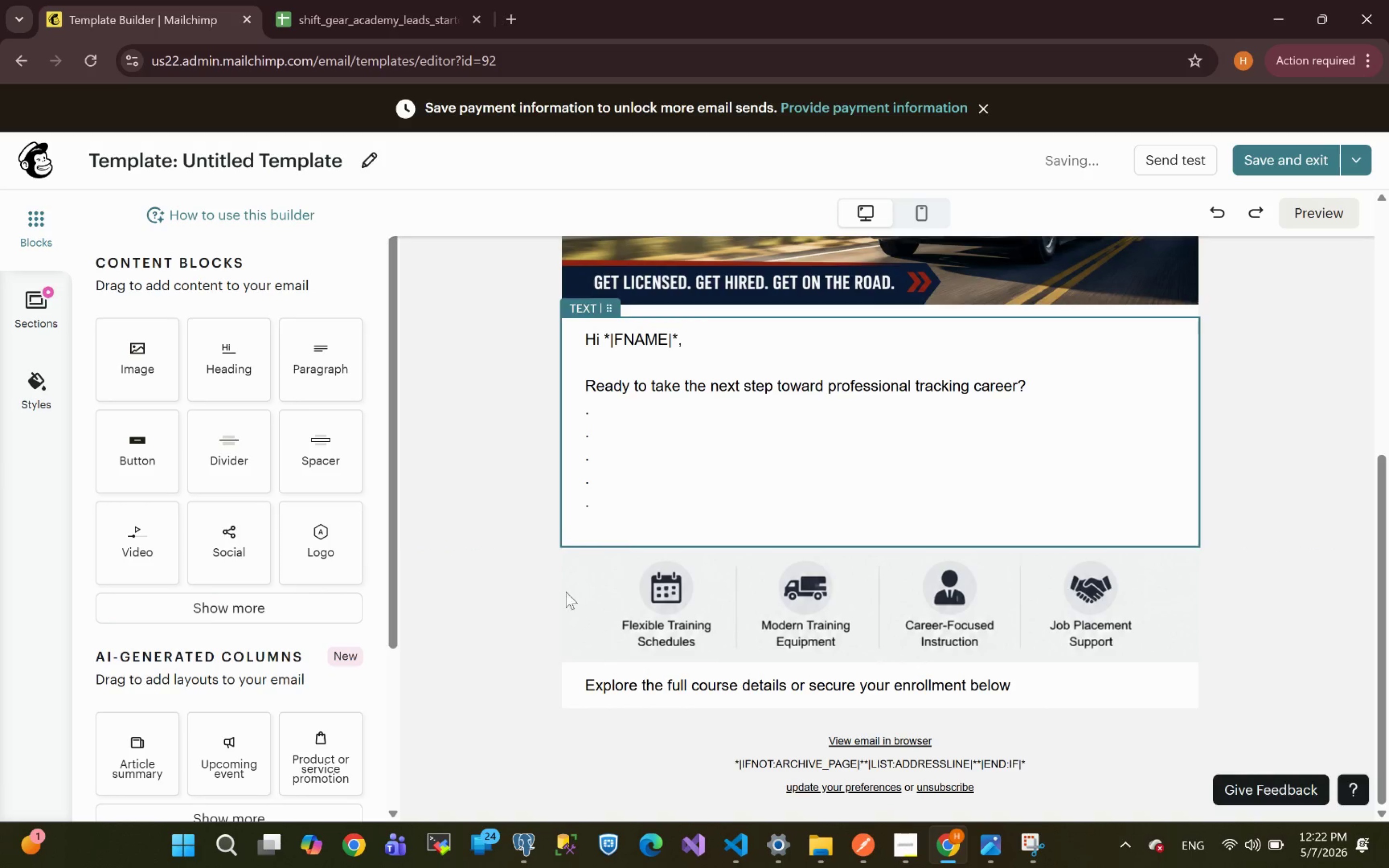 
left_click_drag(start_coordinate=[228, 744], to_coordinate=[768, 722])
 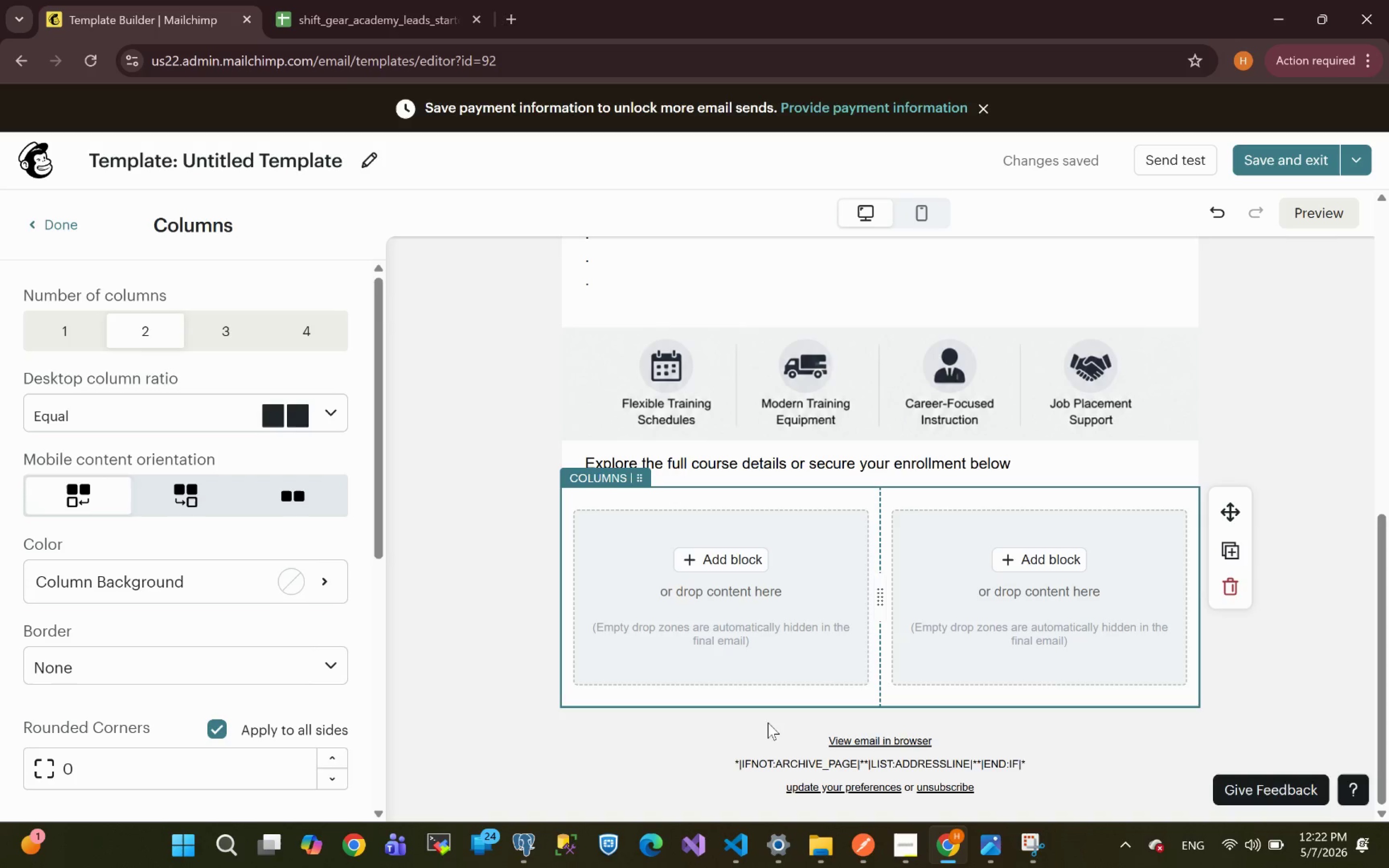 
wait(6.11)
 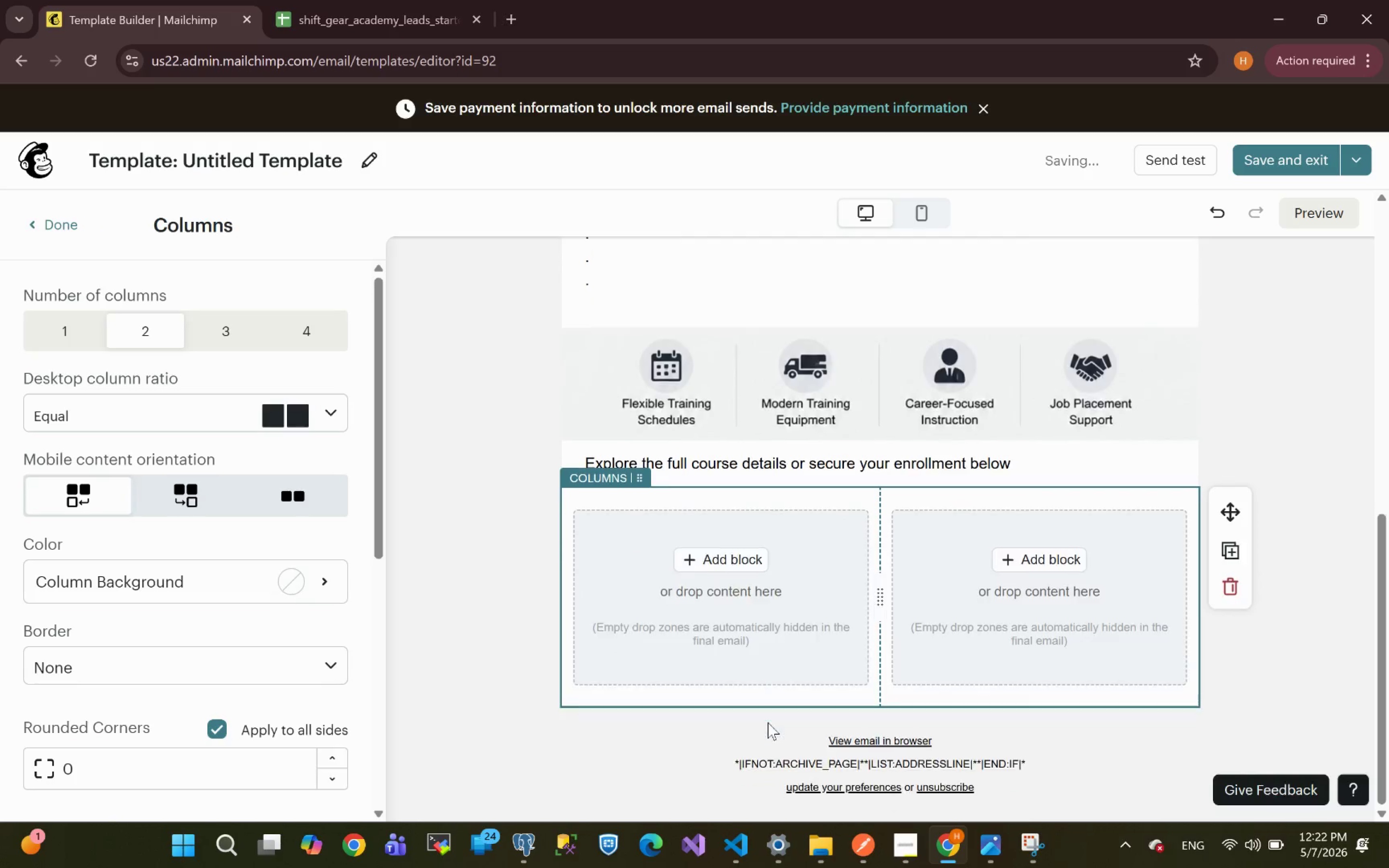 
left_click([728, 561])
 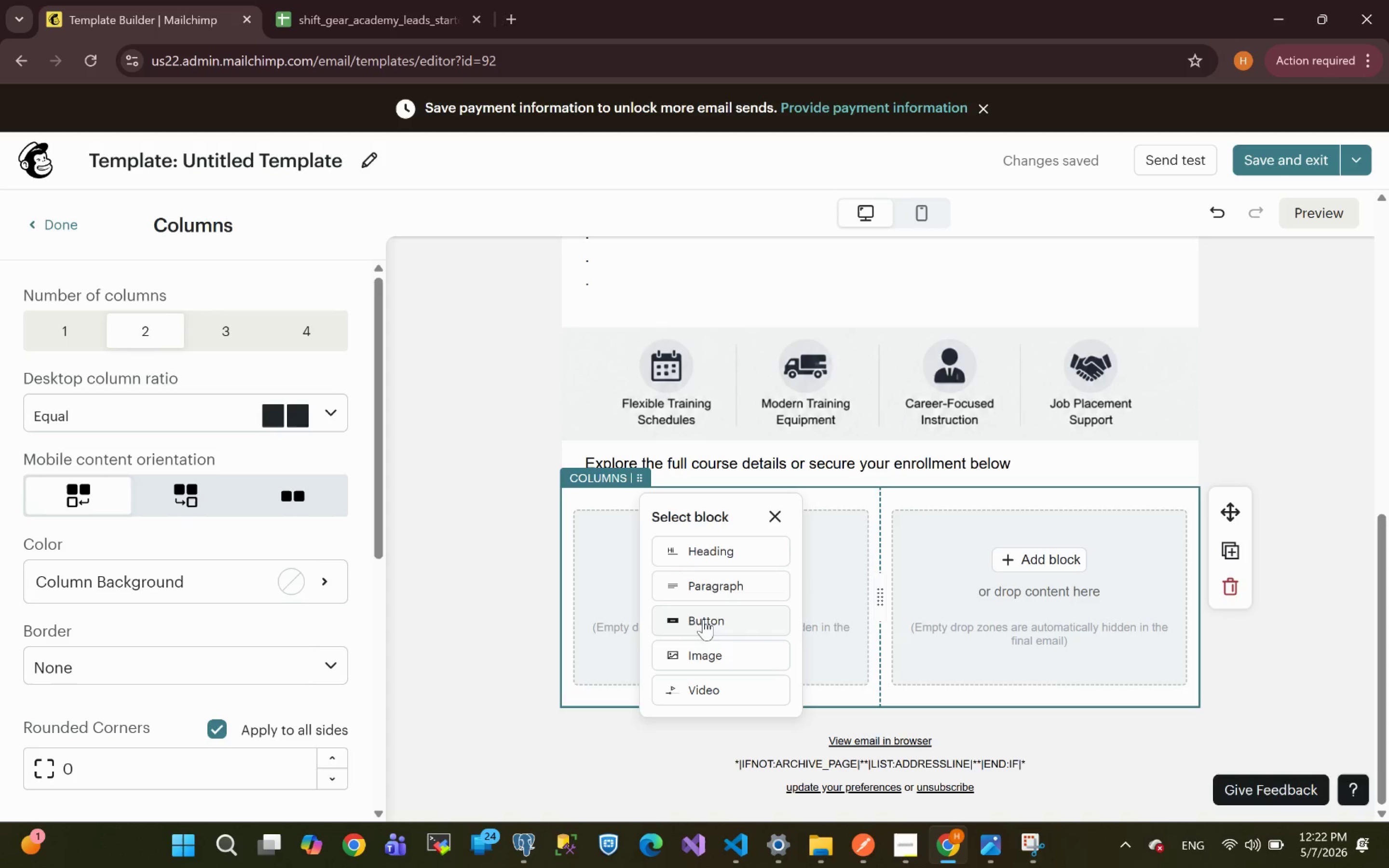 
left_click([701, 652])
 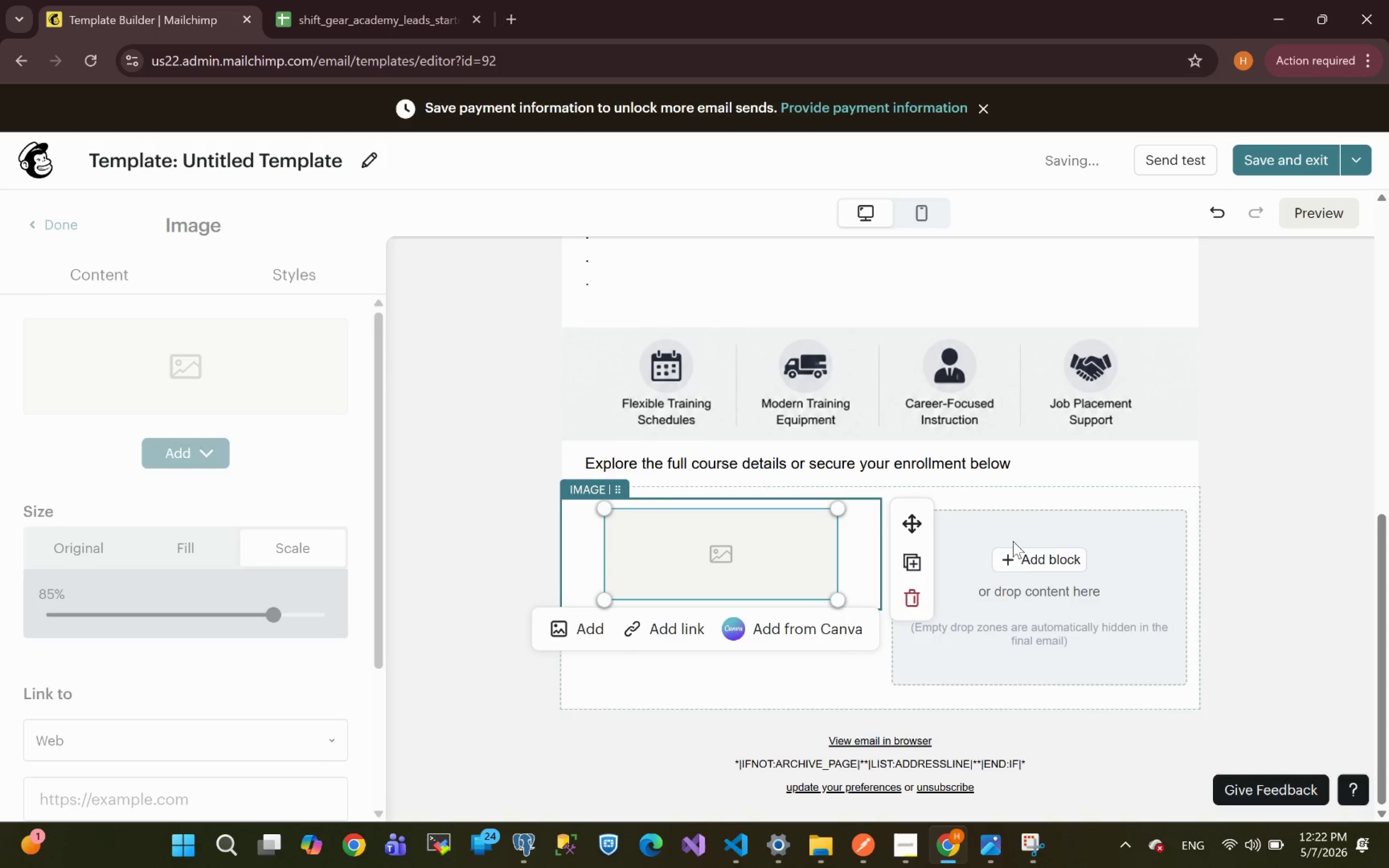 
left_click([1029, 563])
 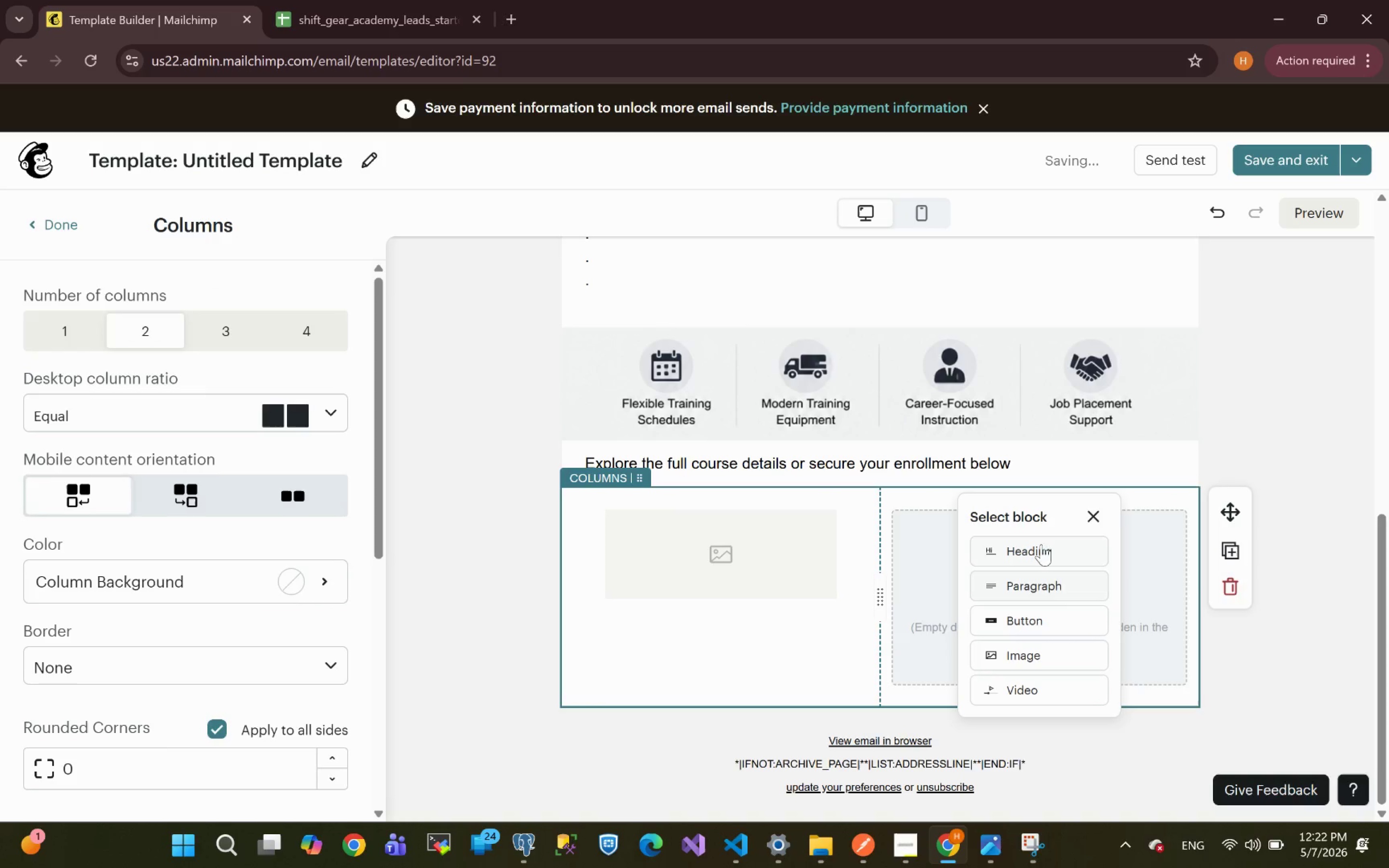 
left_click([1021, 654])
 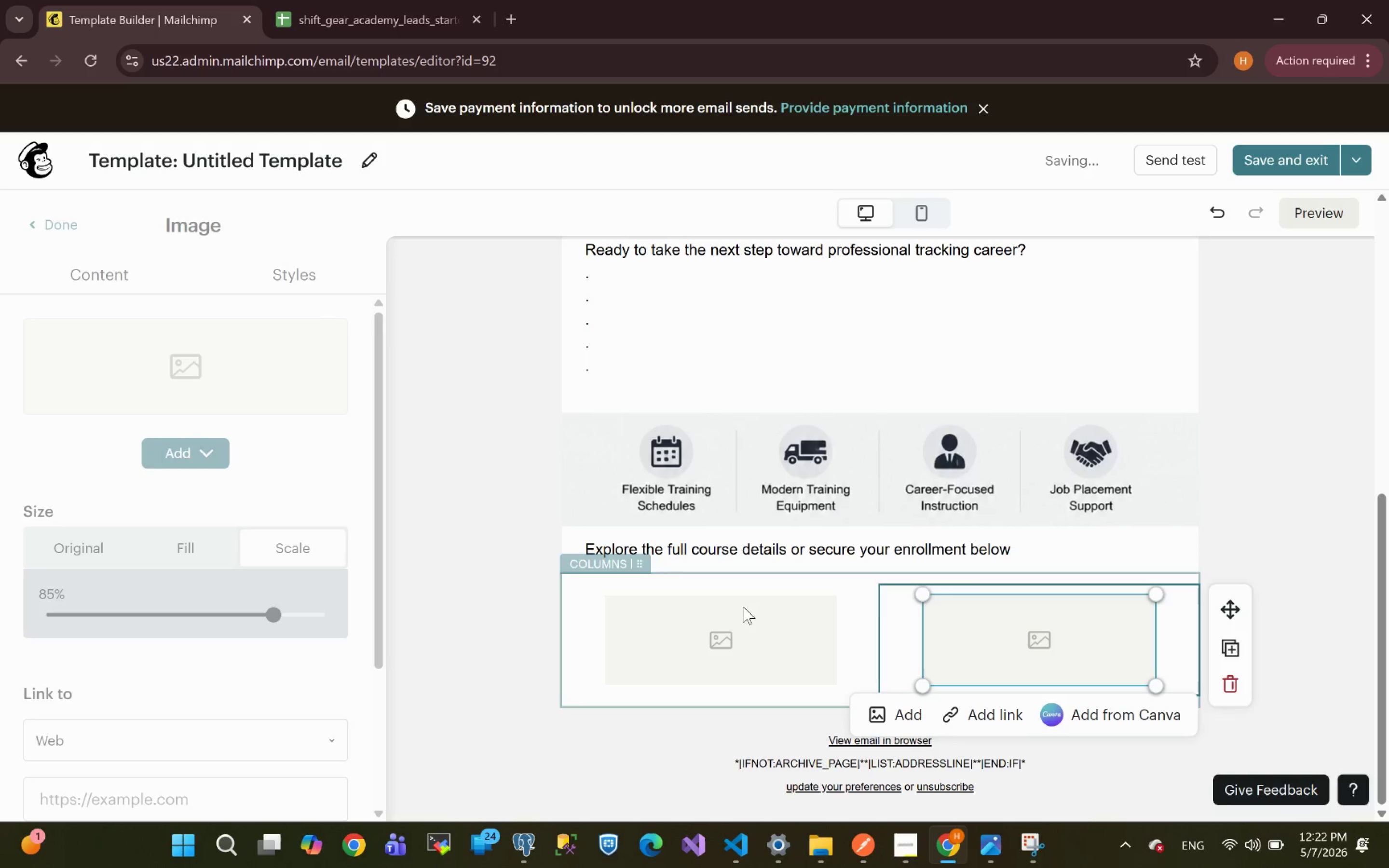 
left_click([476, 559])
 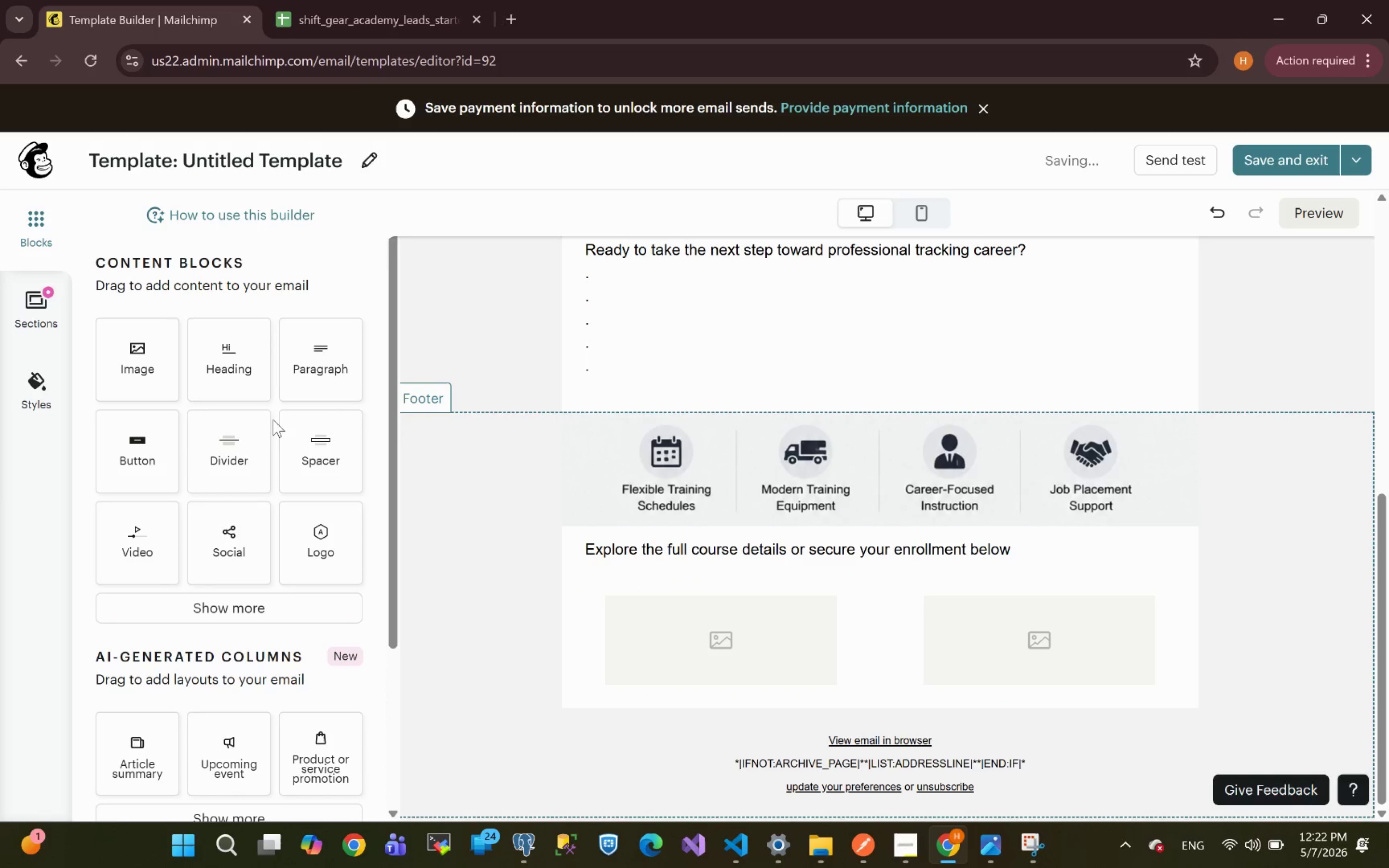 
left_click_drag(start_coordinate=[312, 360], to_coordinate=[721, 689])
 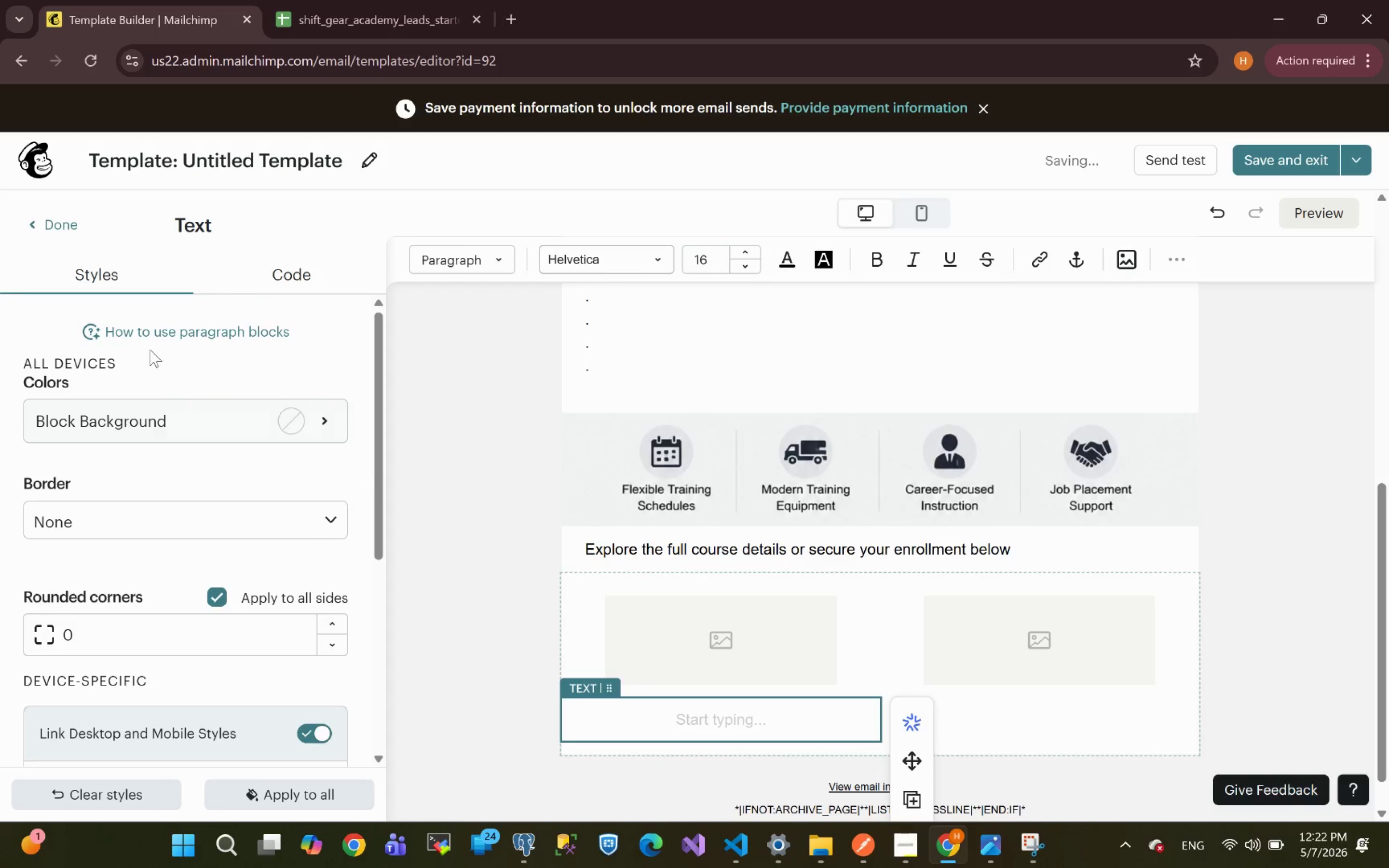 
left_click([44, 227])
 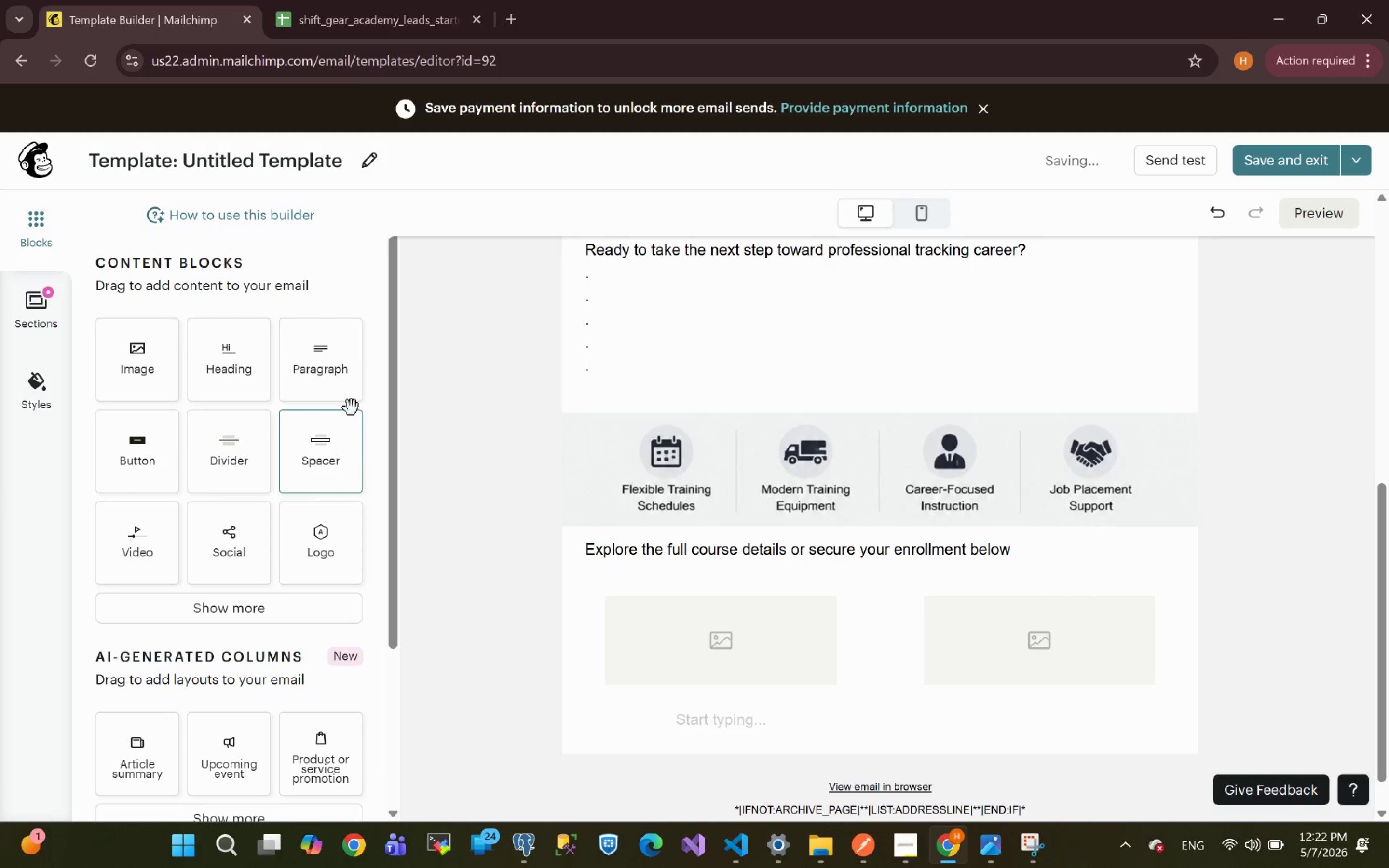 
left_click_drag(start_coordinate=[332, 367], to_coordinate=[1065, 651])
 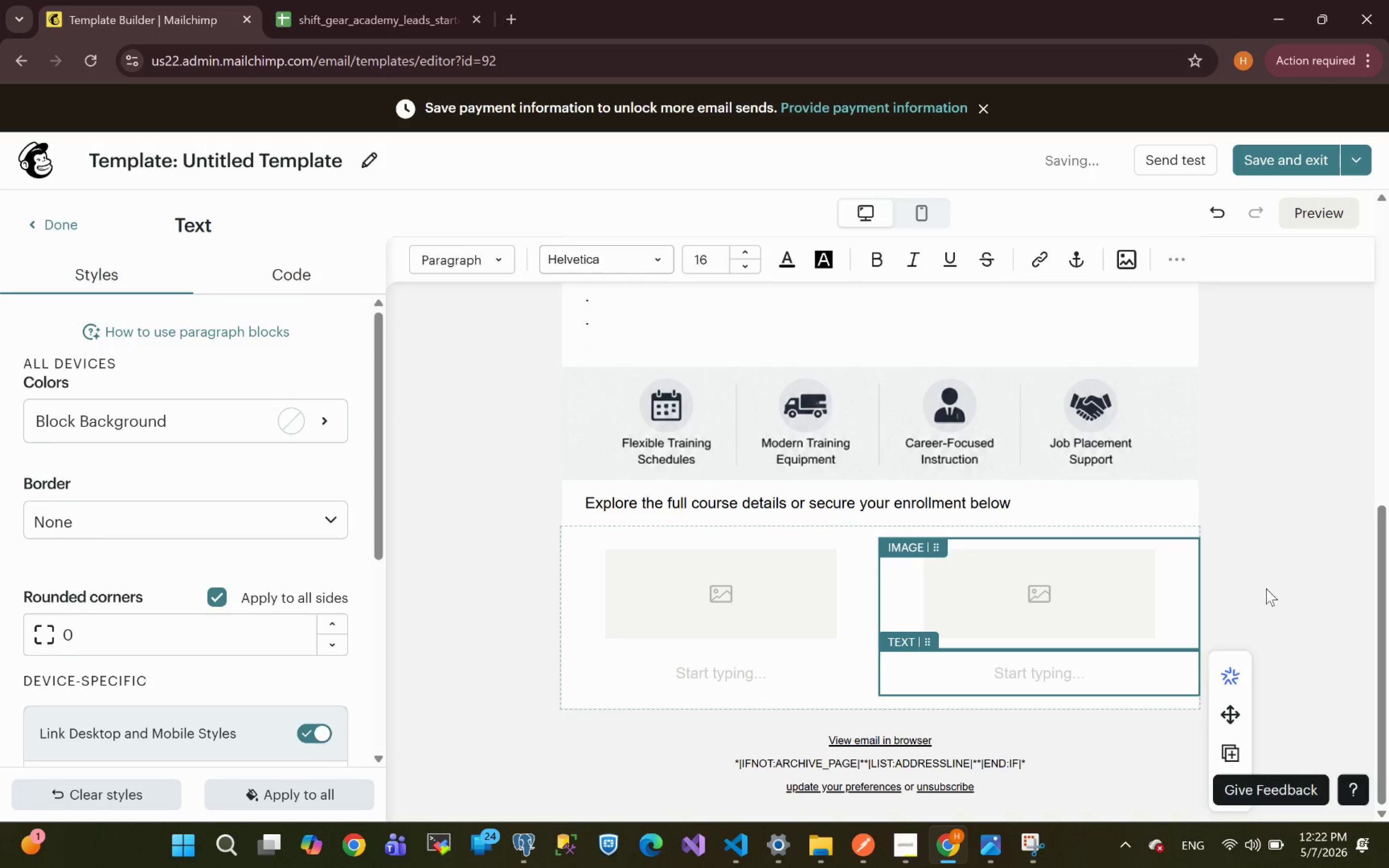 
left_click([1279, 535])
 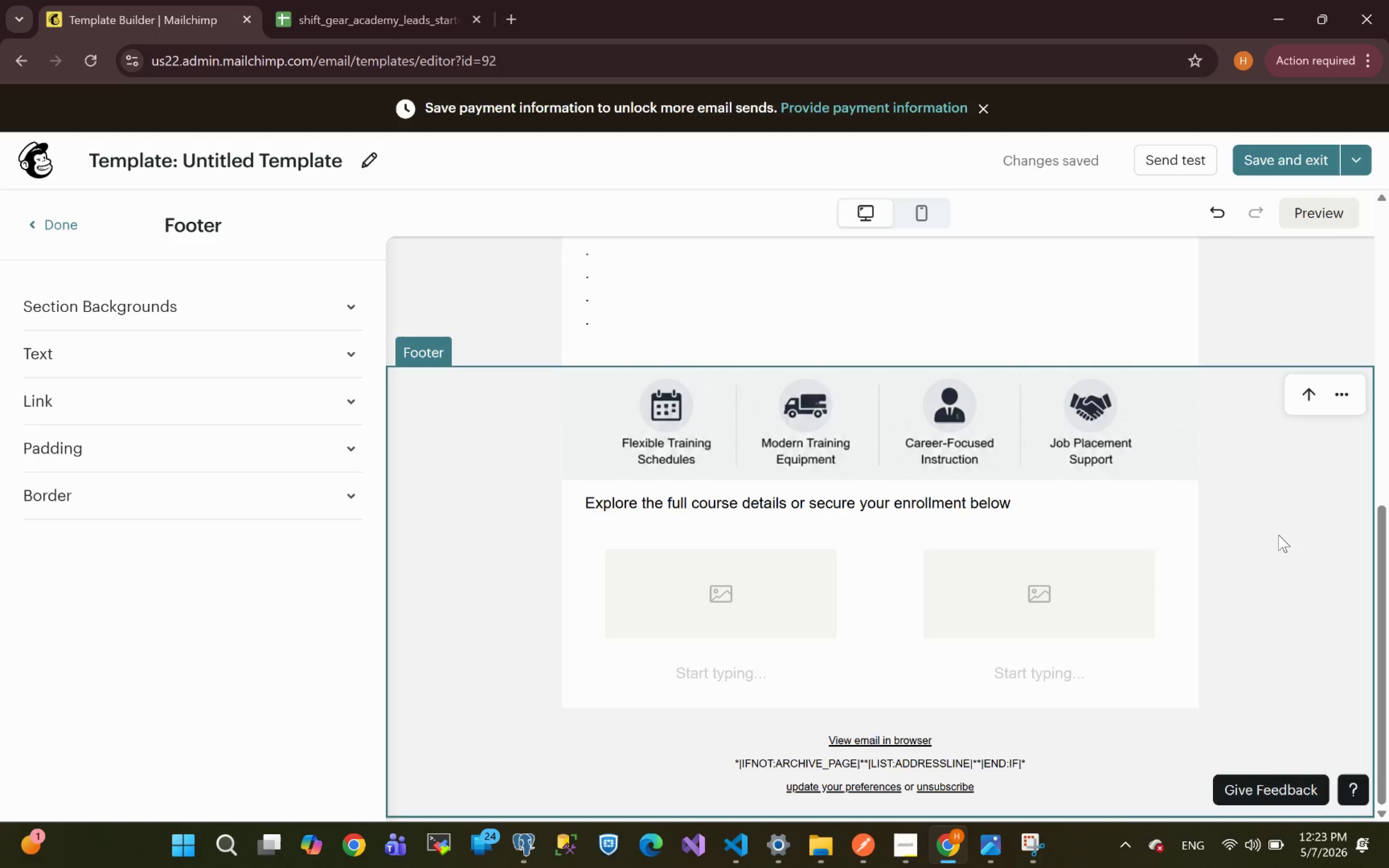 
wait(24.25)
 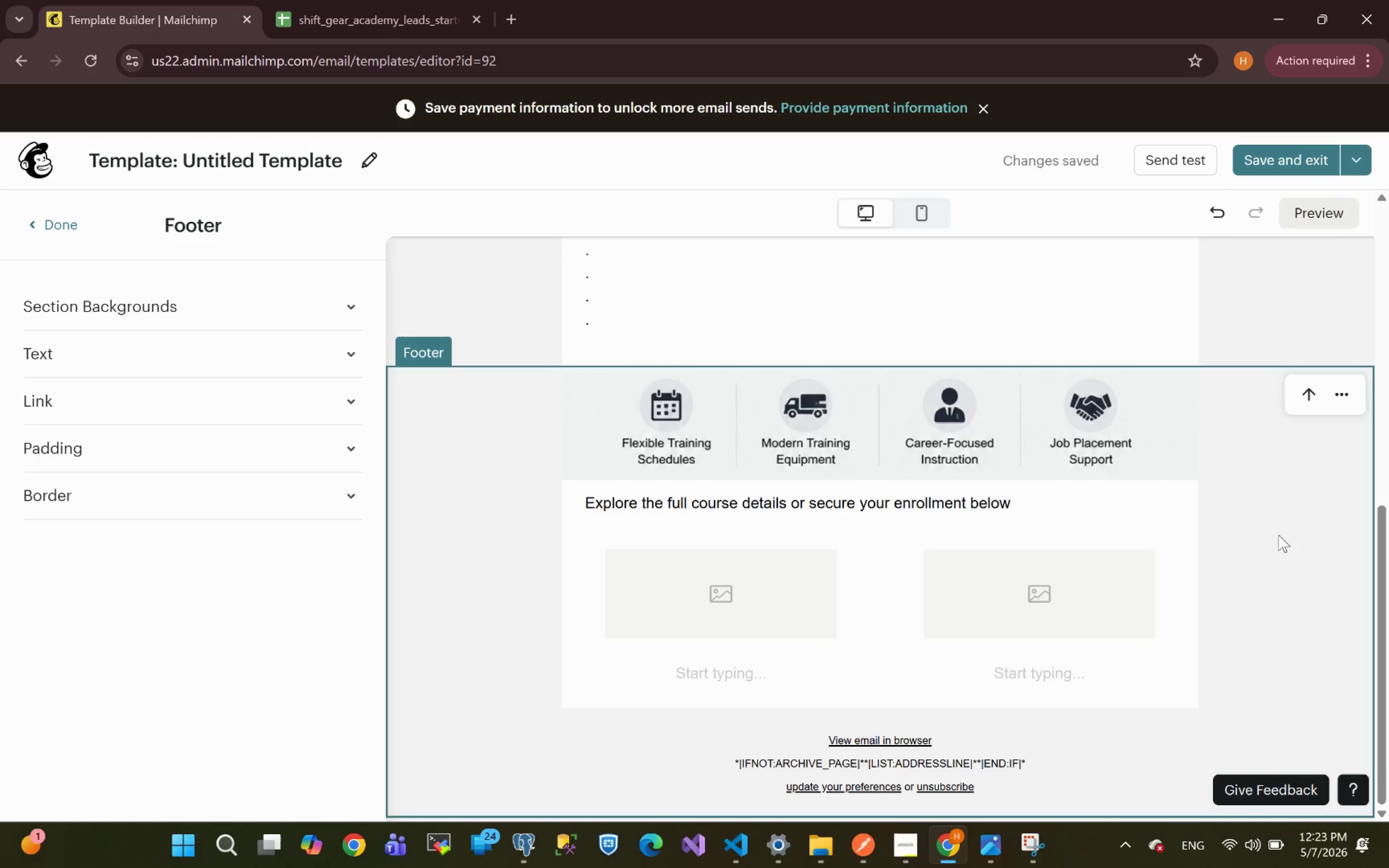 
left_click([507, 19])
 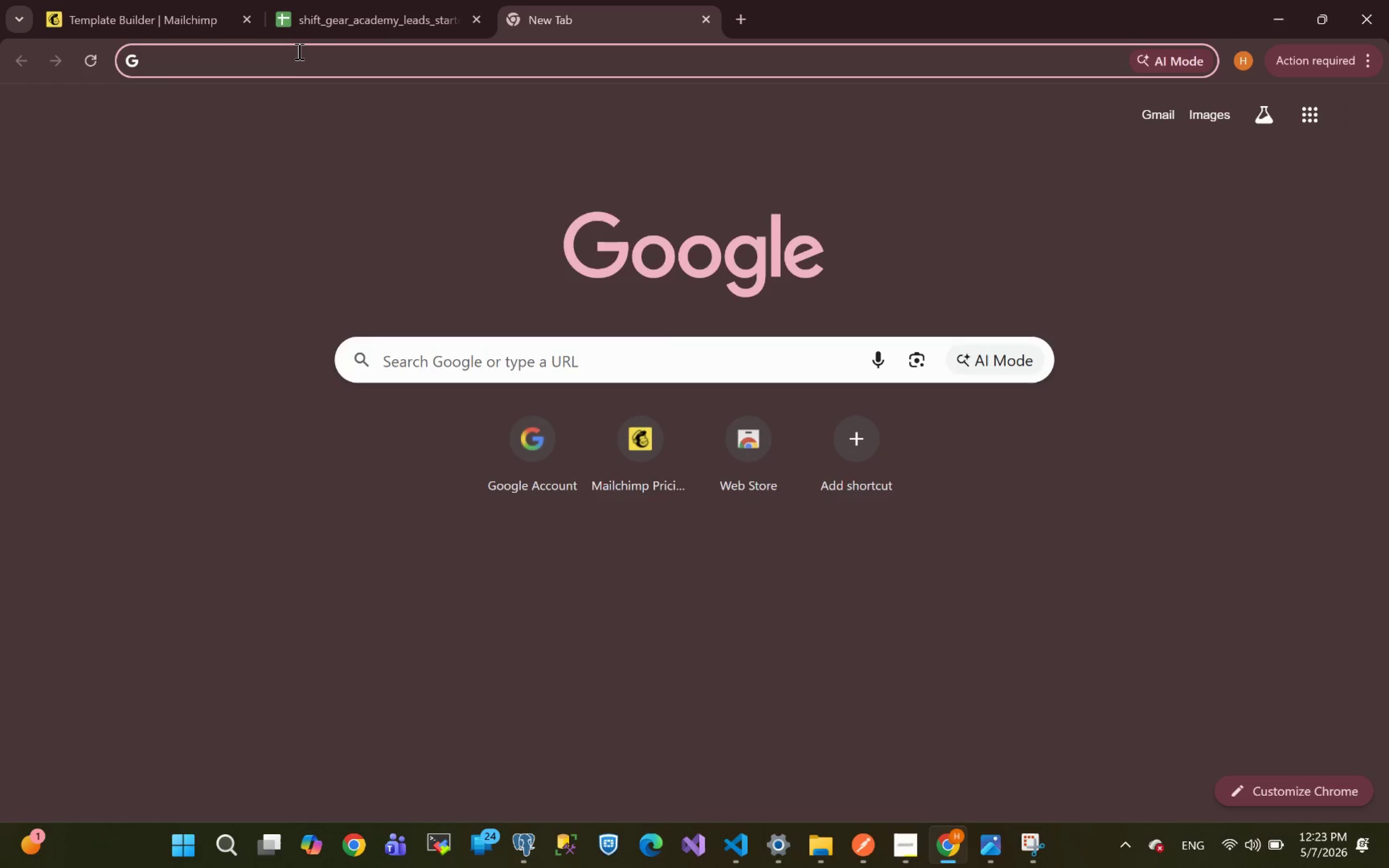 
left_click([279, 64])
 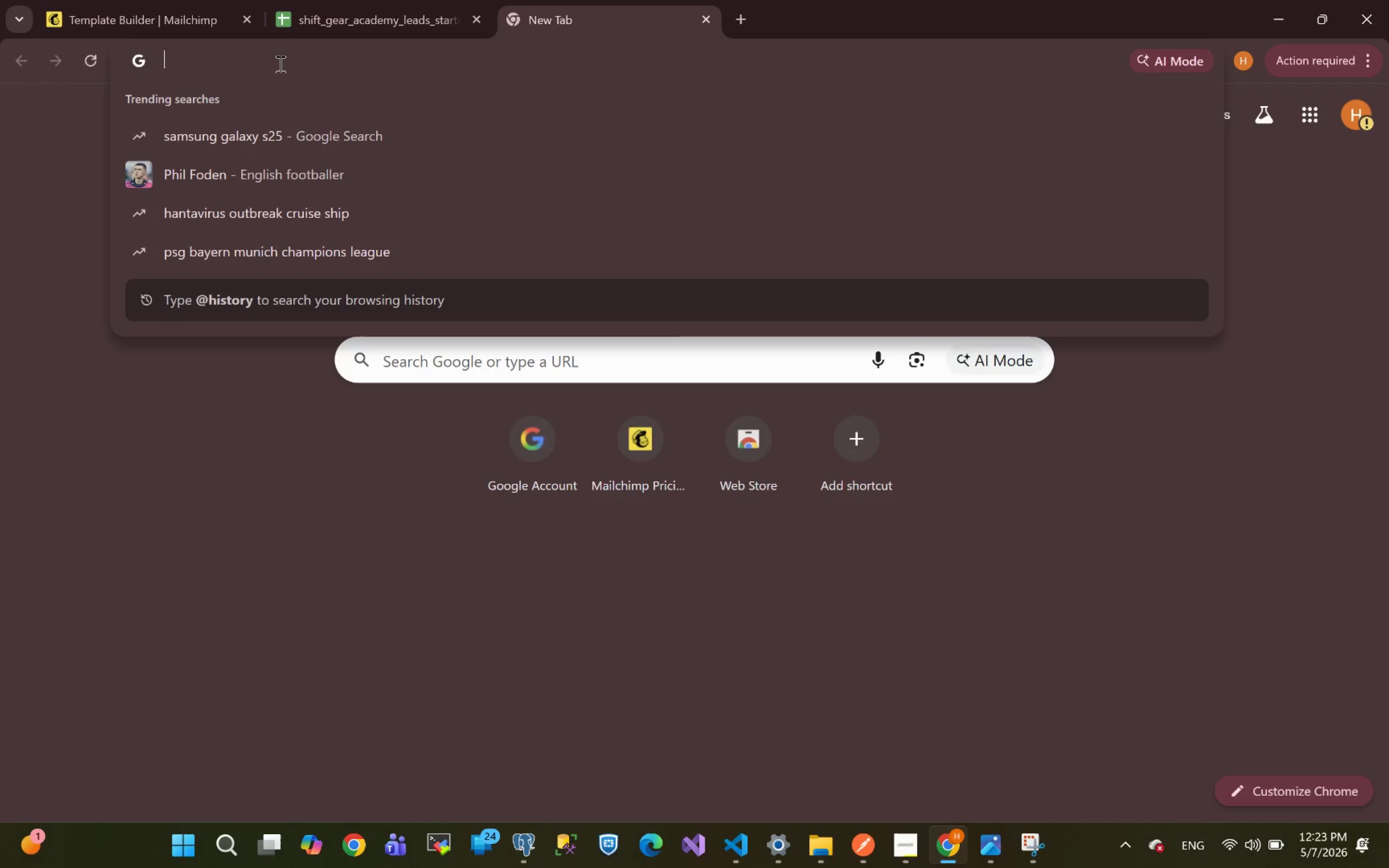 
type(document icon)
 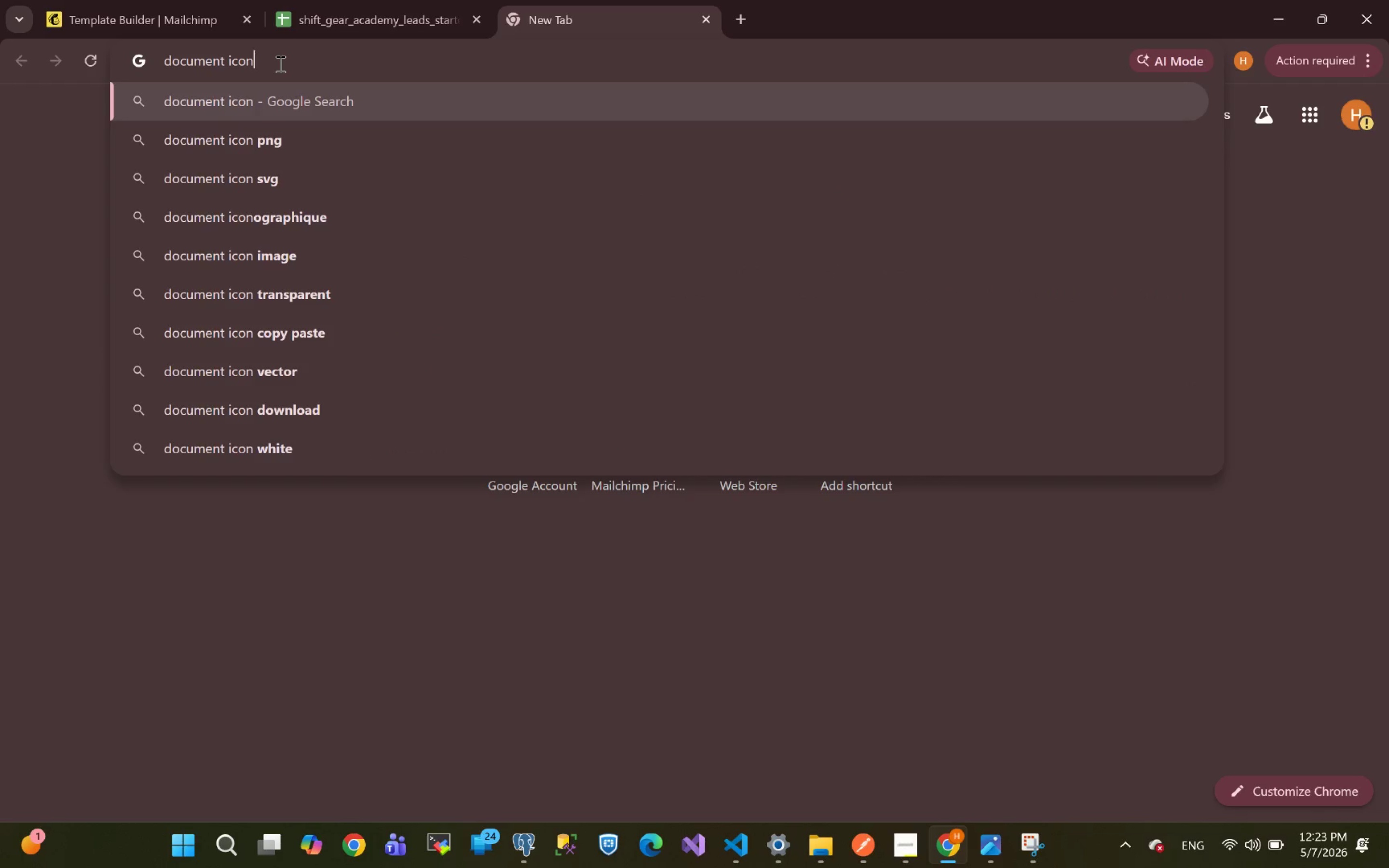 
key(Enter)
 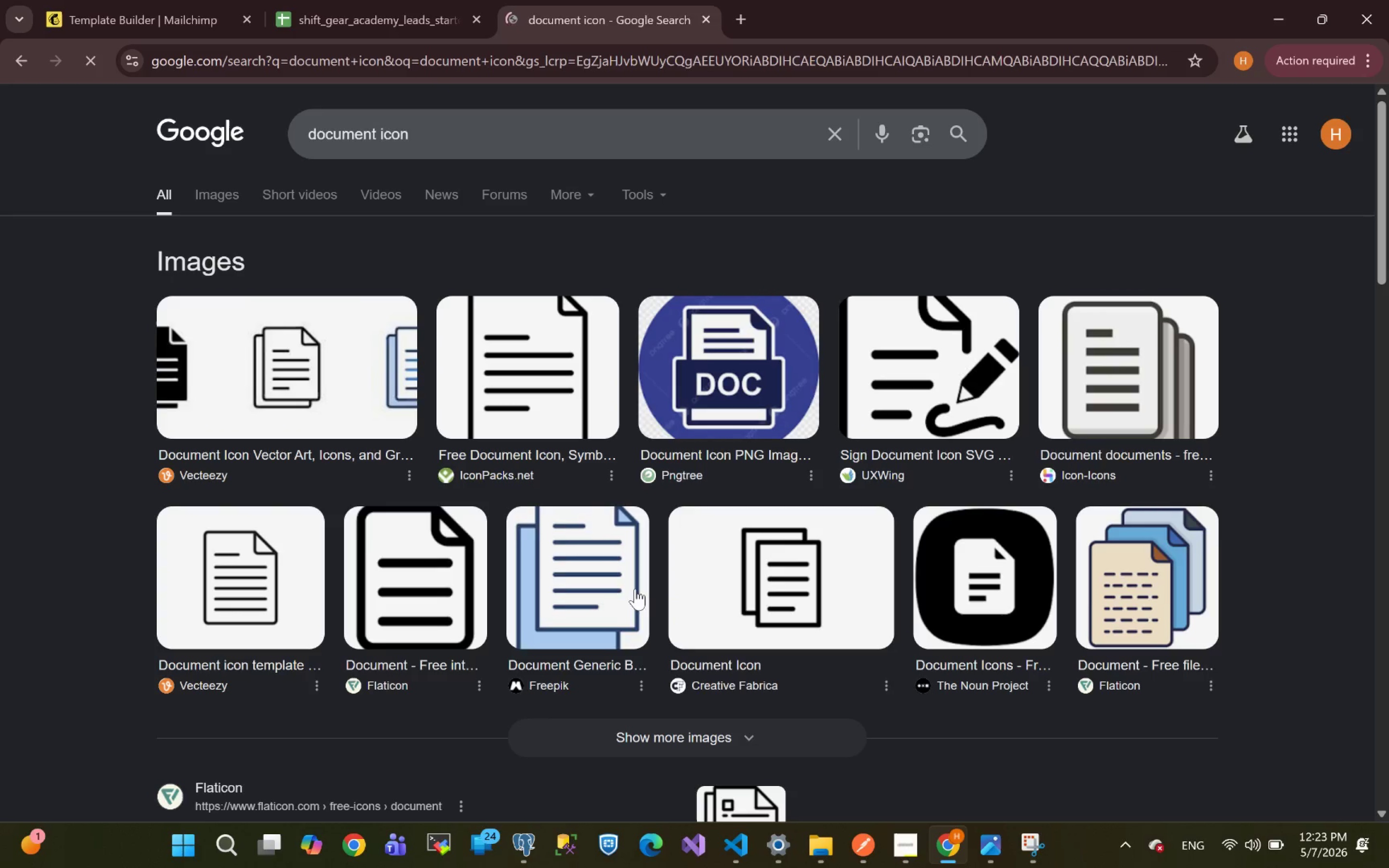 
left_click([224, 203])
 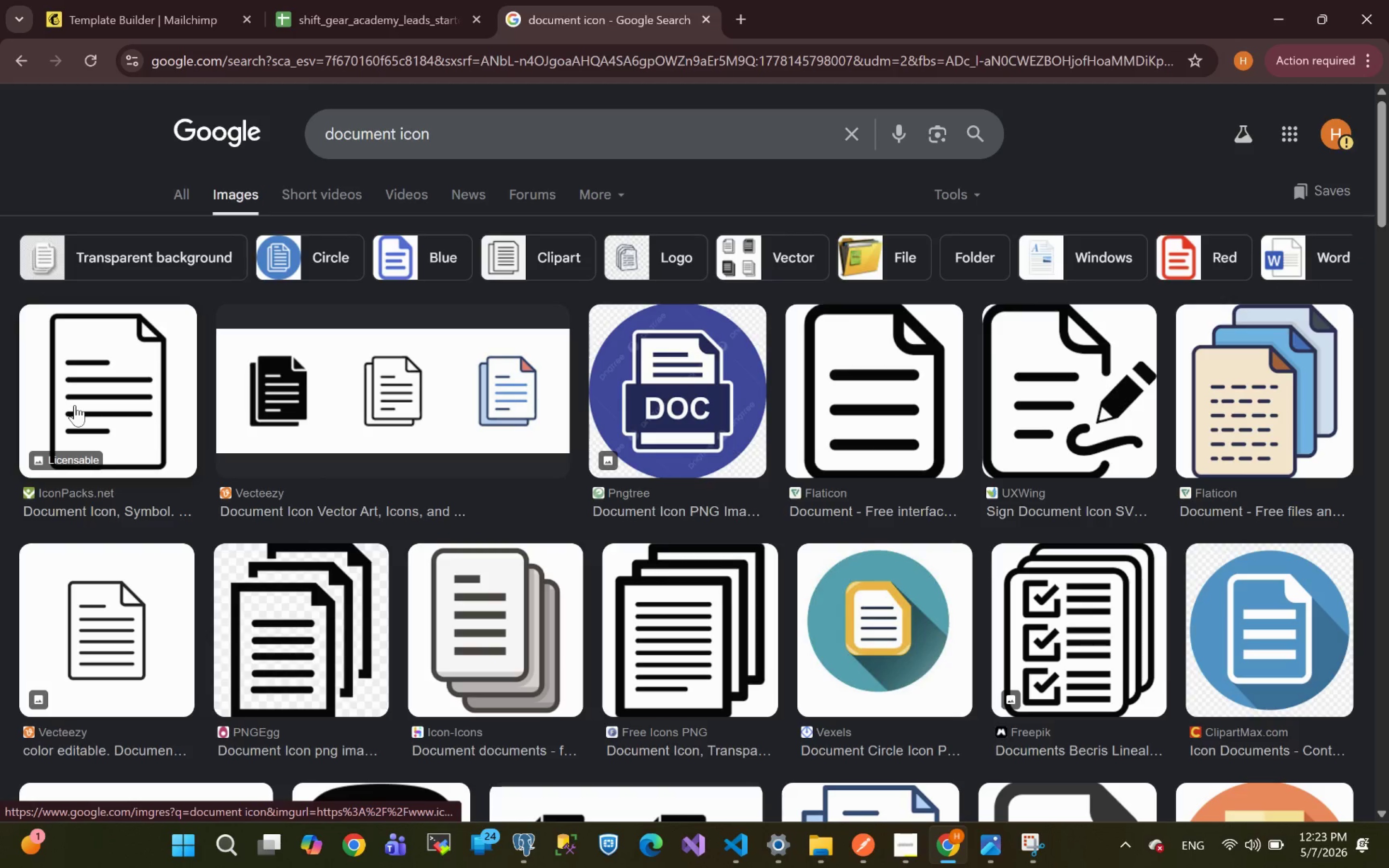 
left_click([122, 381])
 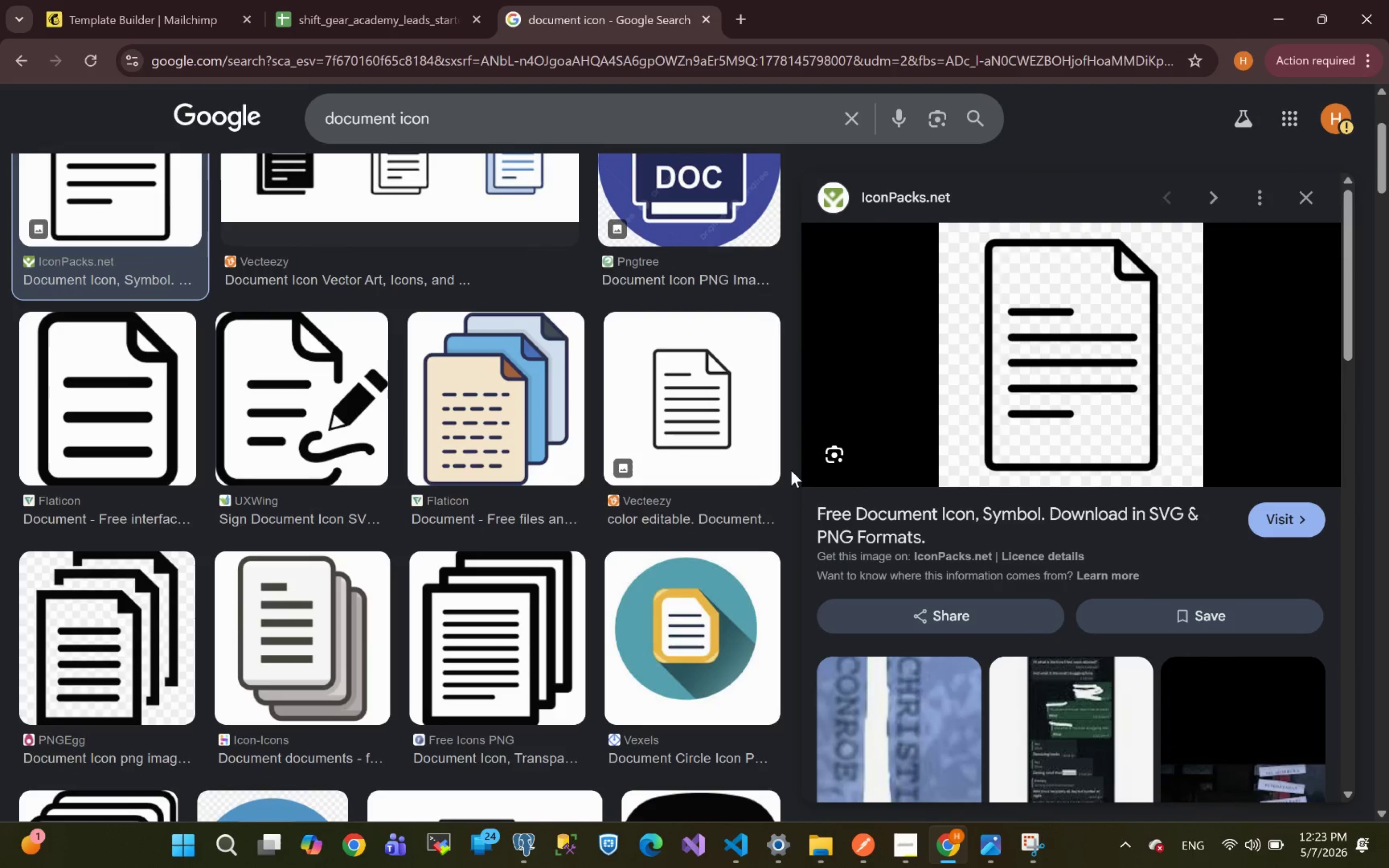 
wait(21.33)
 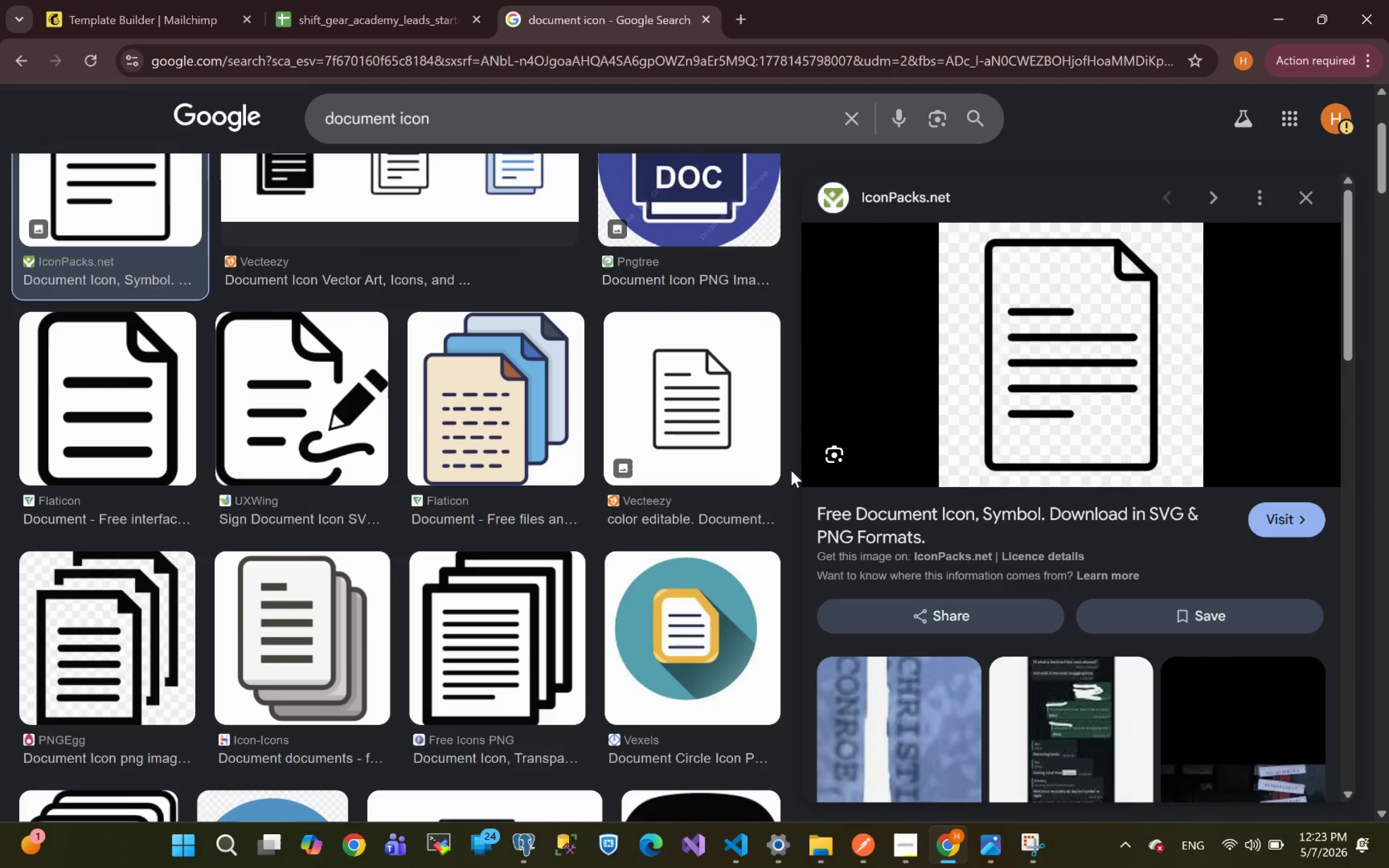 
left_click([1297, 319])
 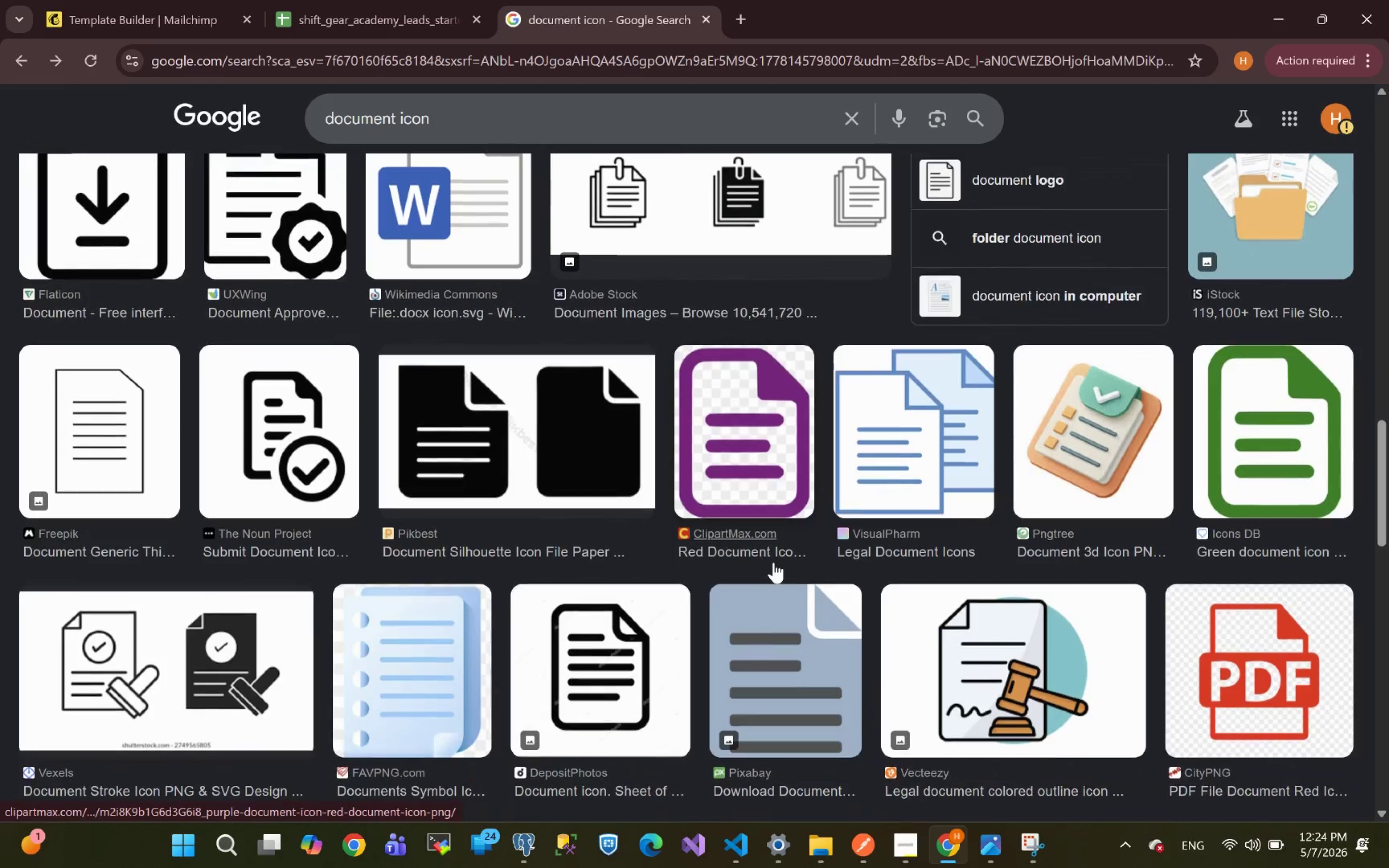 
wait(18.3)
 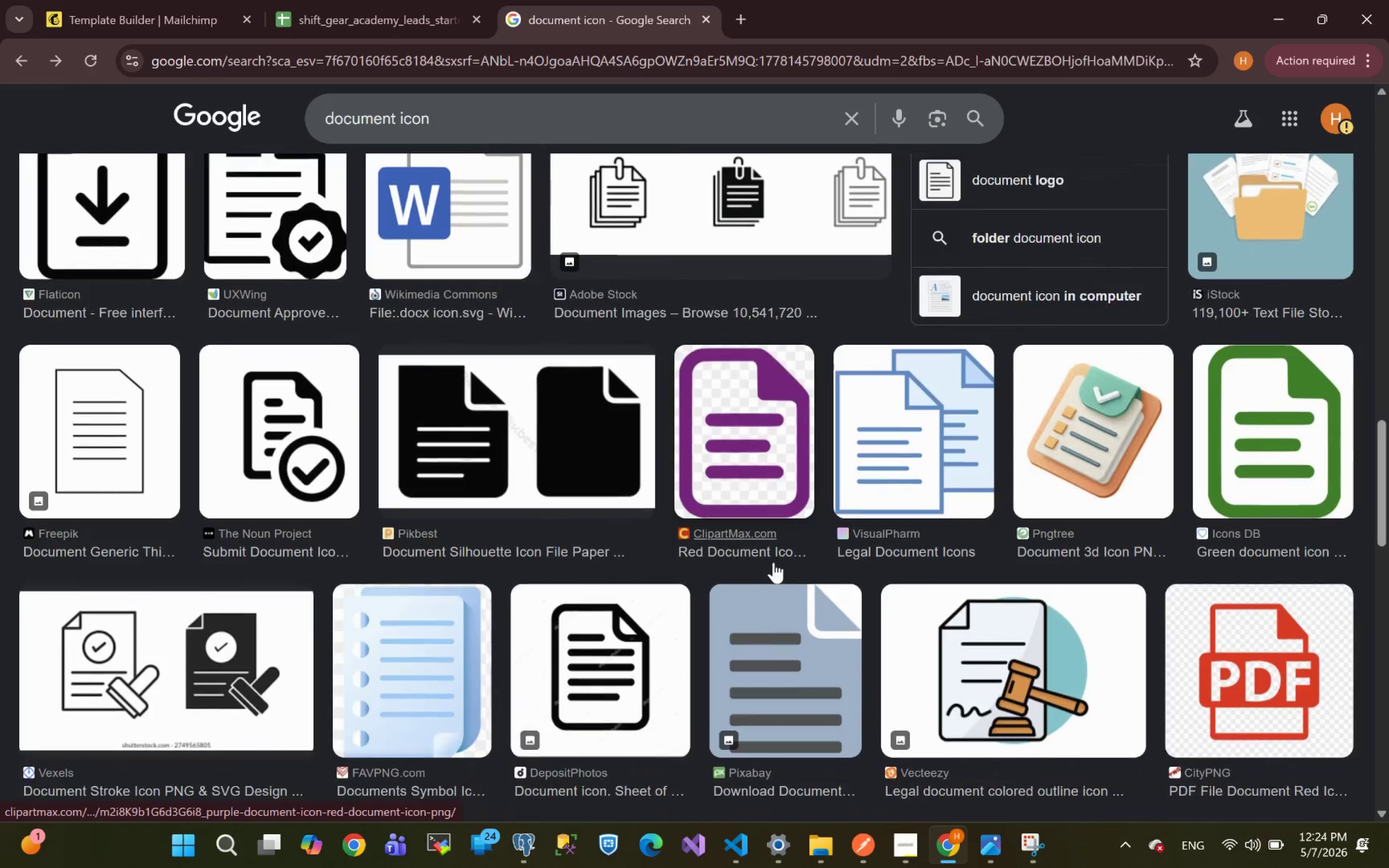 
left_click([1108, 559])
 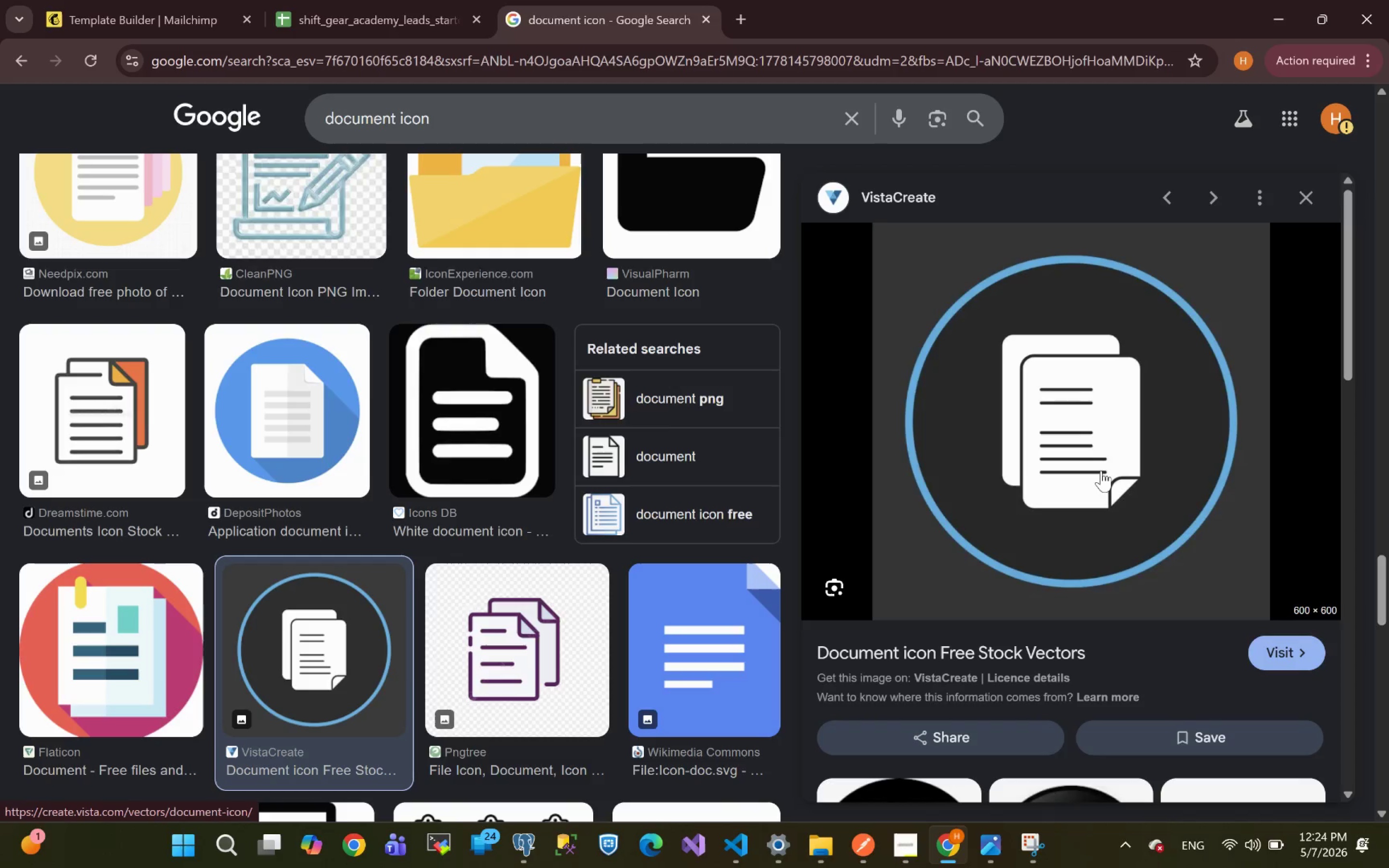 
key(Escape)
 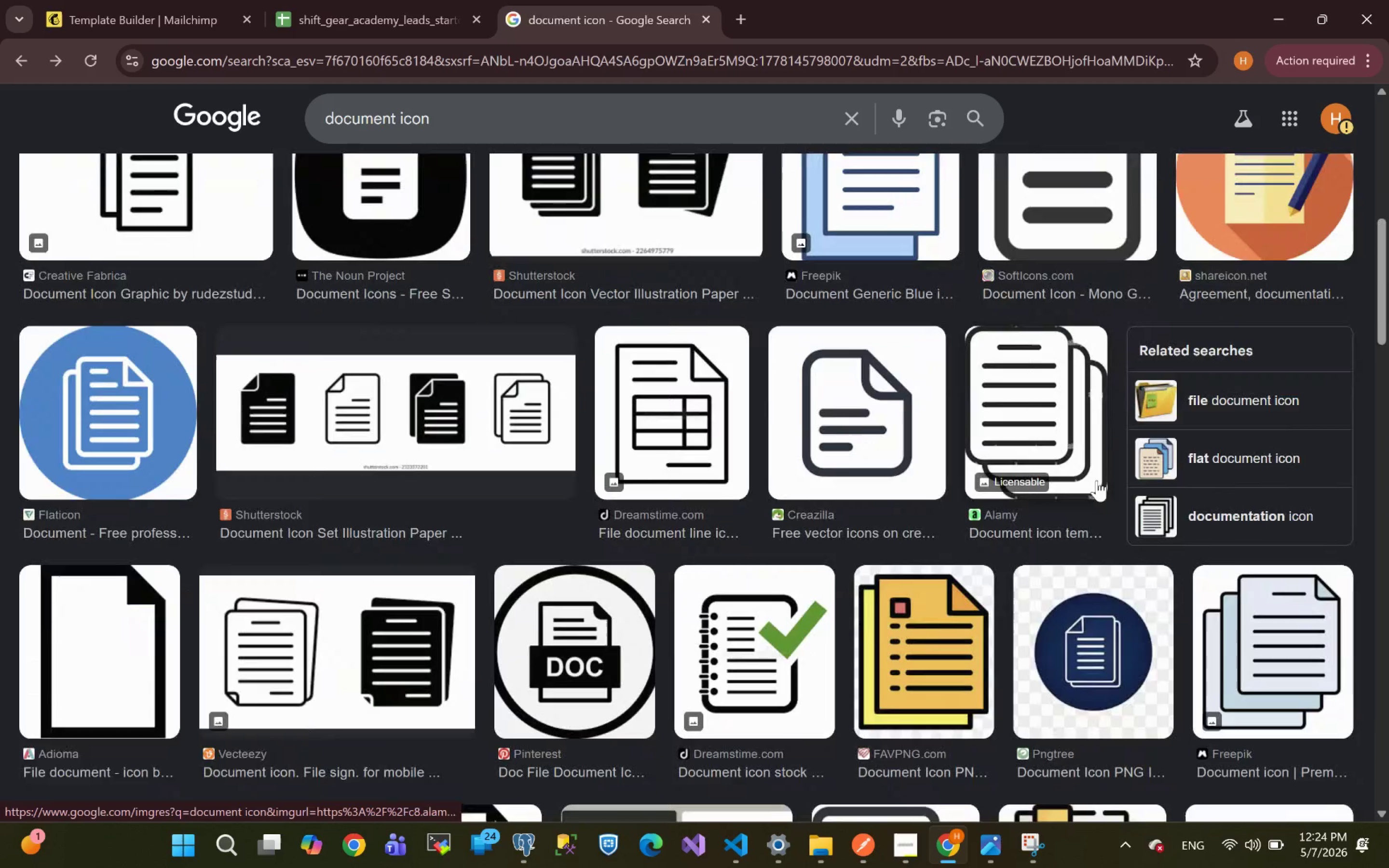 
wait(16.11)
 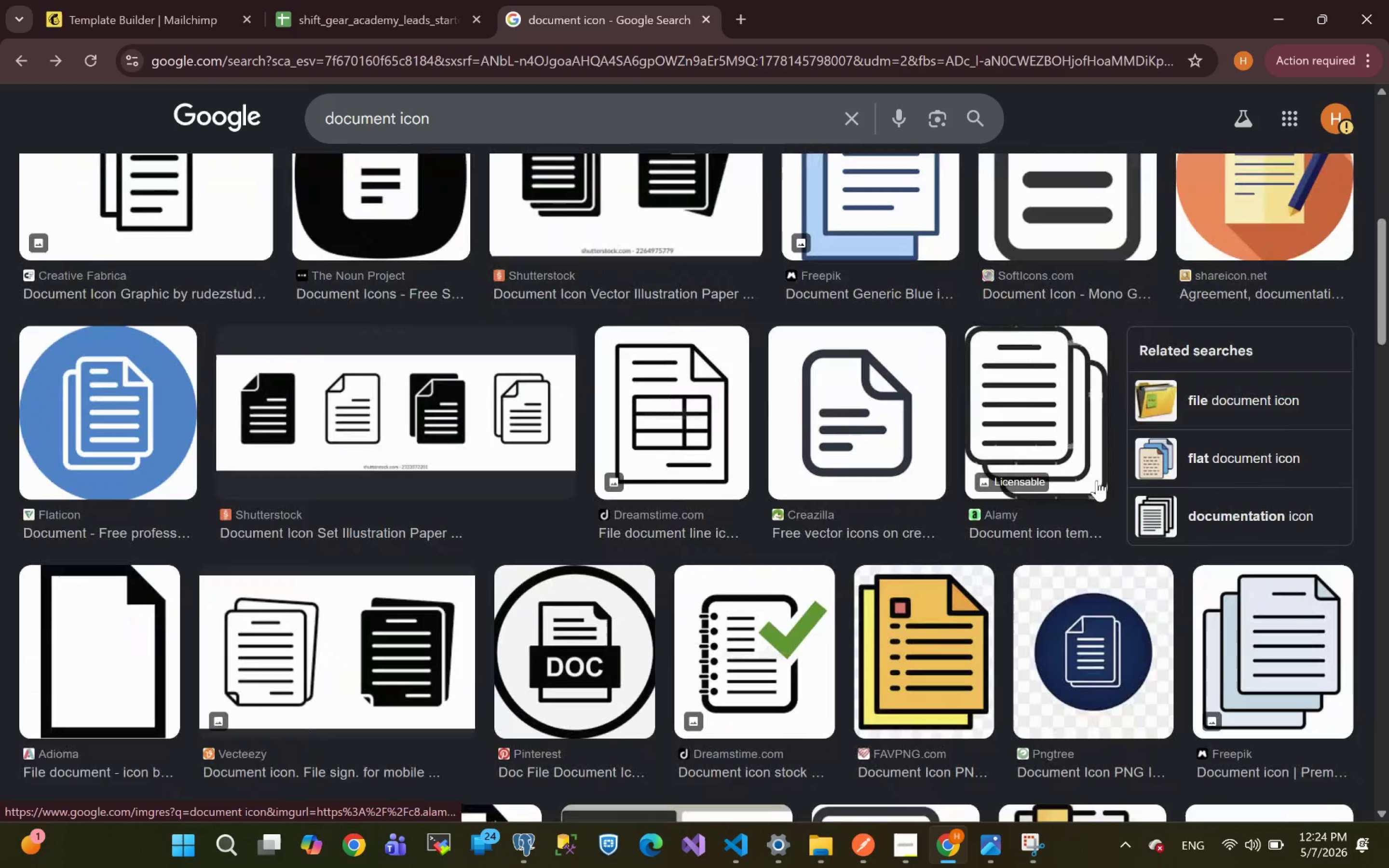 
left_click([1077, 628])
 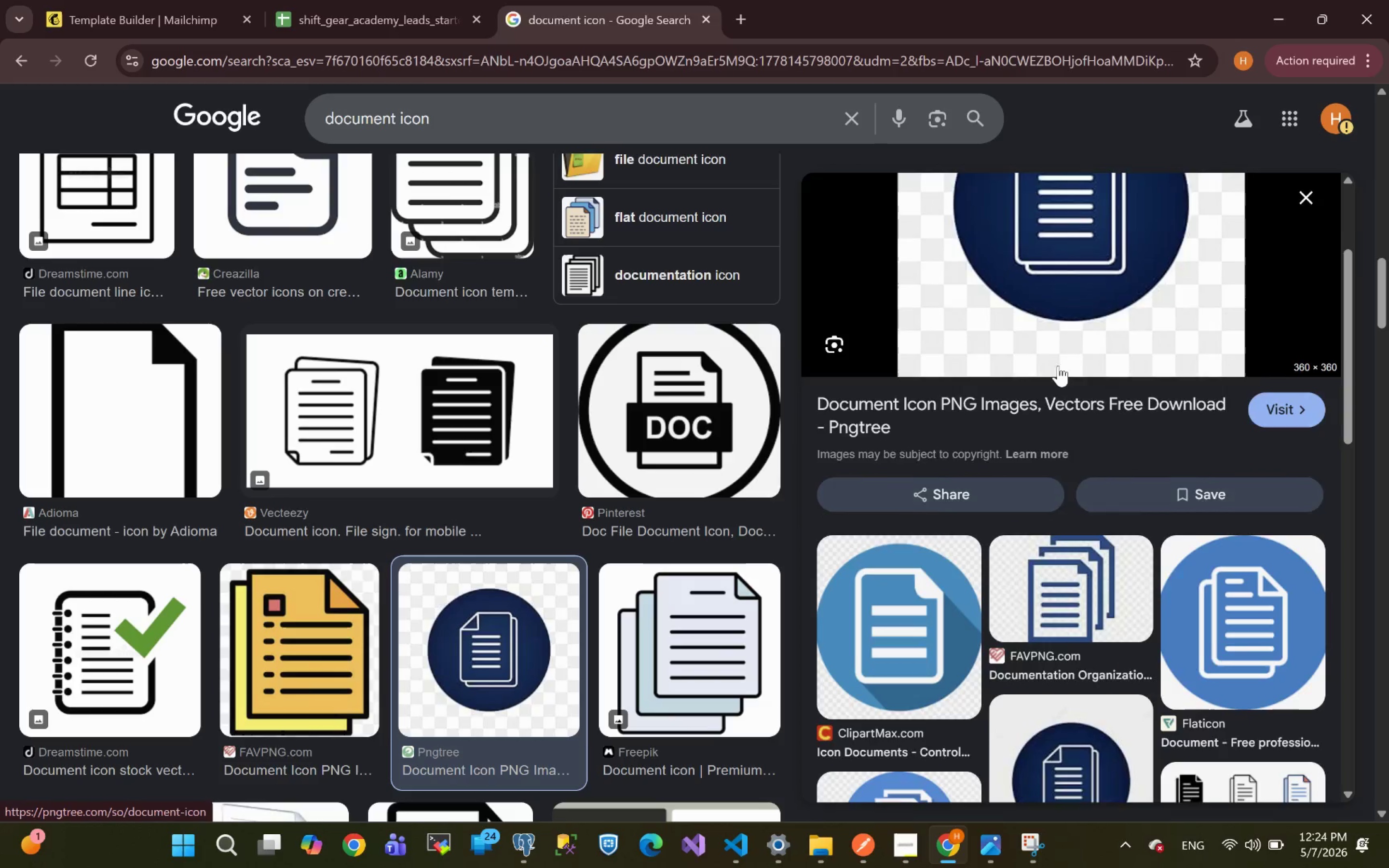 
wait(8.05)
 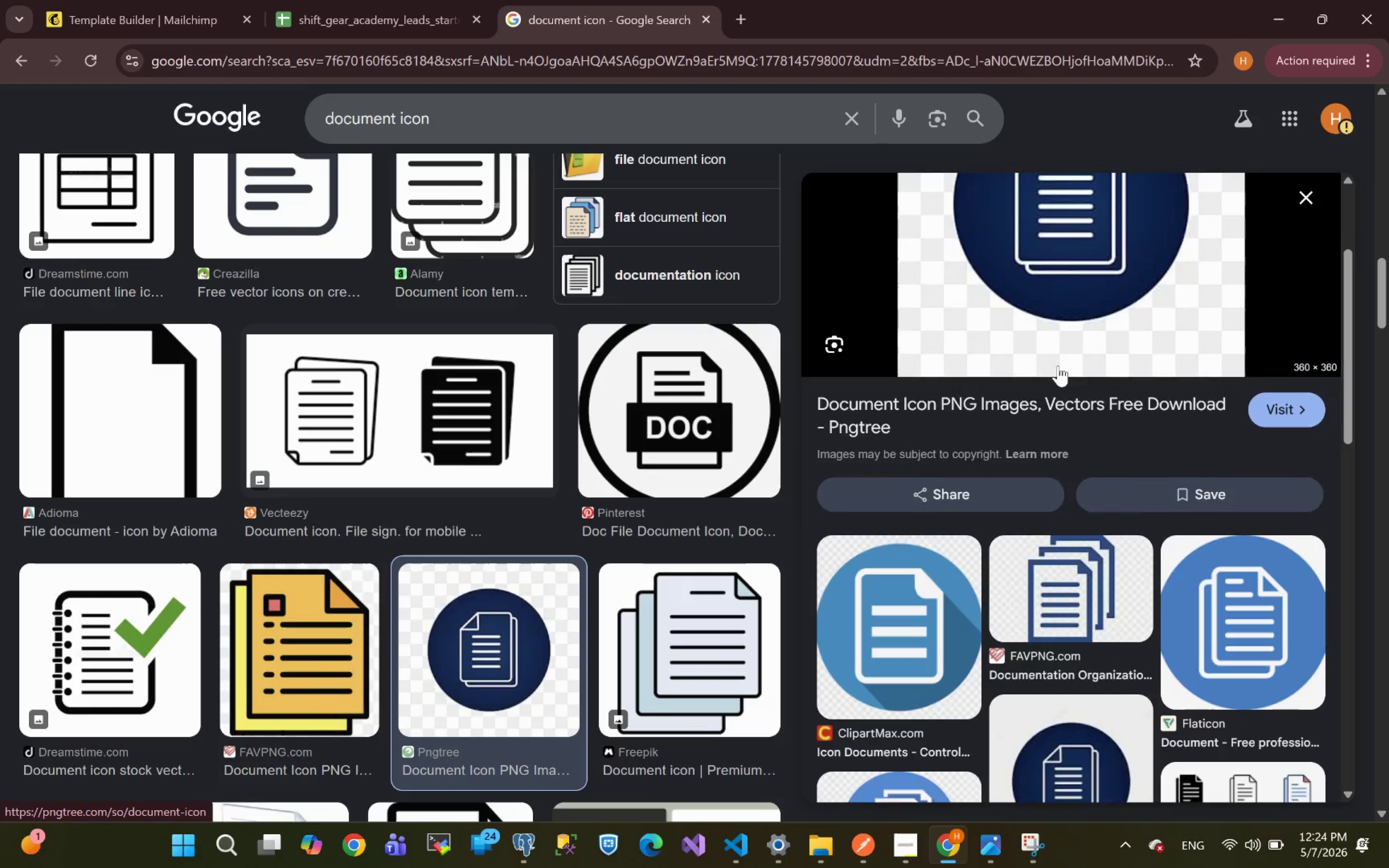 
right_click([1069, 437])
 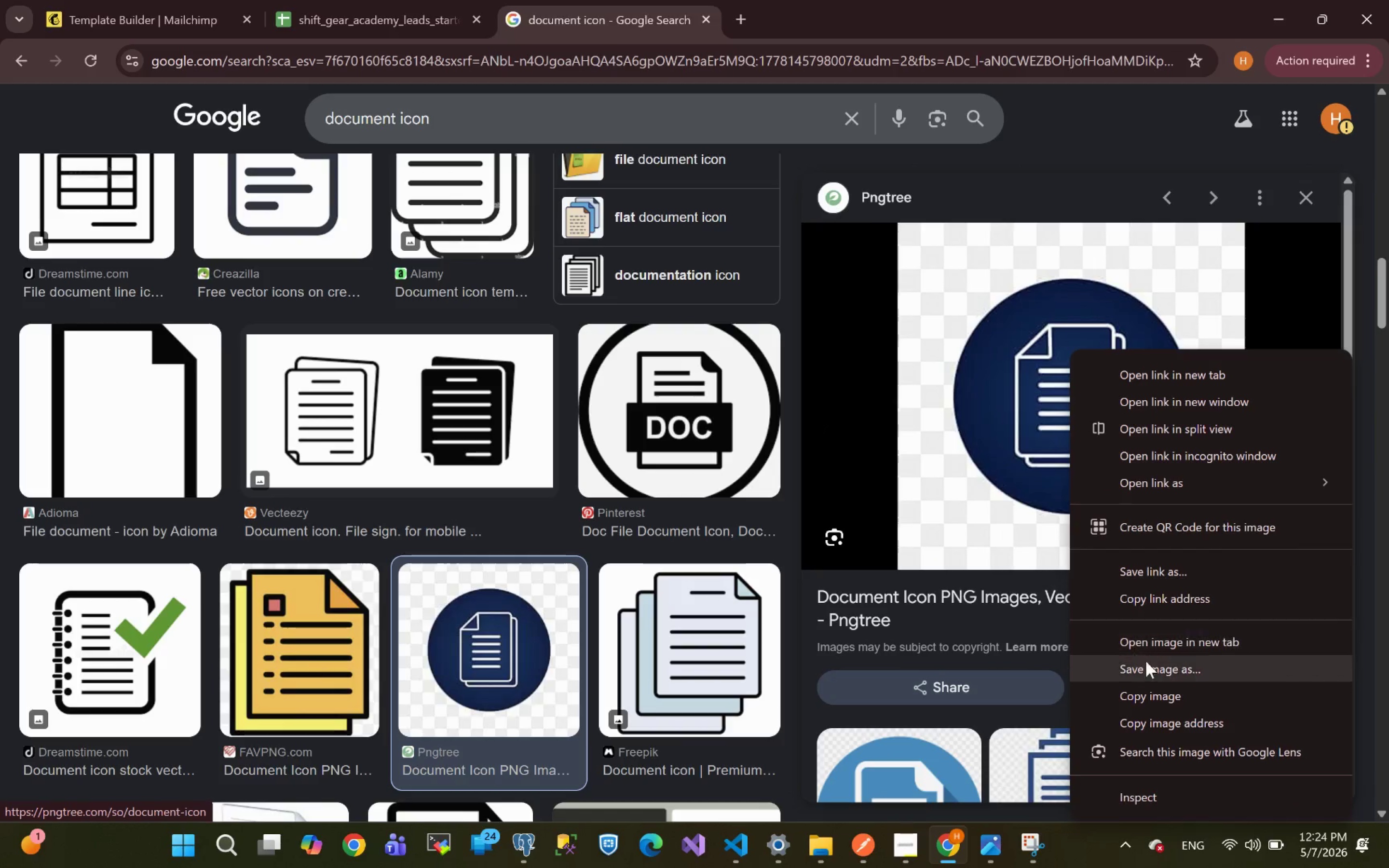 
left_click([1153, 667])
 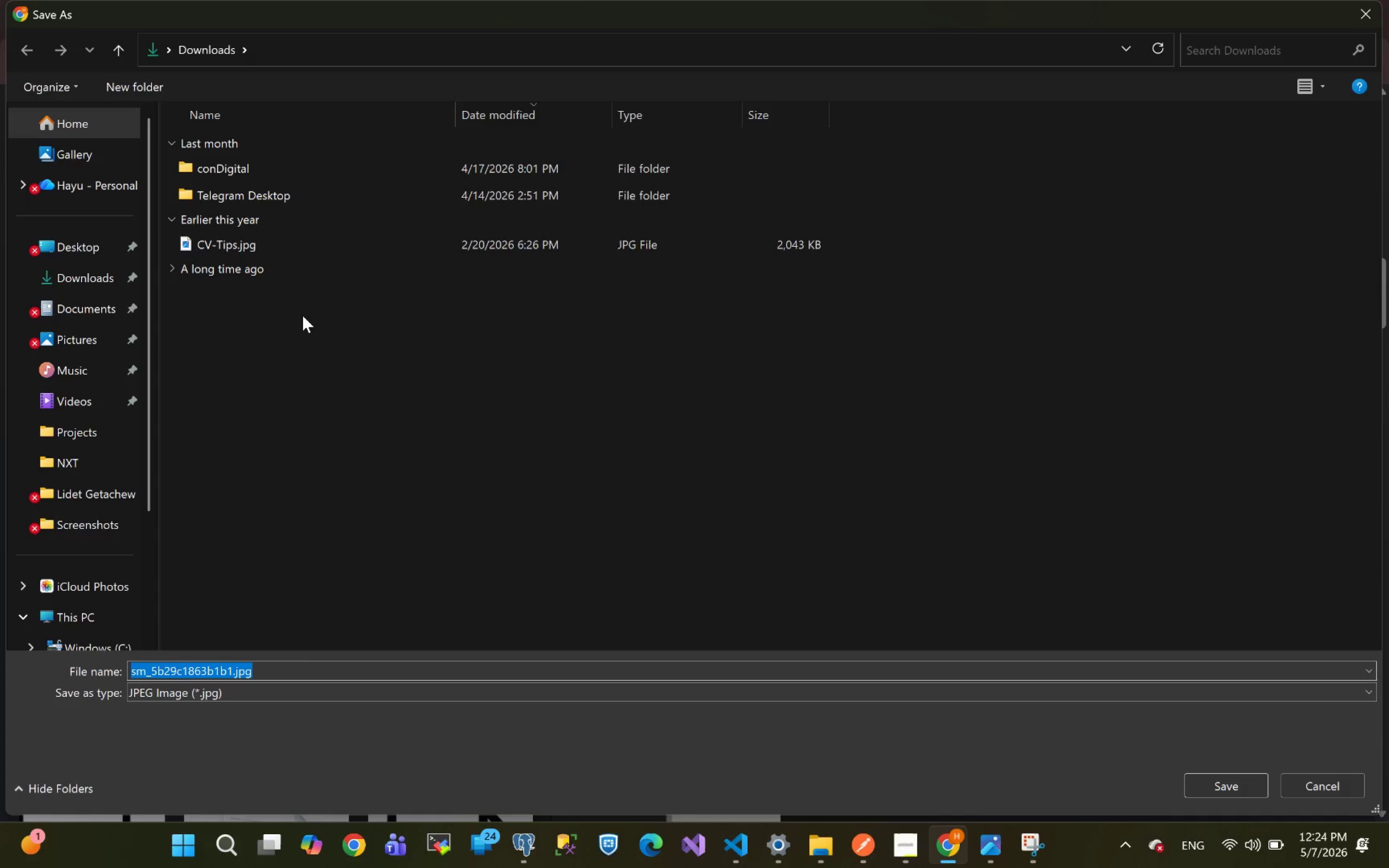 
wait(9.44)
 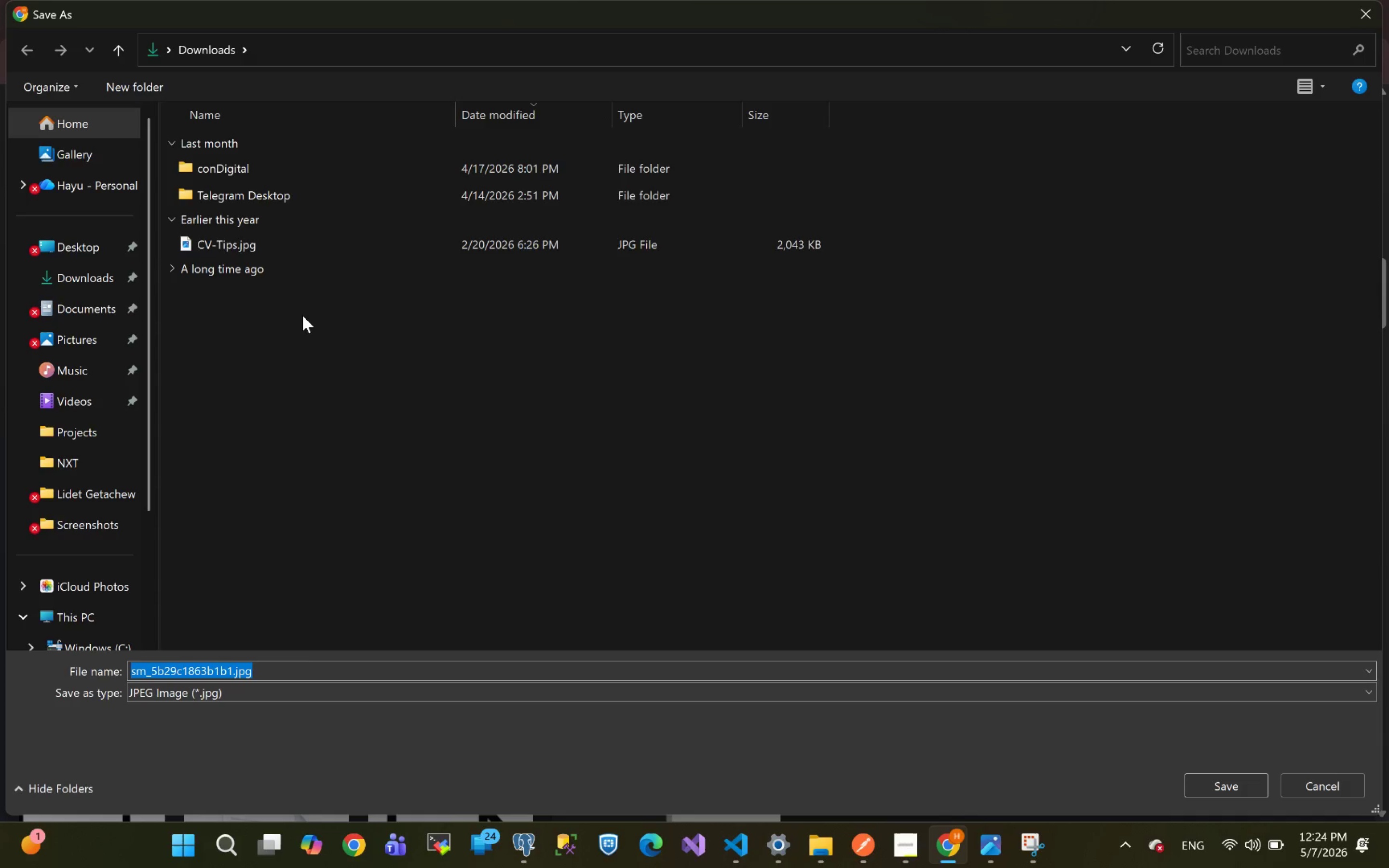 
left_click([82, 419])
 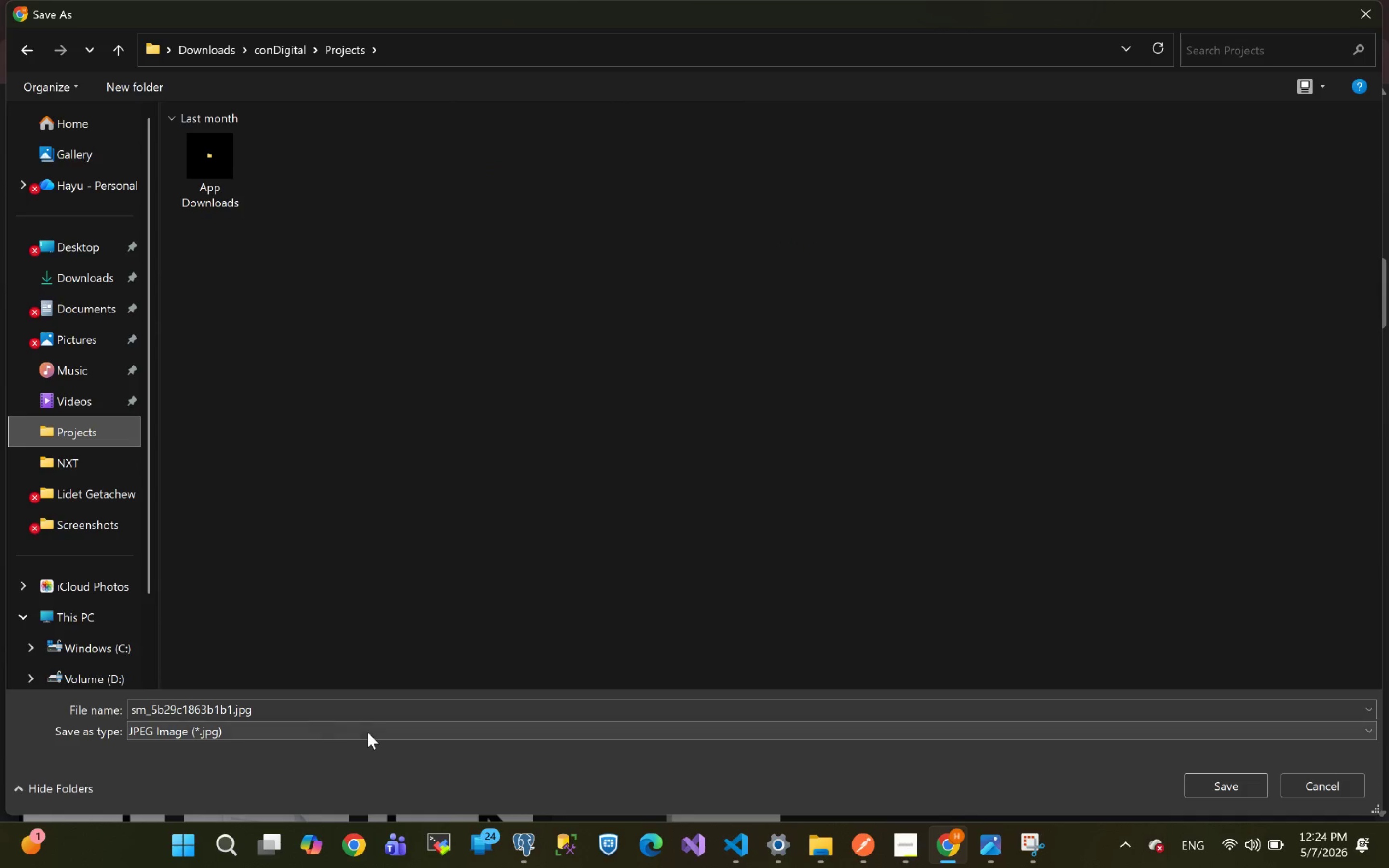 
left_click([293, 711])
 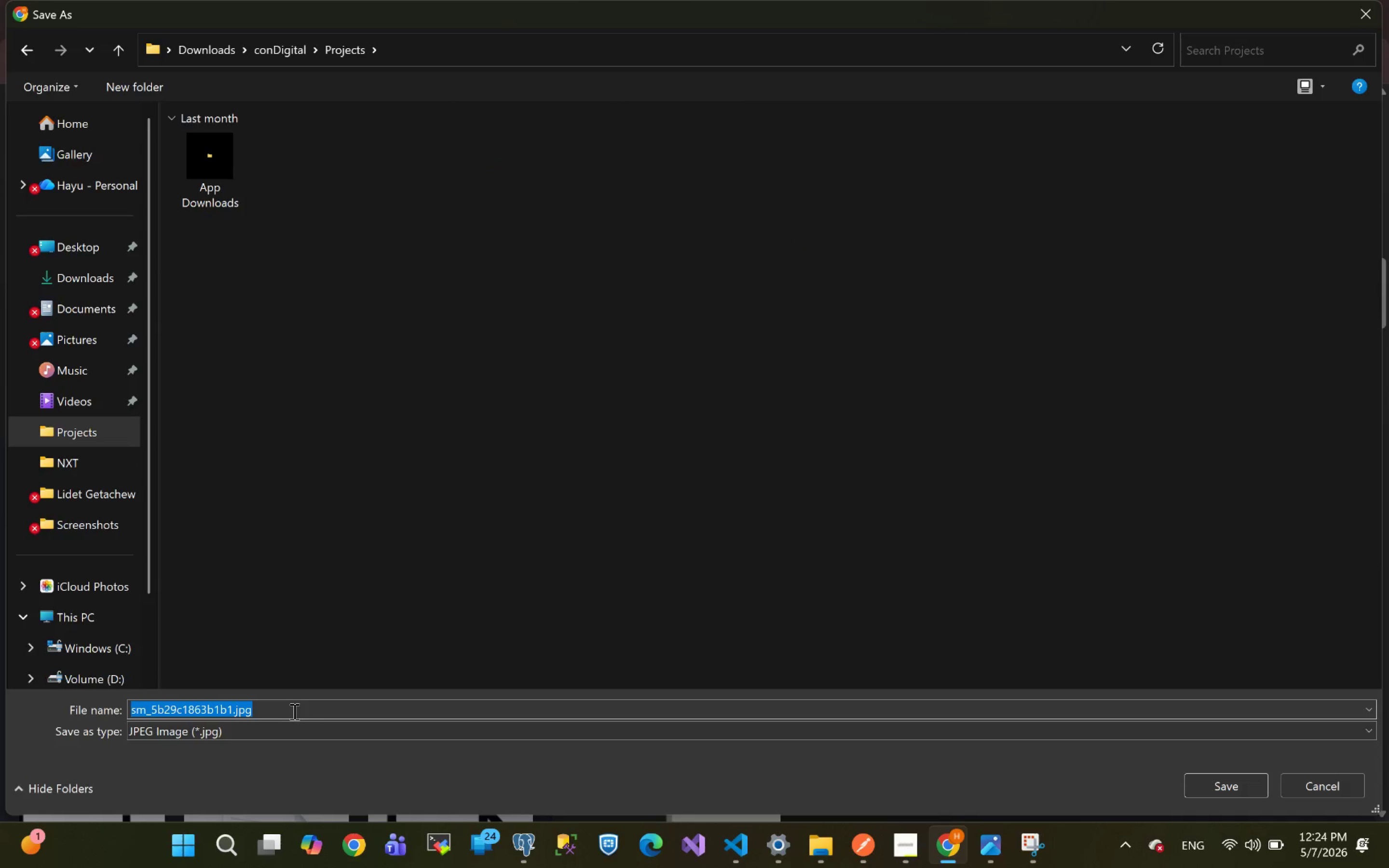 
type(doc)
 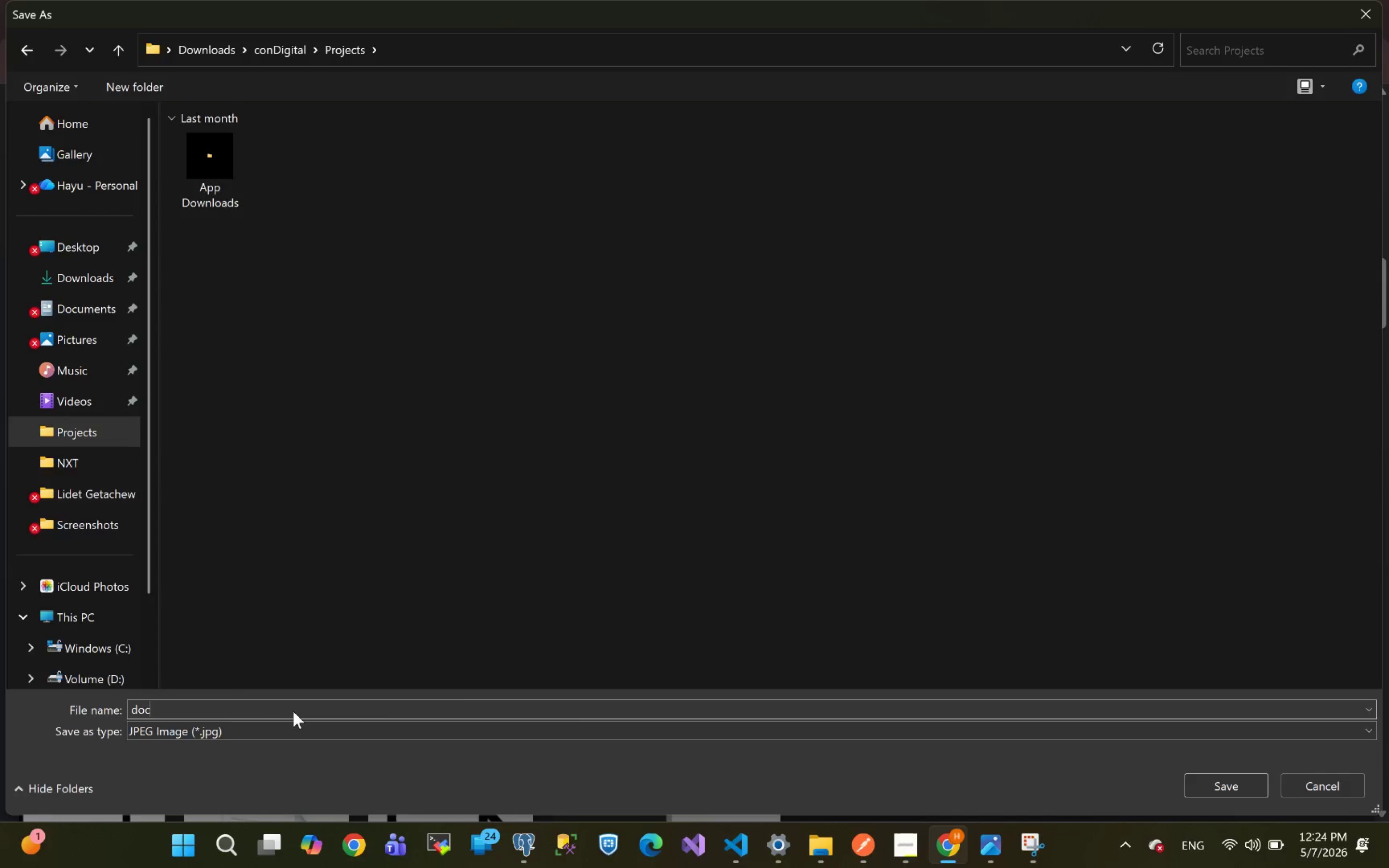 
key(Enter)
 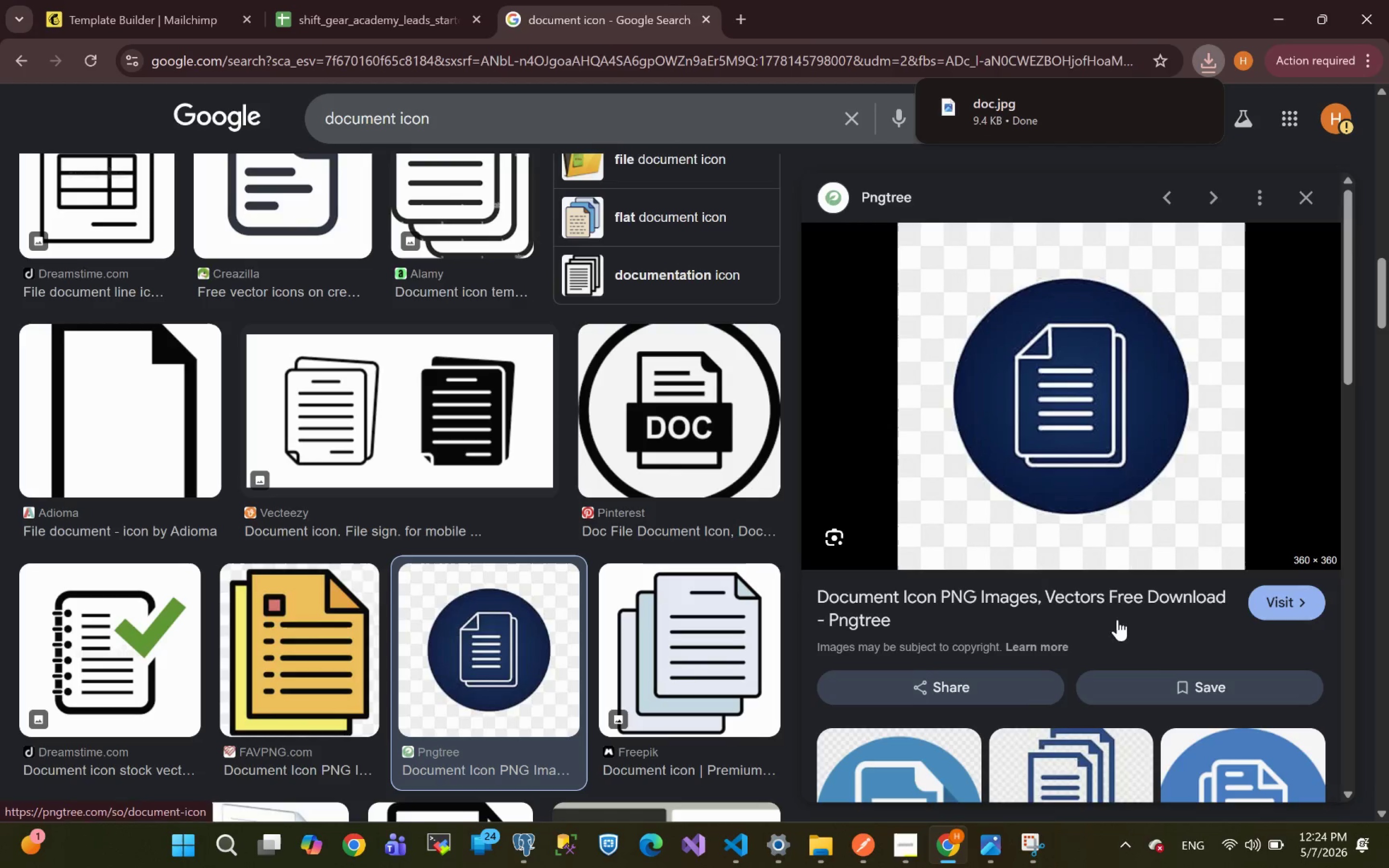 
mouse_move([823, 502])
 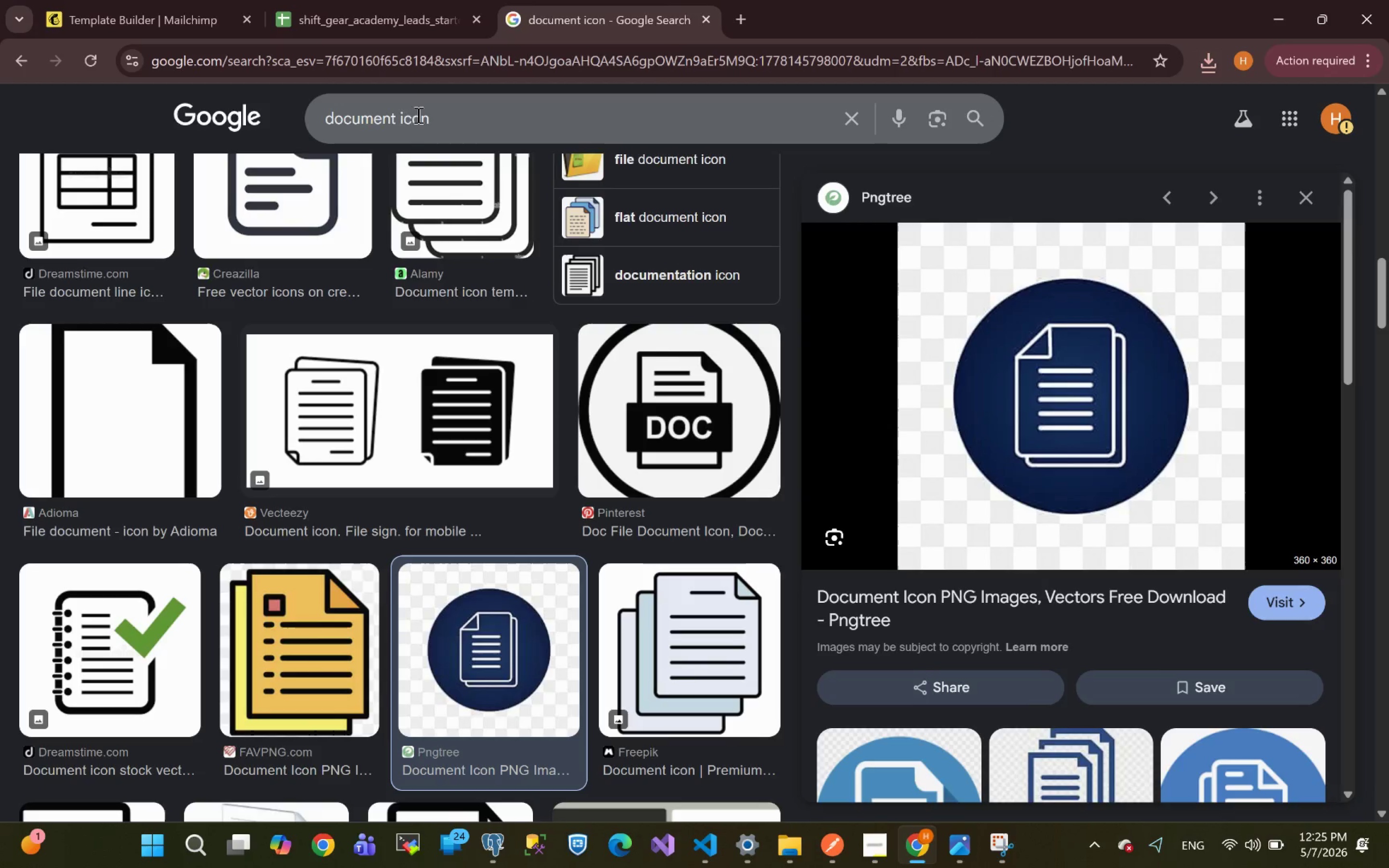 
double_click([361, 122])
 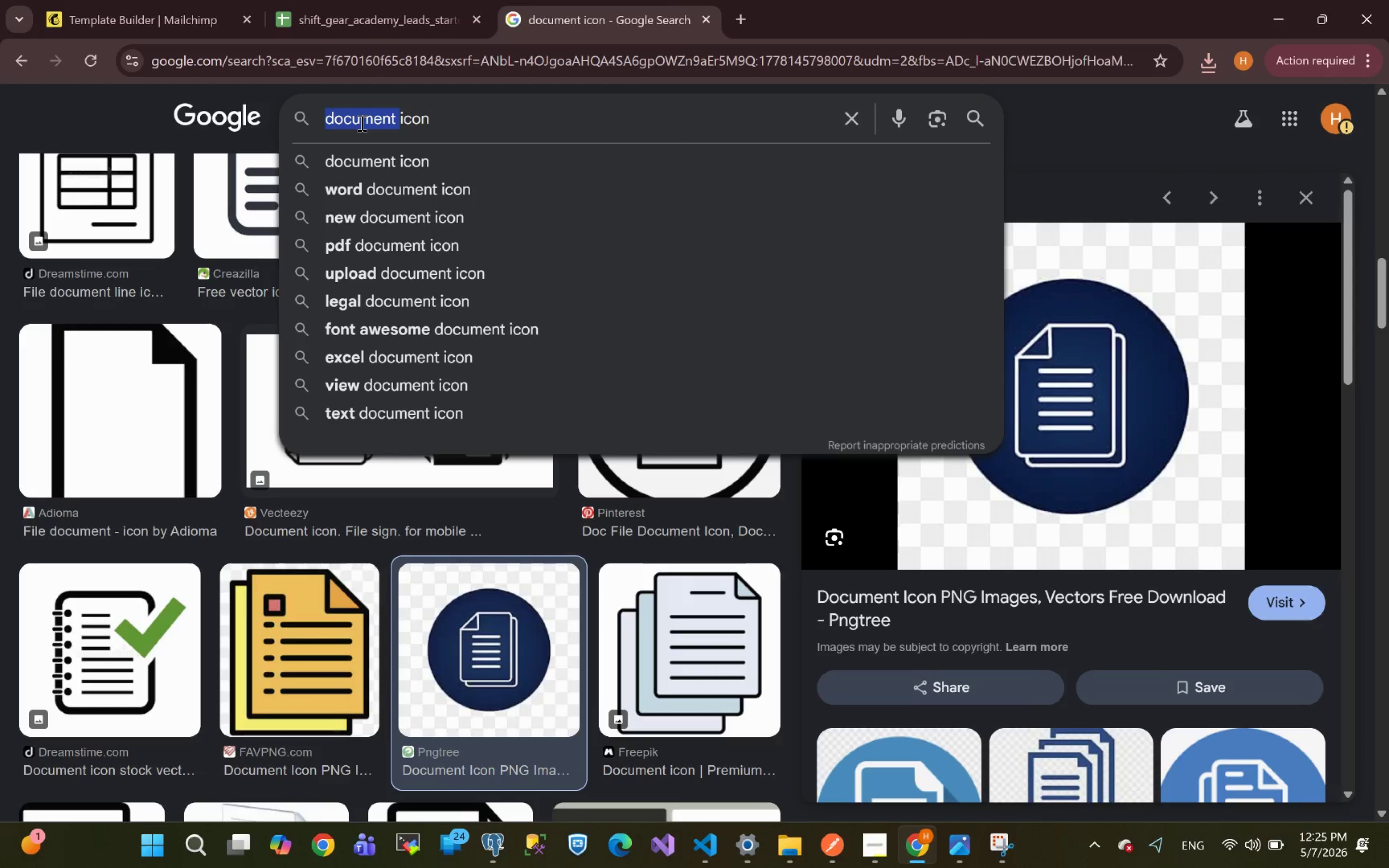 
type(secured )
 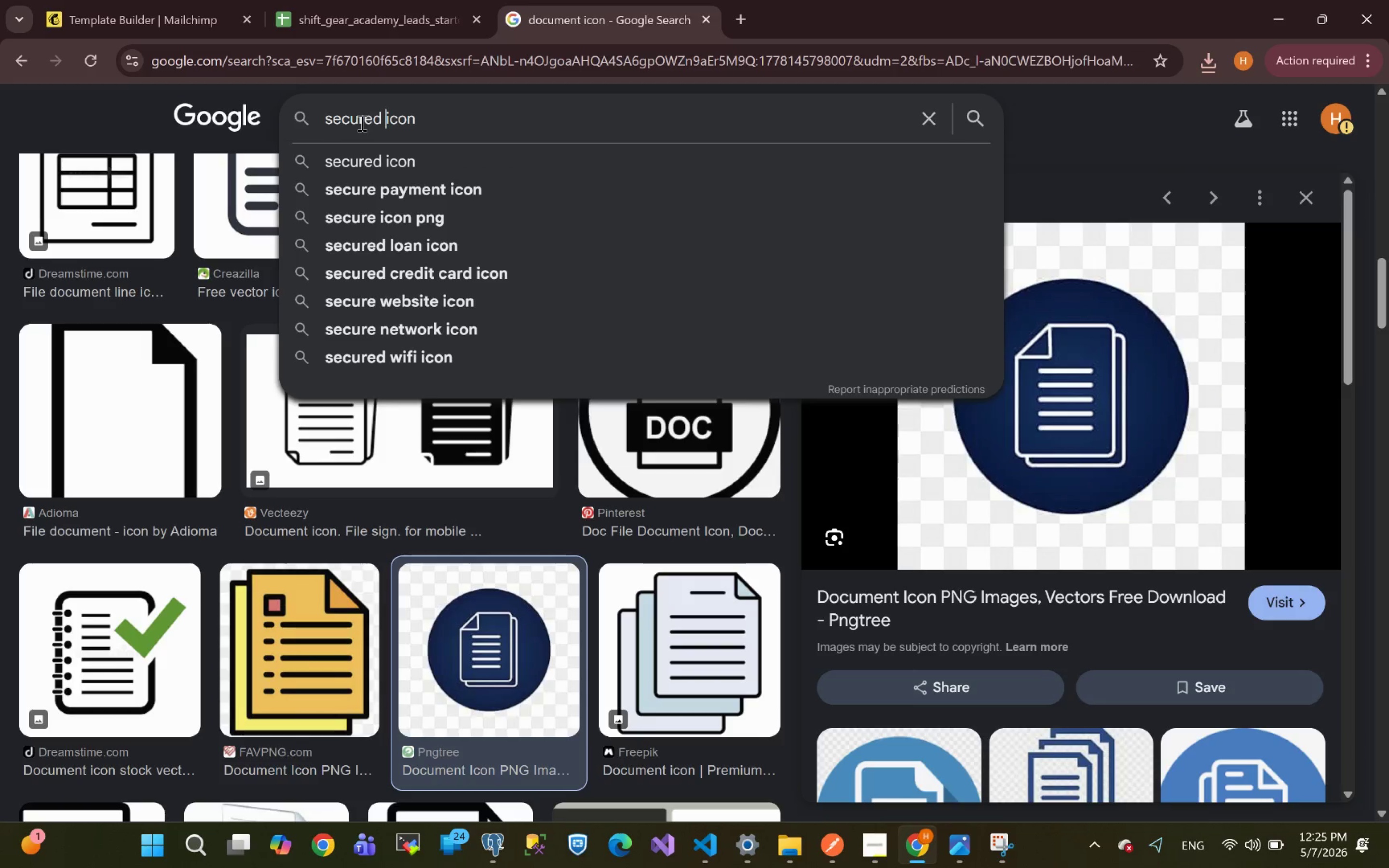 
key(Enter)
 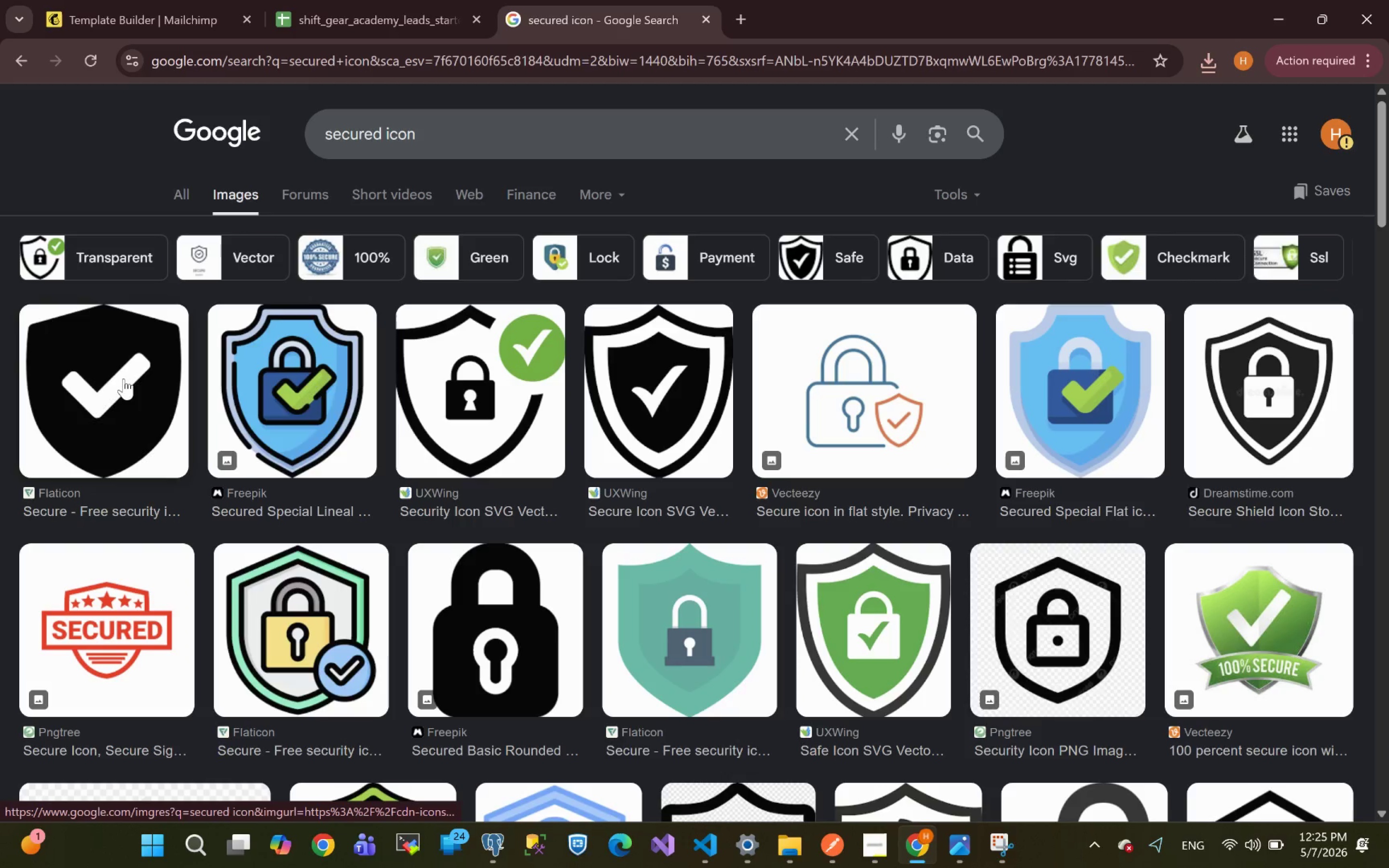 
left_click([123, 379])
 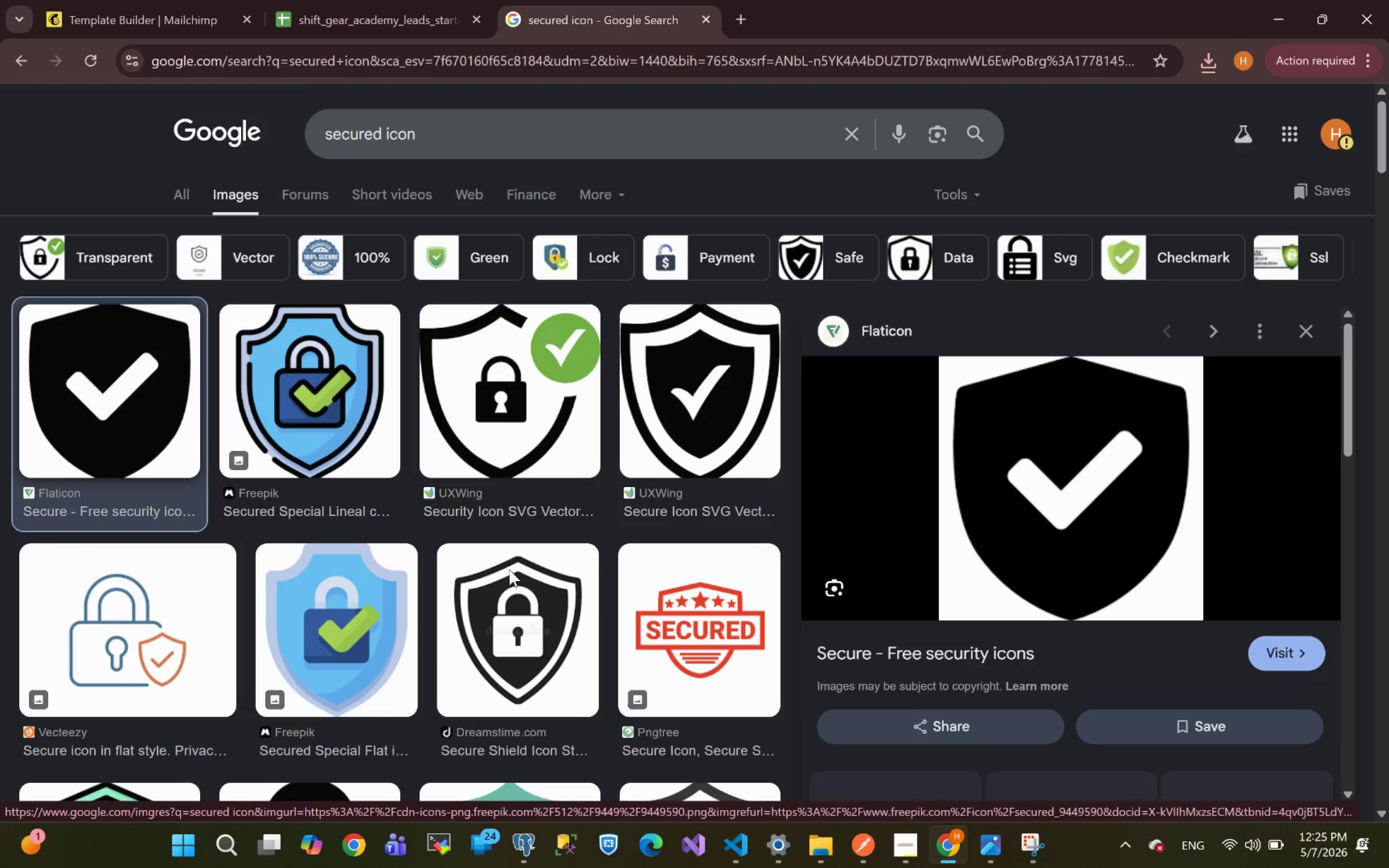 
mouse_move([953, 458])
 